 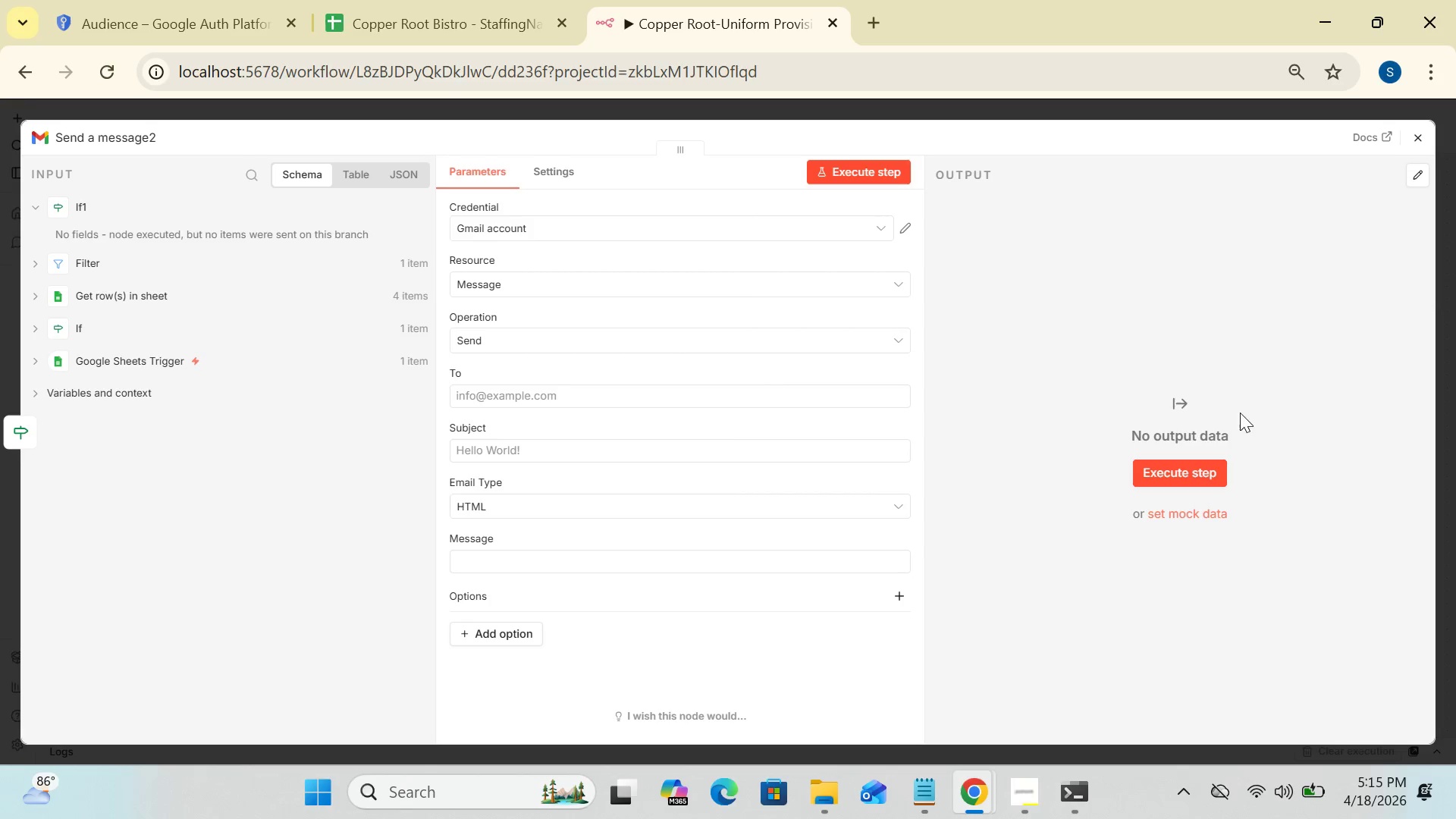 
left_click([840, 234])
 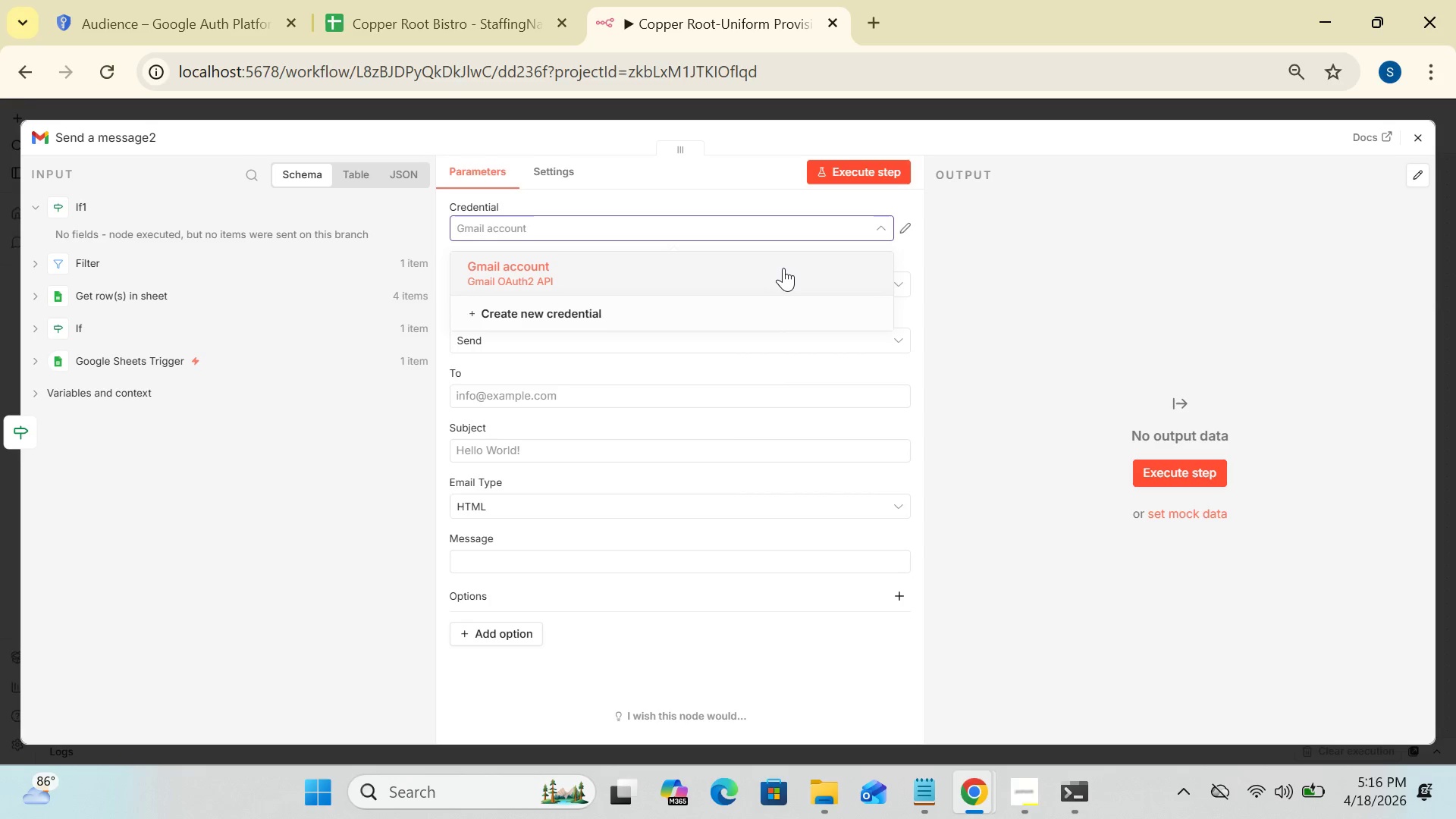 
left_click([782, 269])
 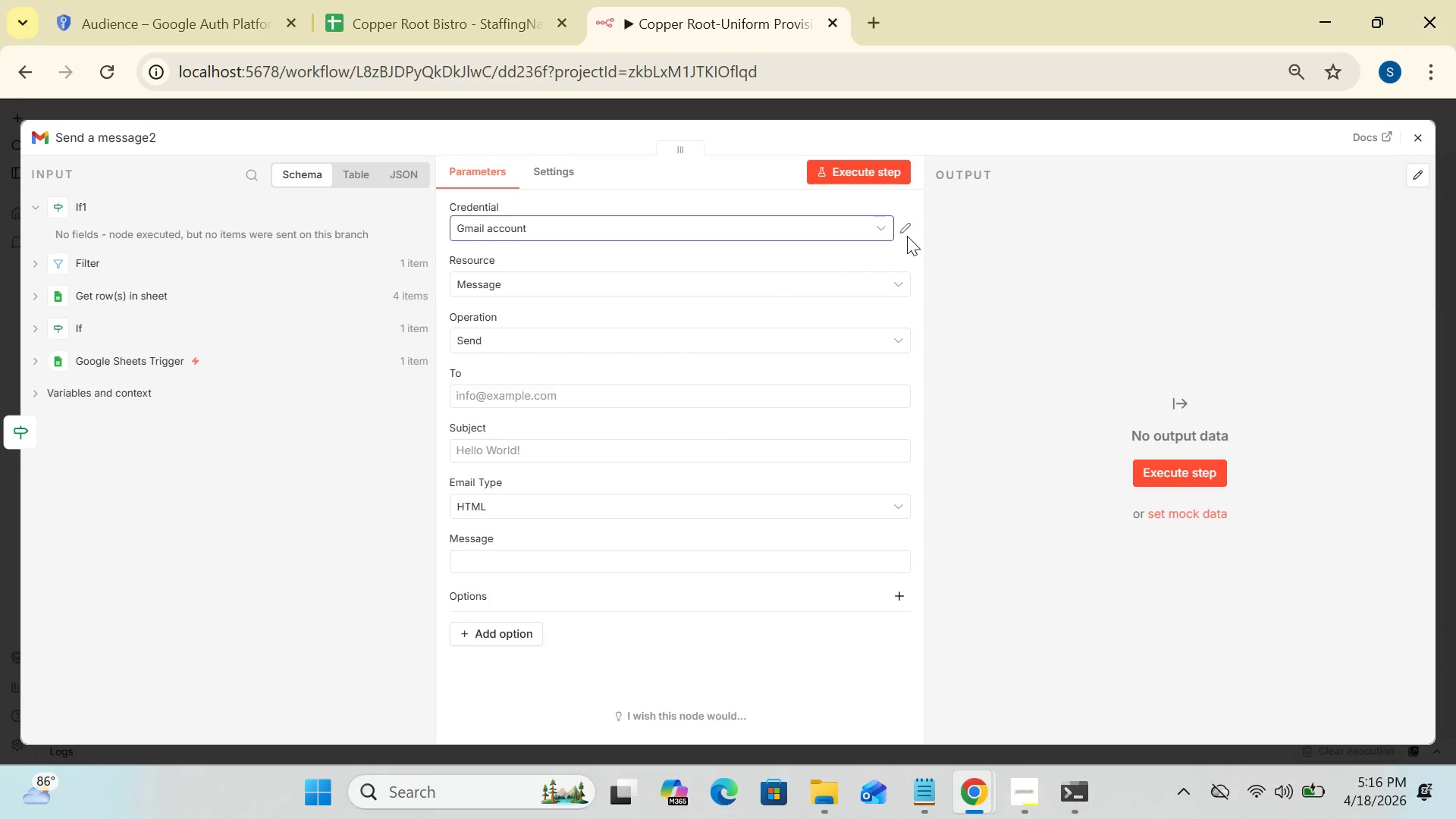 
left_click([903, 231])
 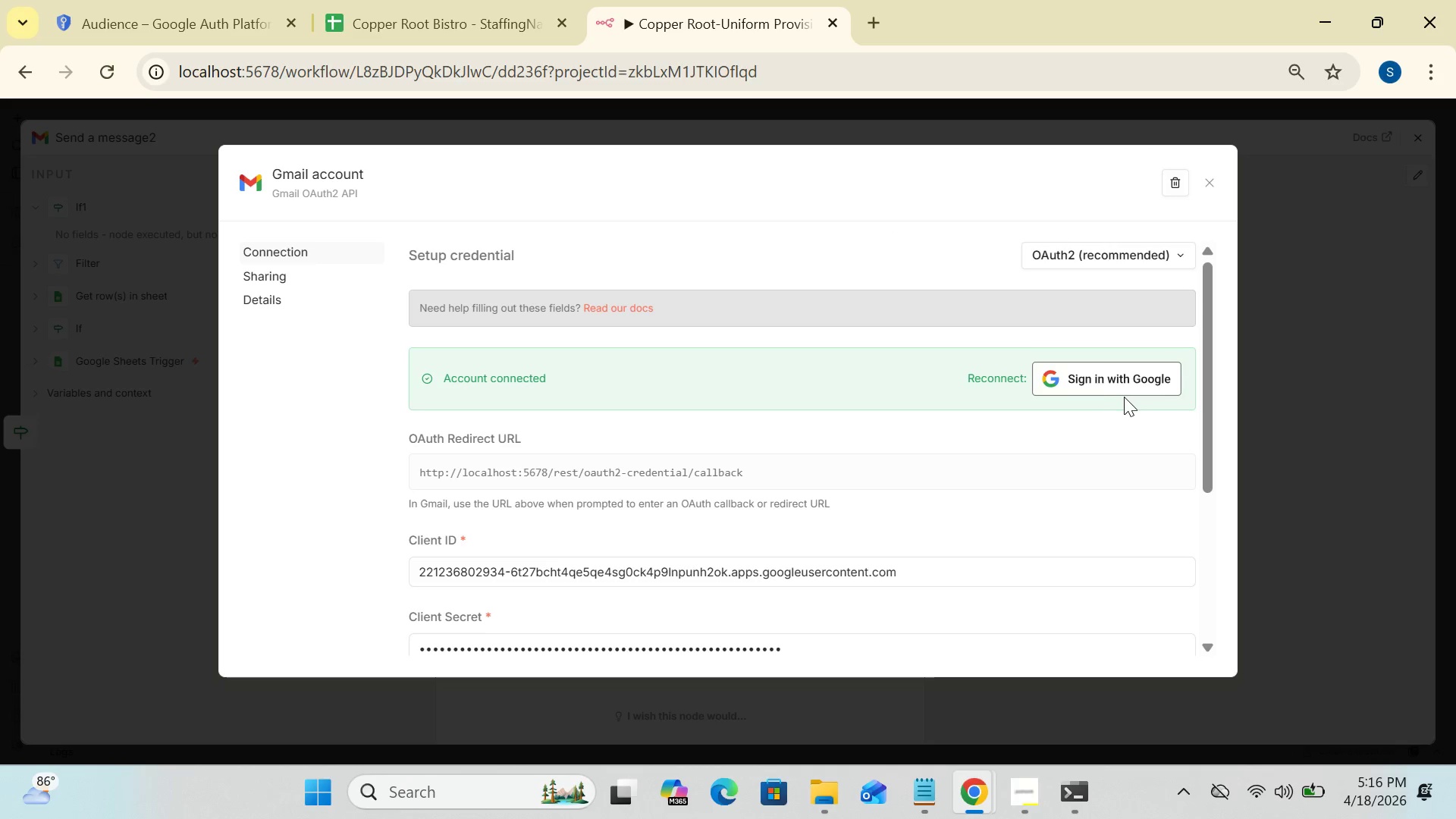 
left_click([1106, 372])
 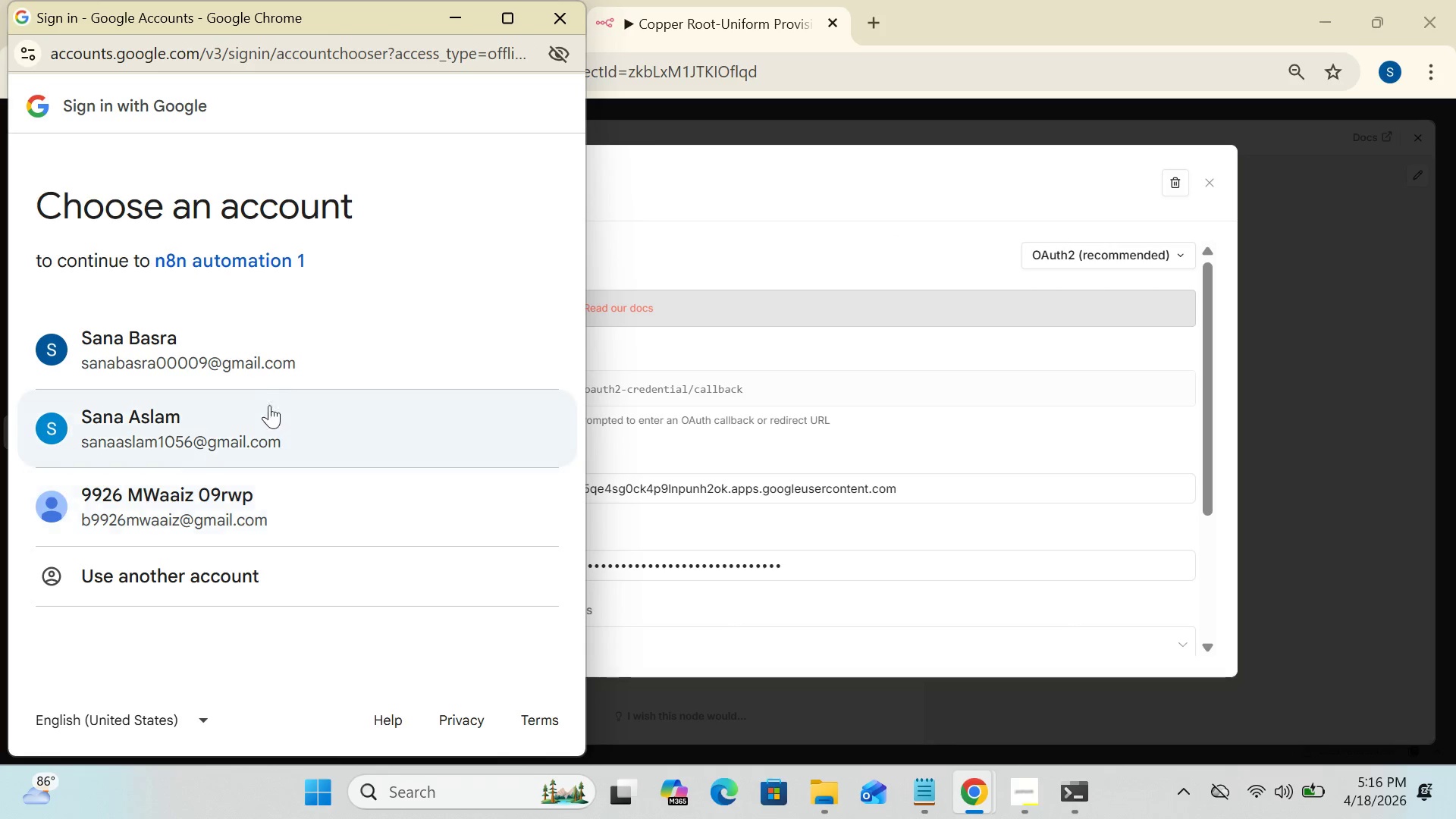 
double_click([258, 369])
 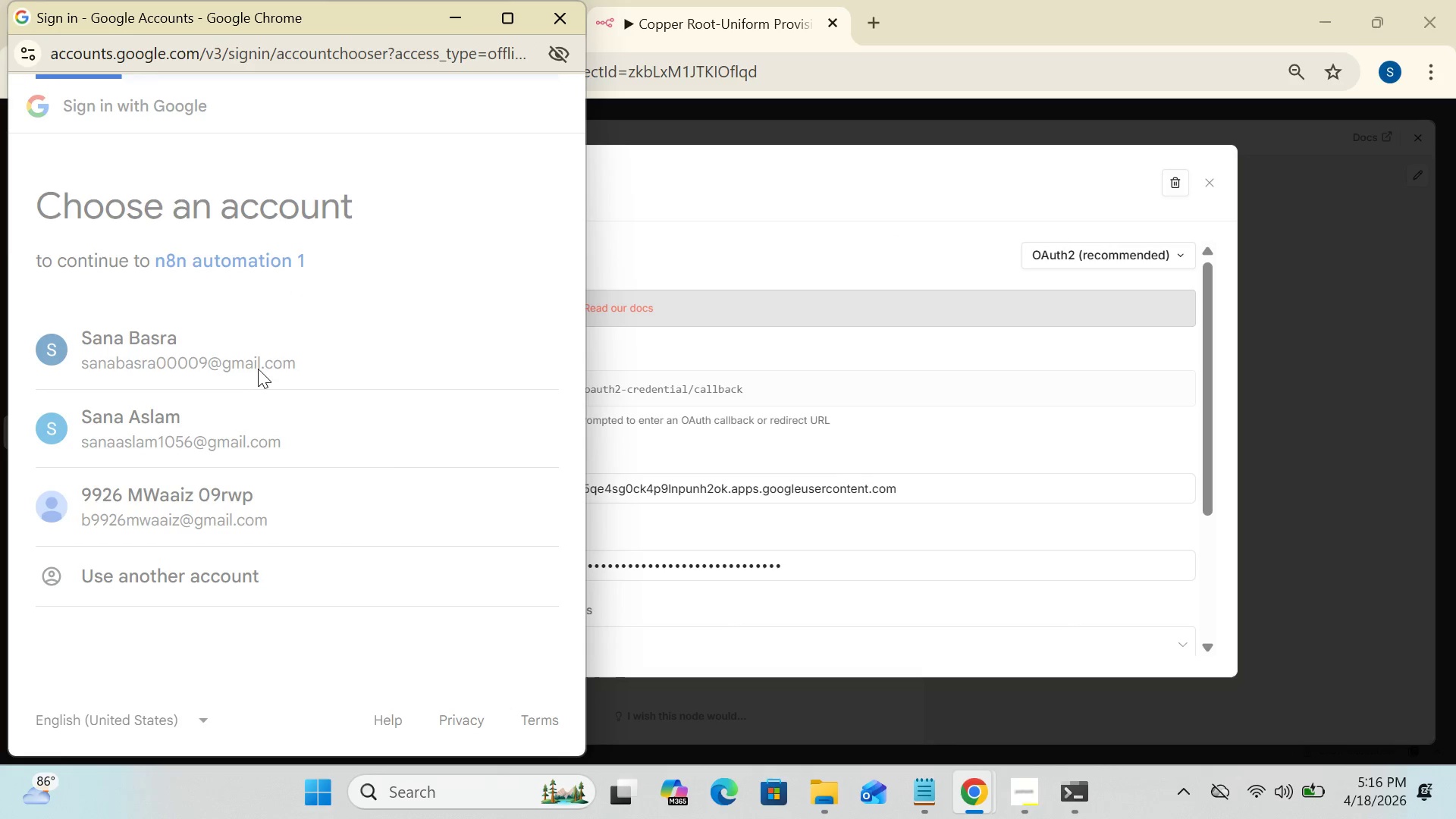 
triple_click([258, 369])
 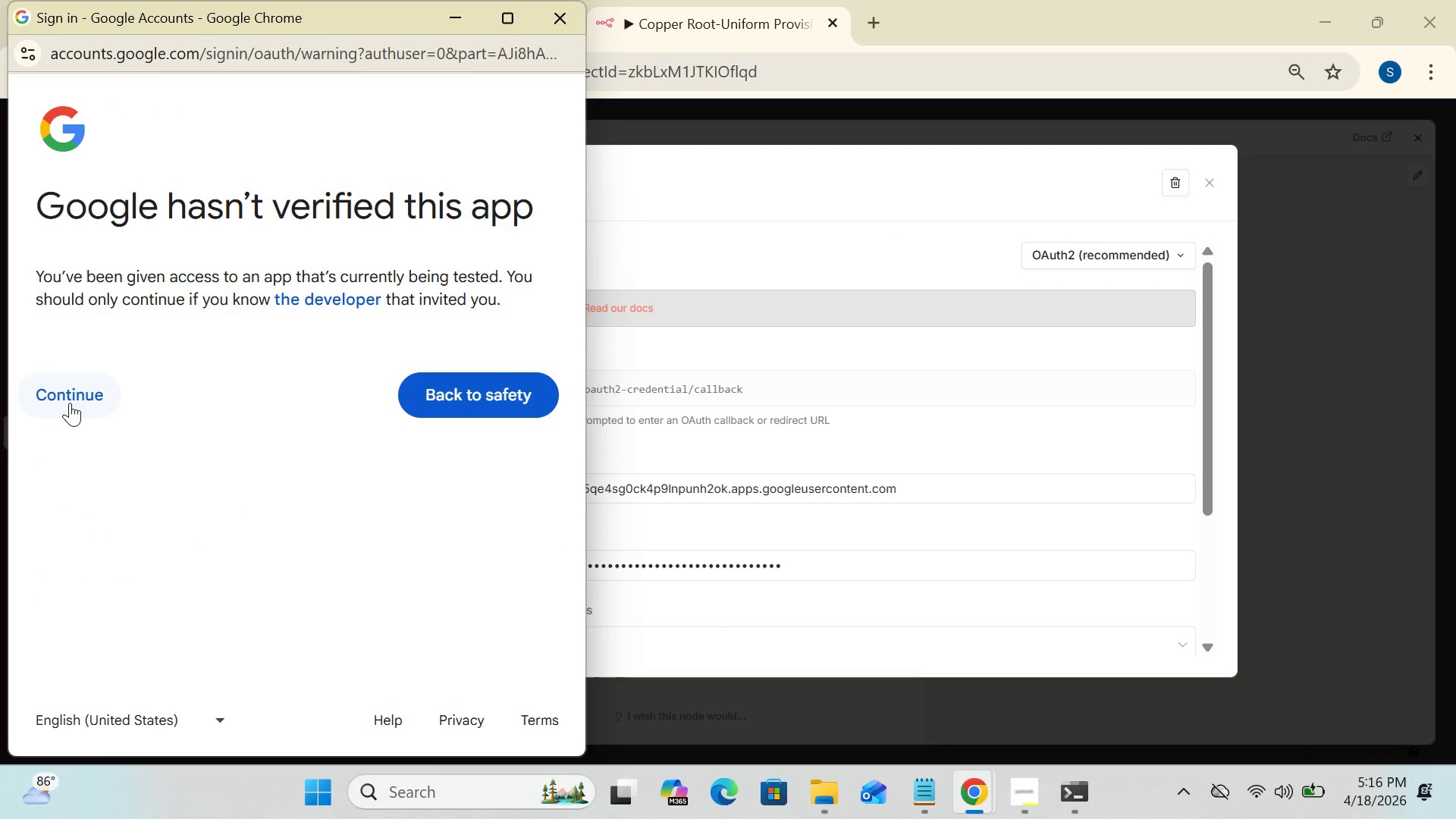 
wait(6.08)
 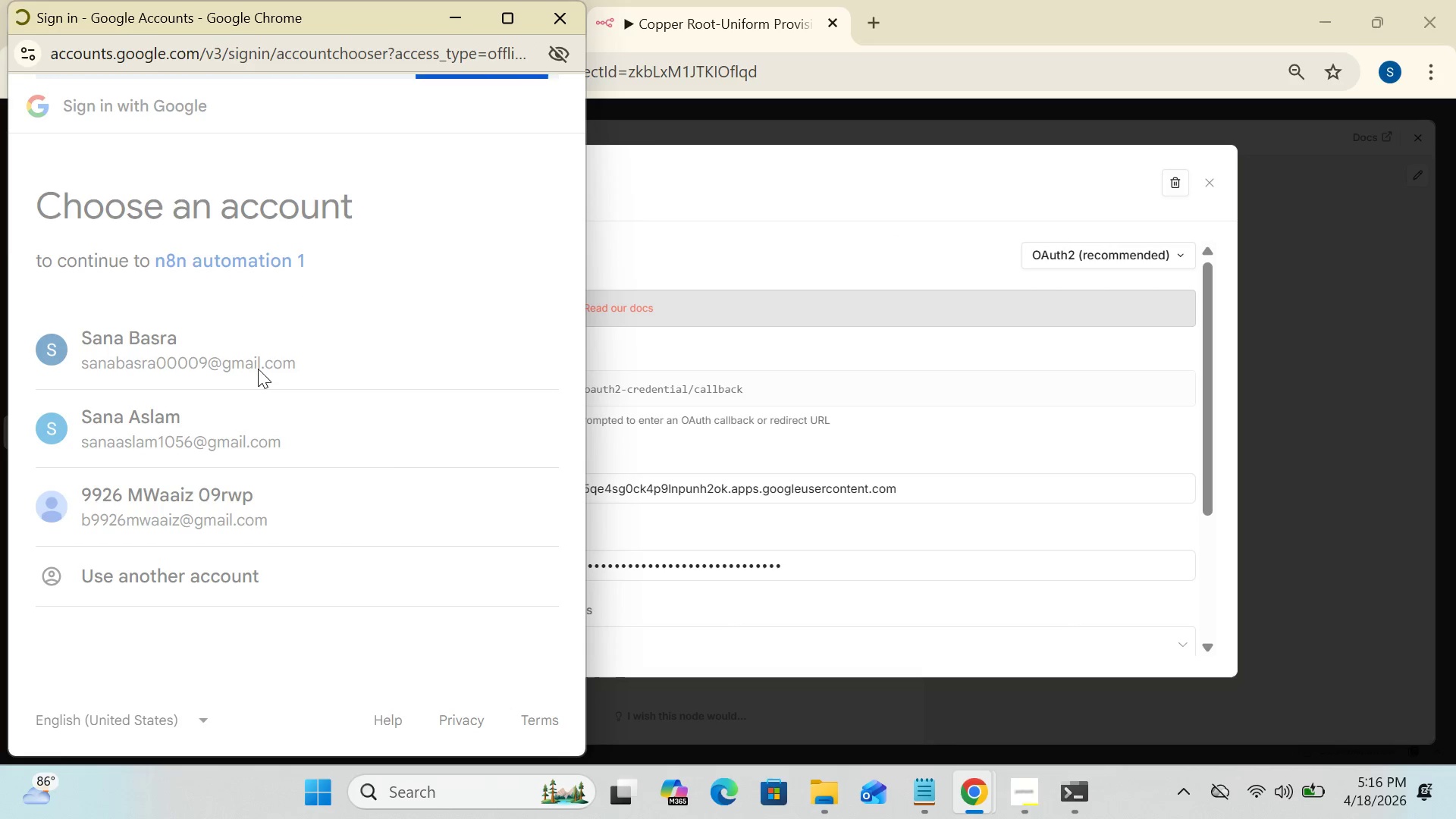 
left_click([70, 403])
 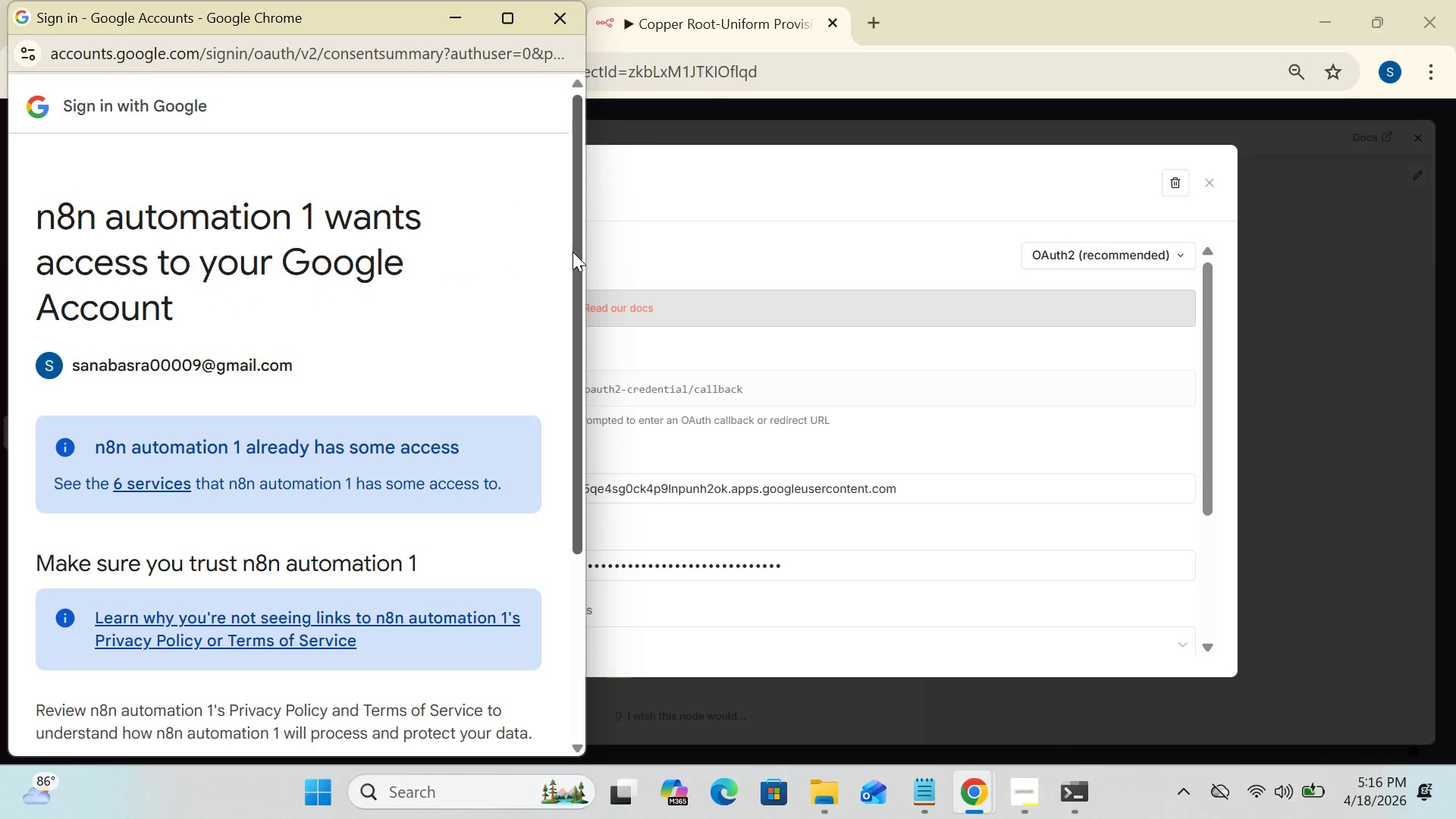 
left_click_drag(start_coordinate=[571, 257], to_coordinate=[527, 610])
 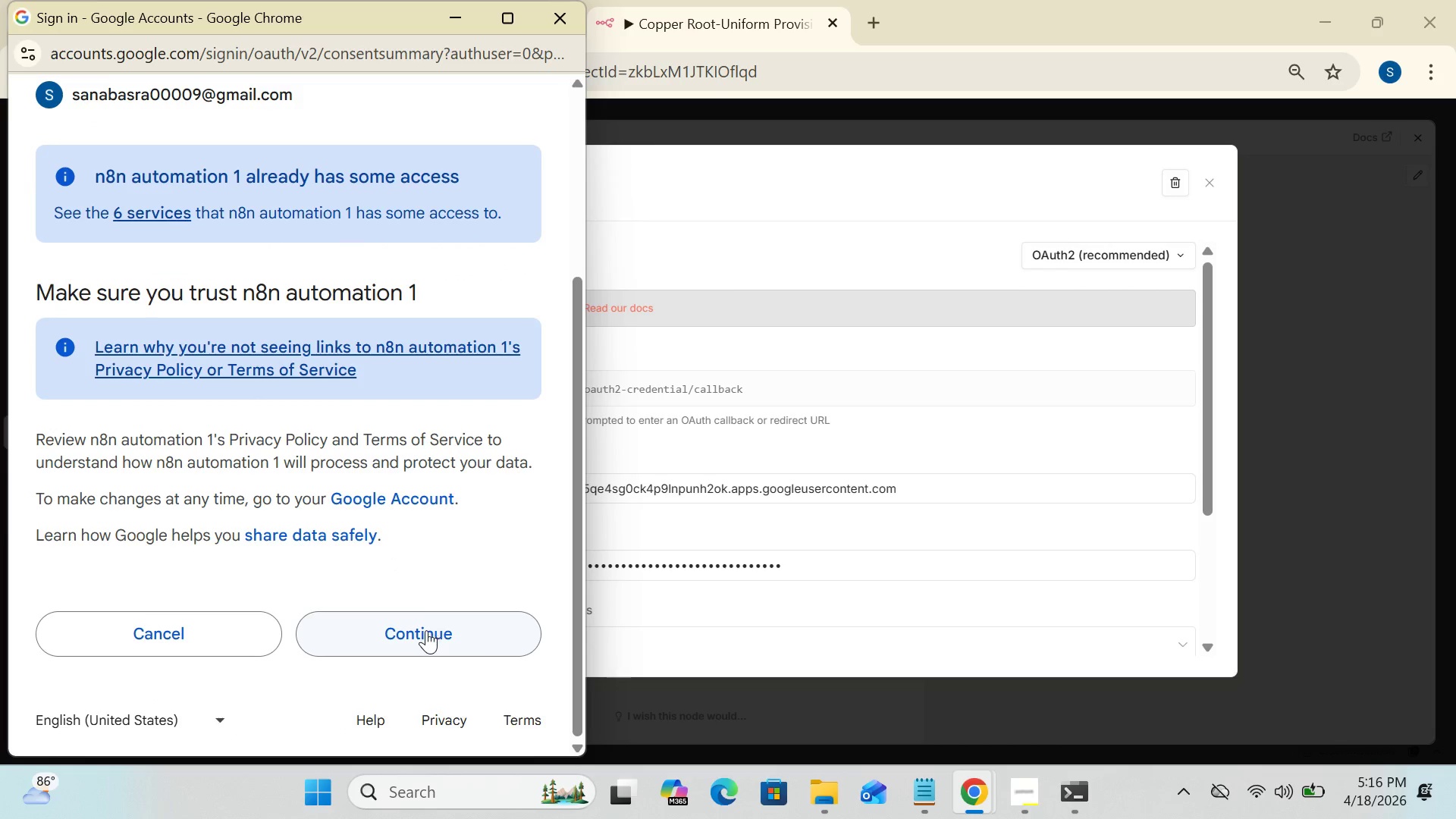 
left_click([426, 630])
 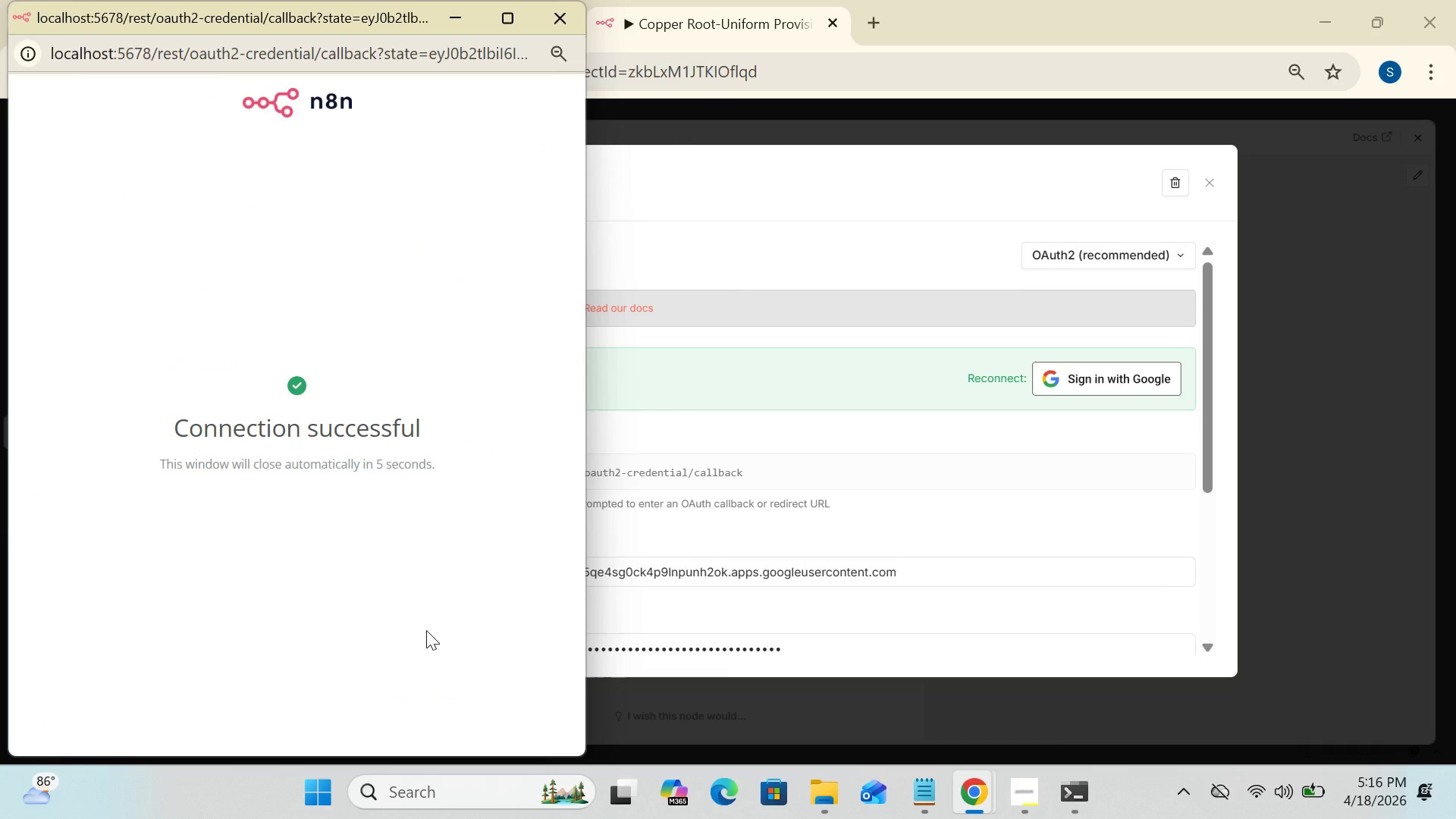 
wait(8.84)
 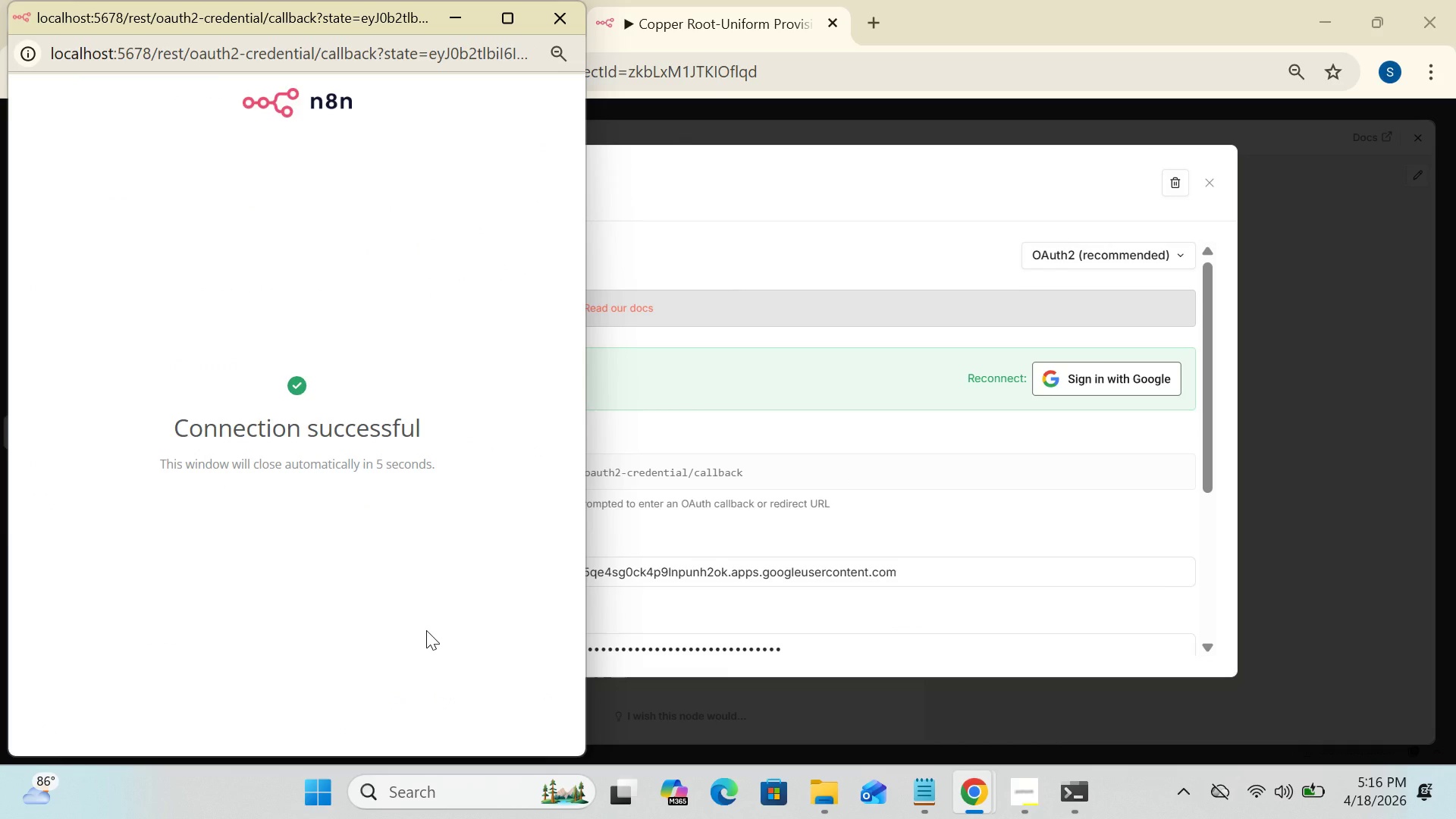 
left_click_drag(start_coordinate=[1200, 430], to_coordinate=[1203, 551])
 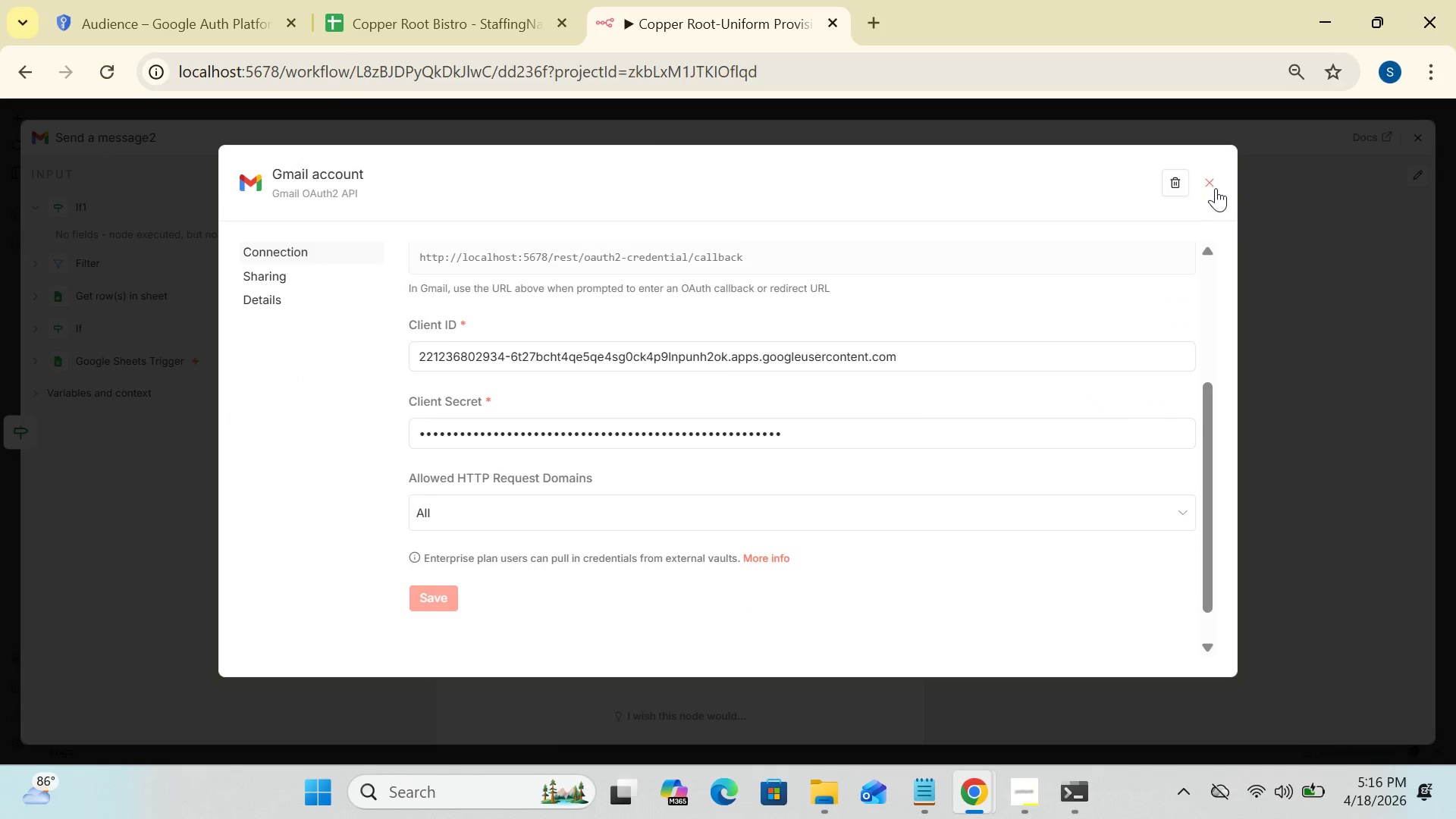 
left_click([1216, 181])
 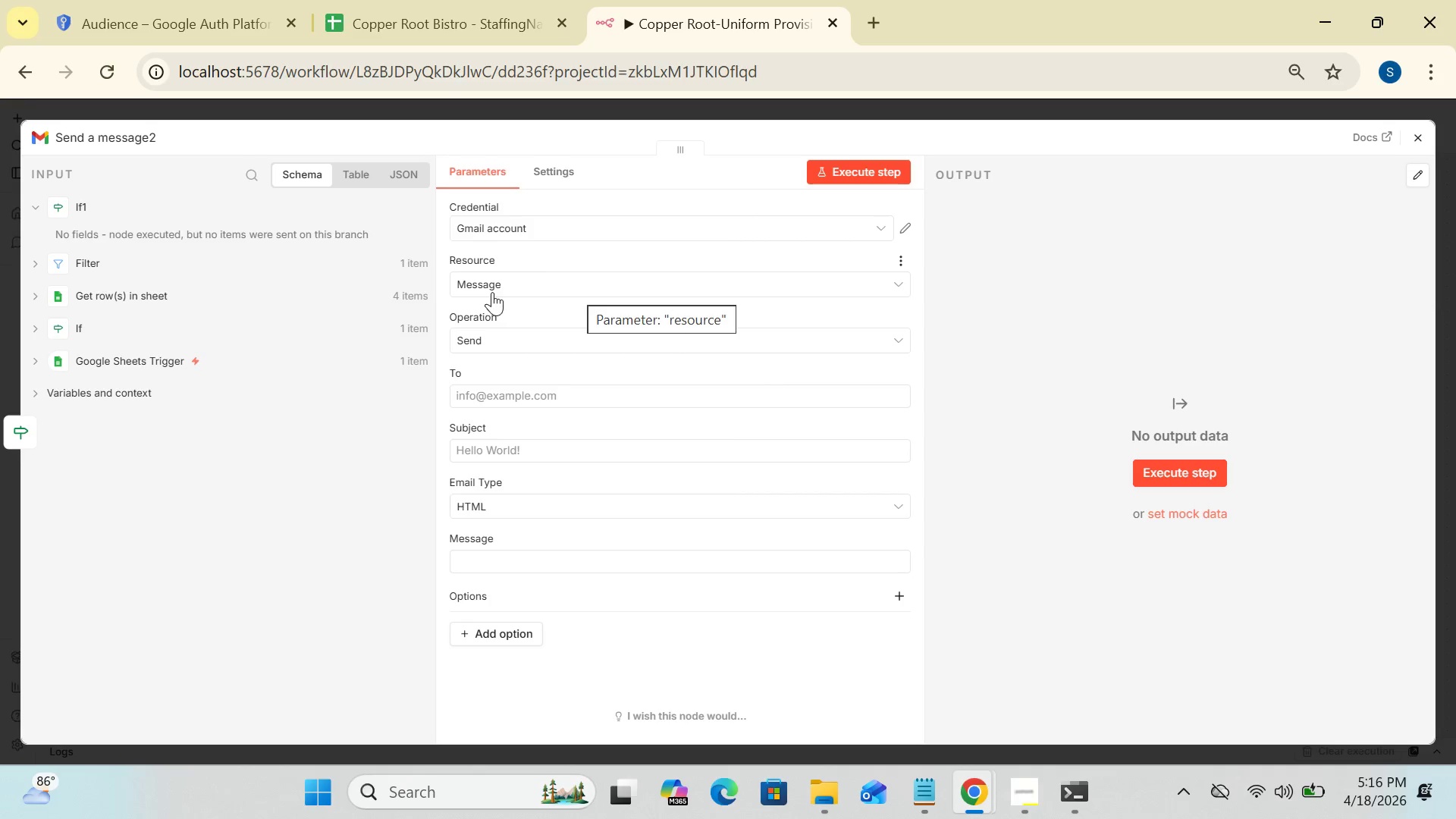 
wait(22.38)
 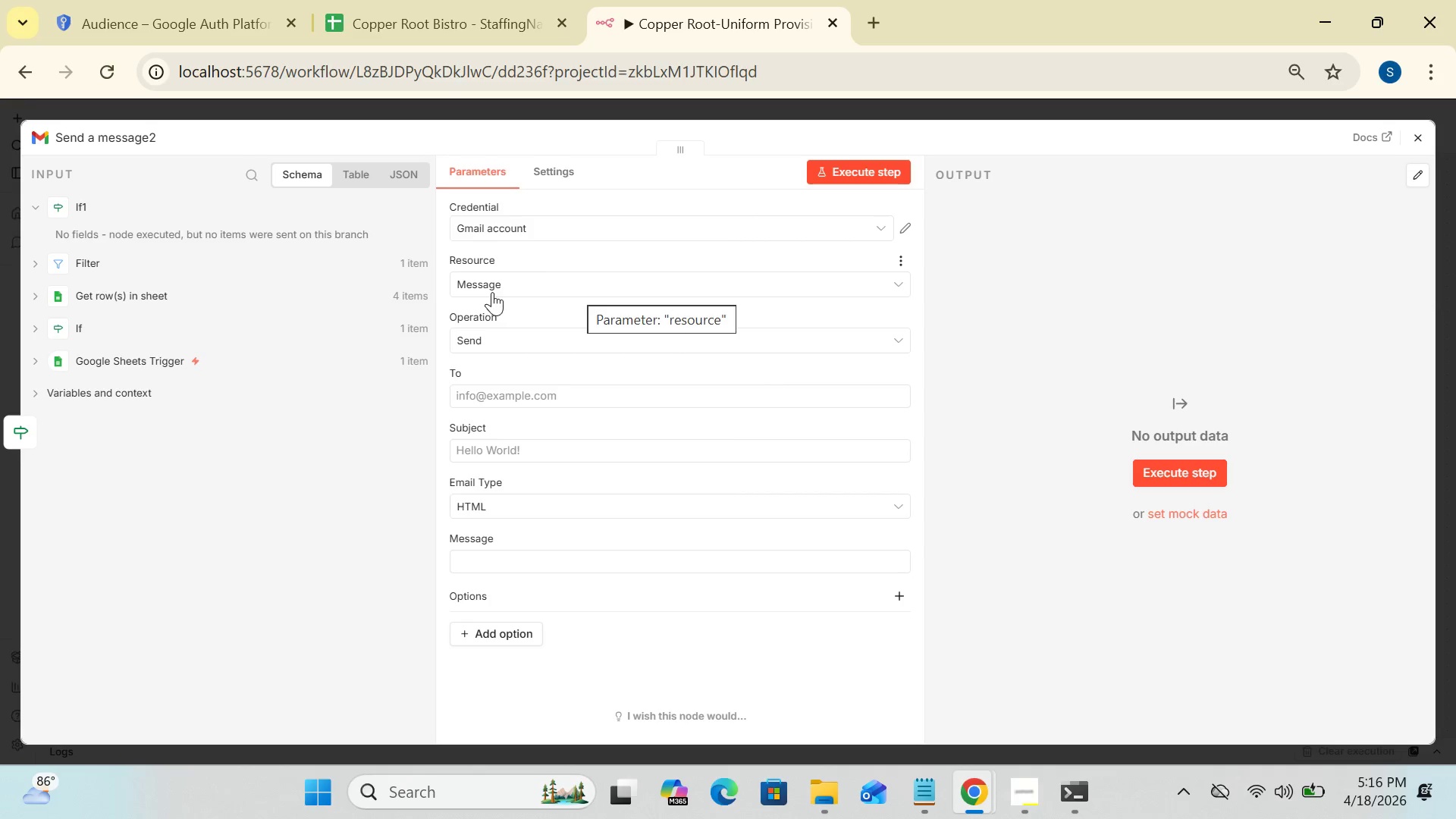 
left_click([475, 400])
 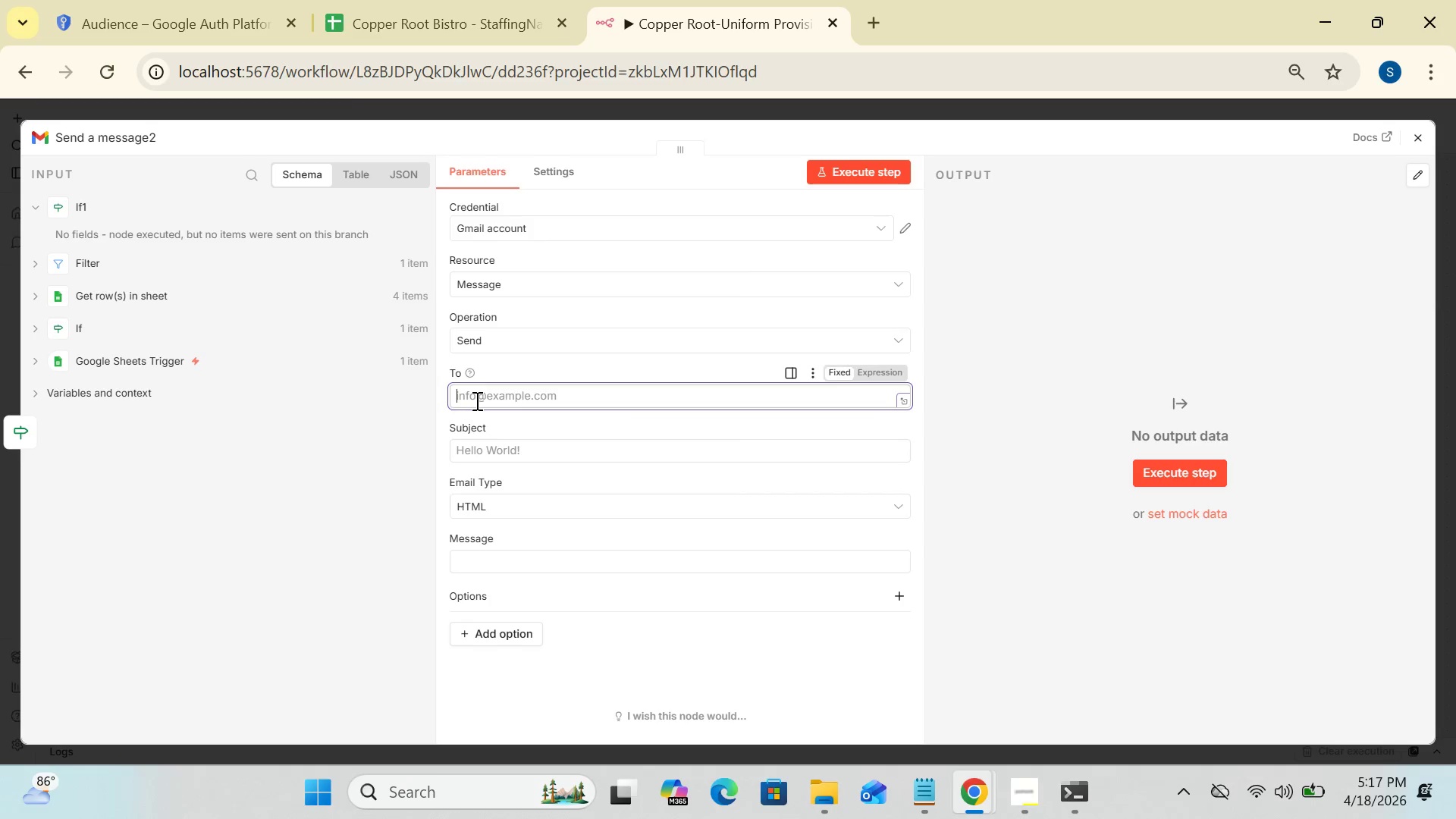 
type(sanabasra)
 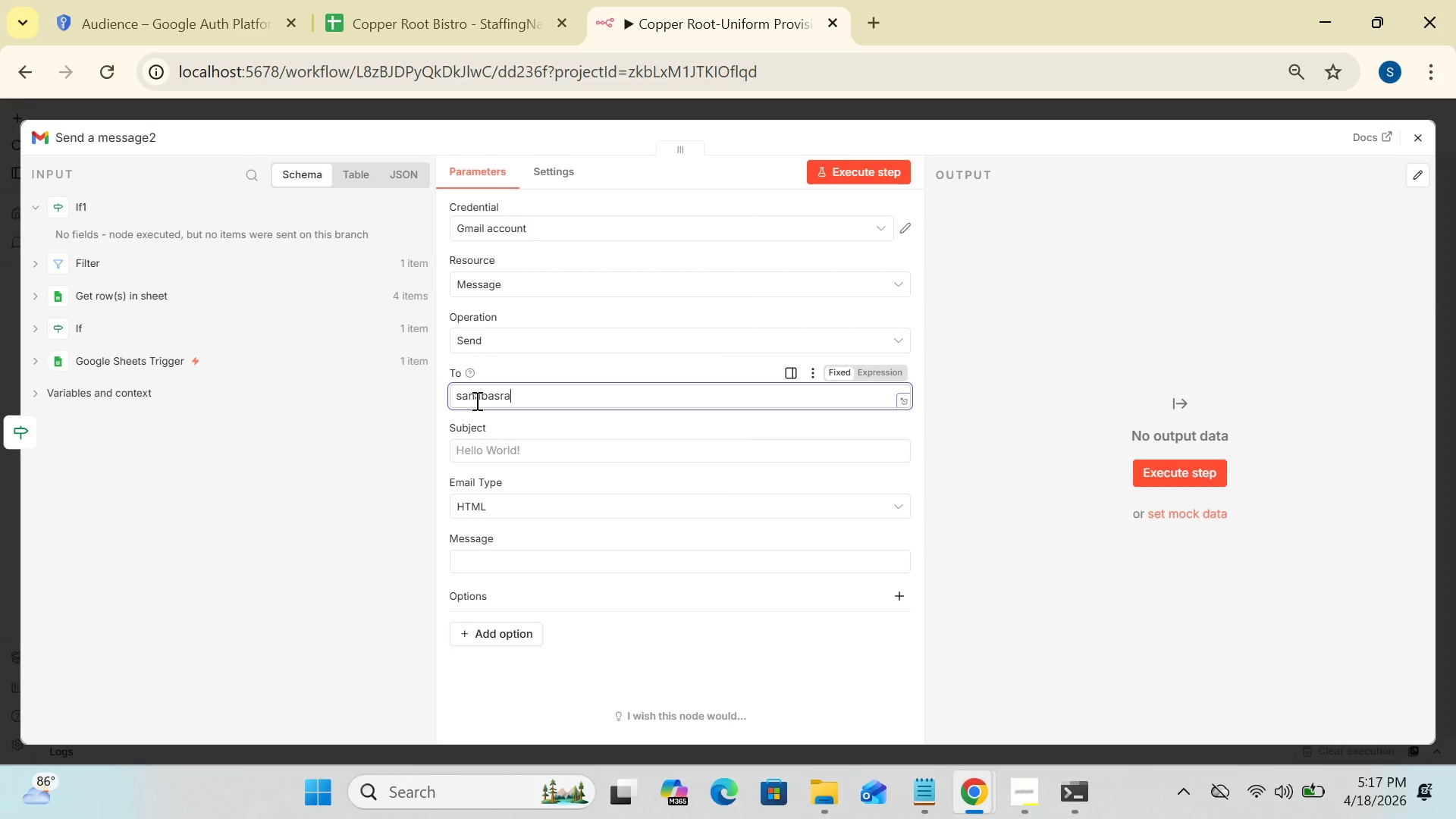 
type(00009)
 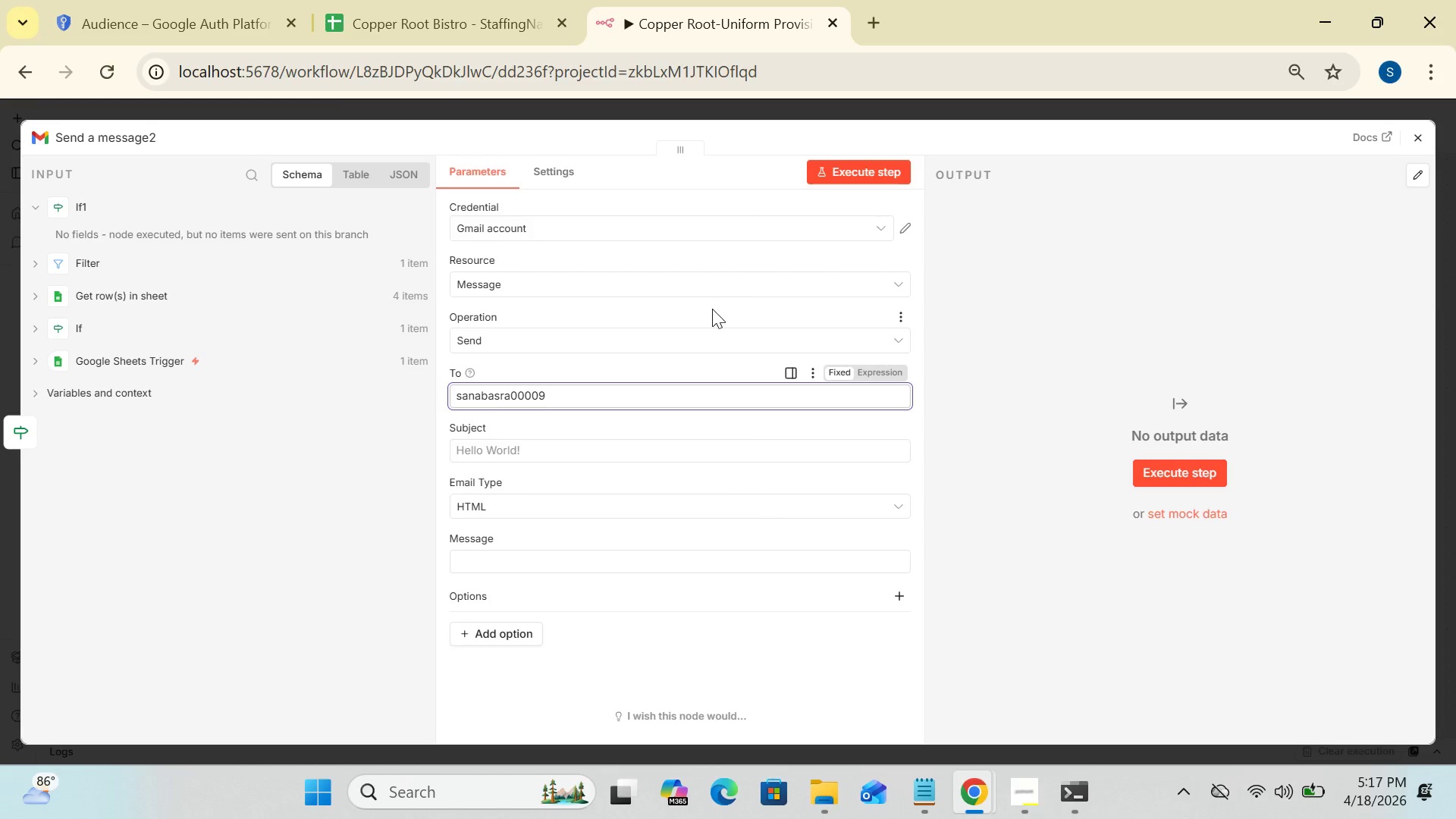 
wait(5.39)
 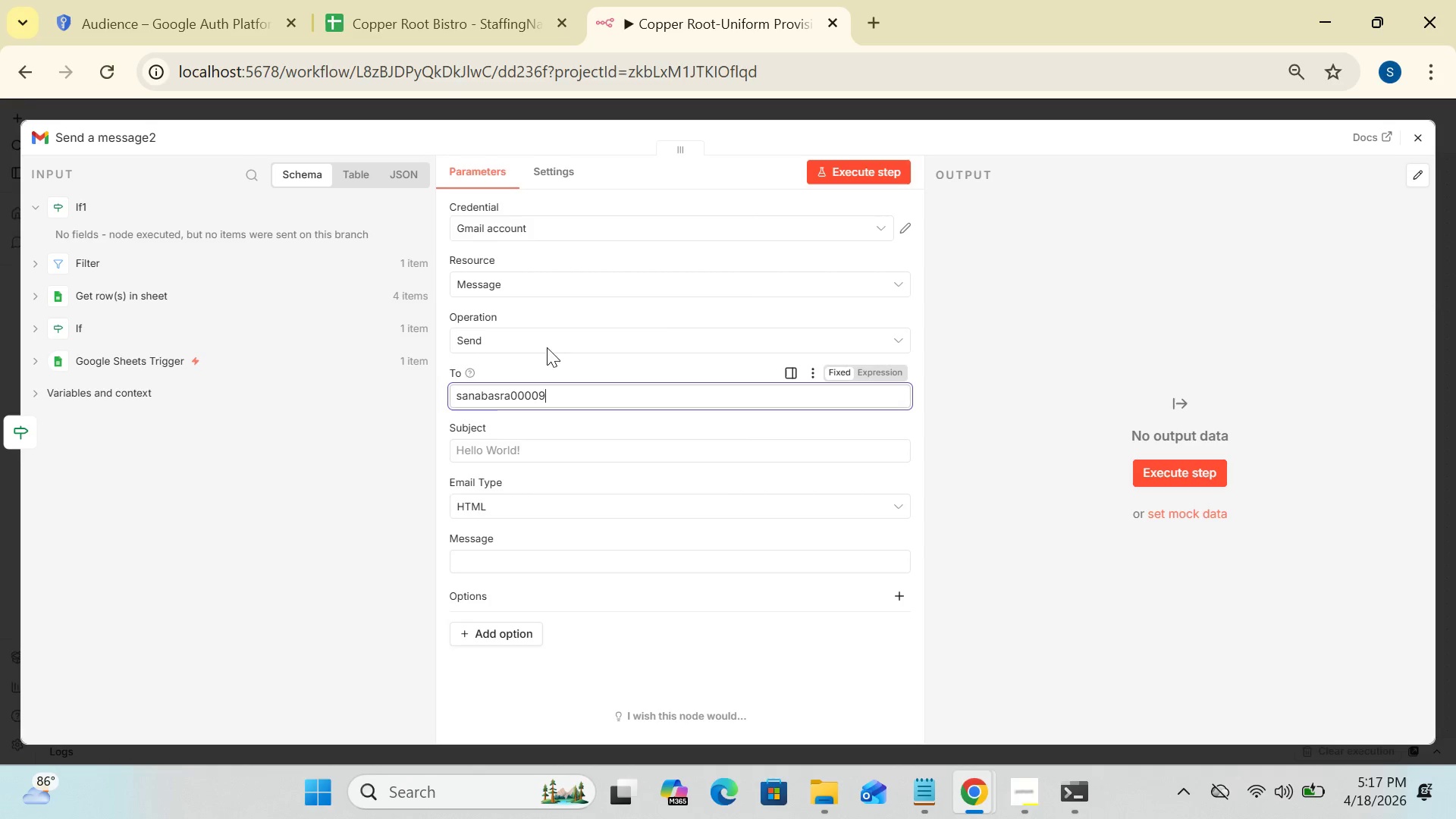 
type(@gmail.com)
 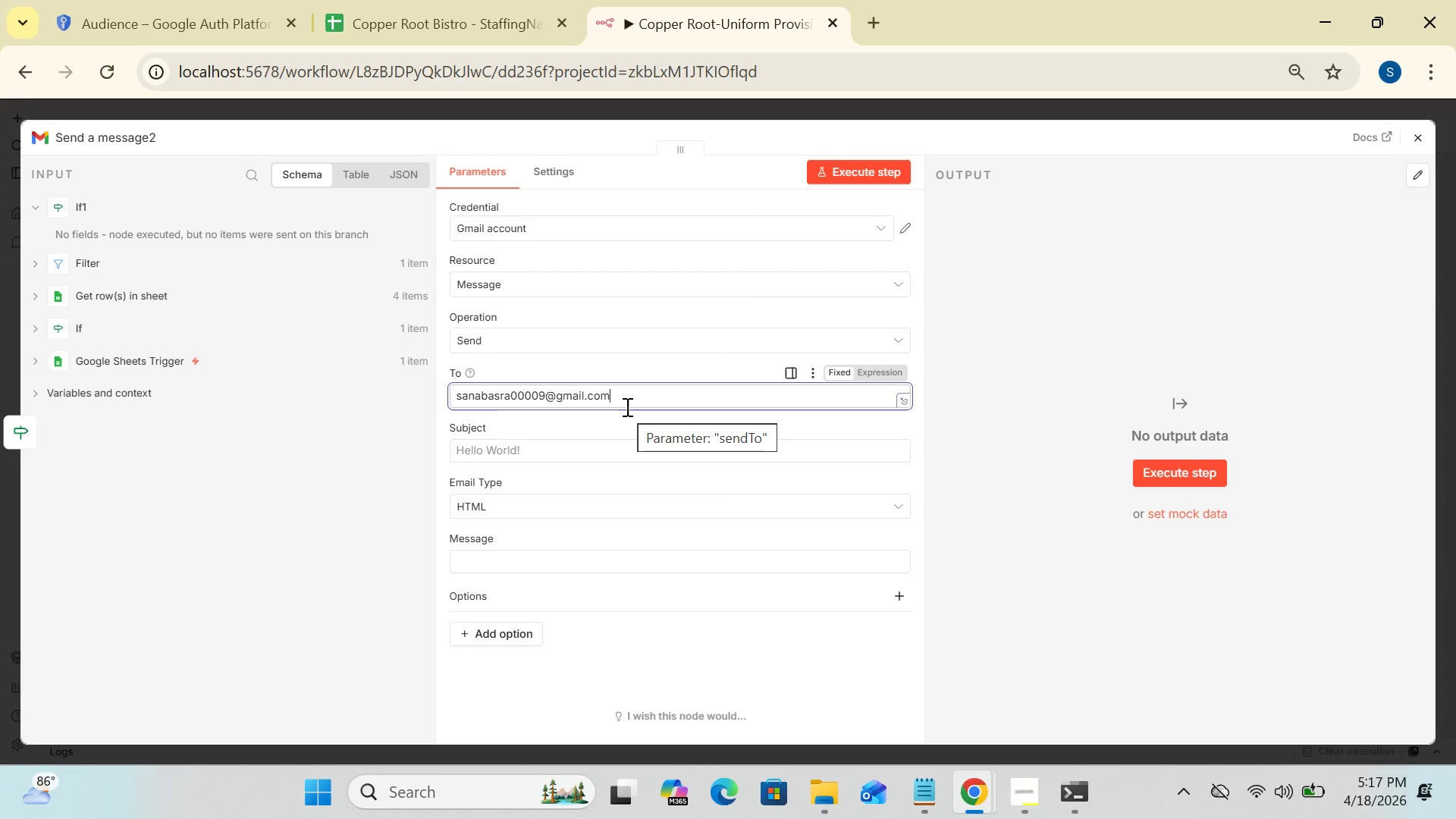 
wait(9.38)
 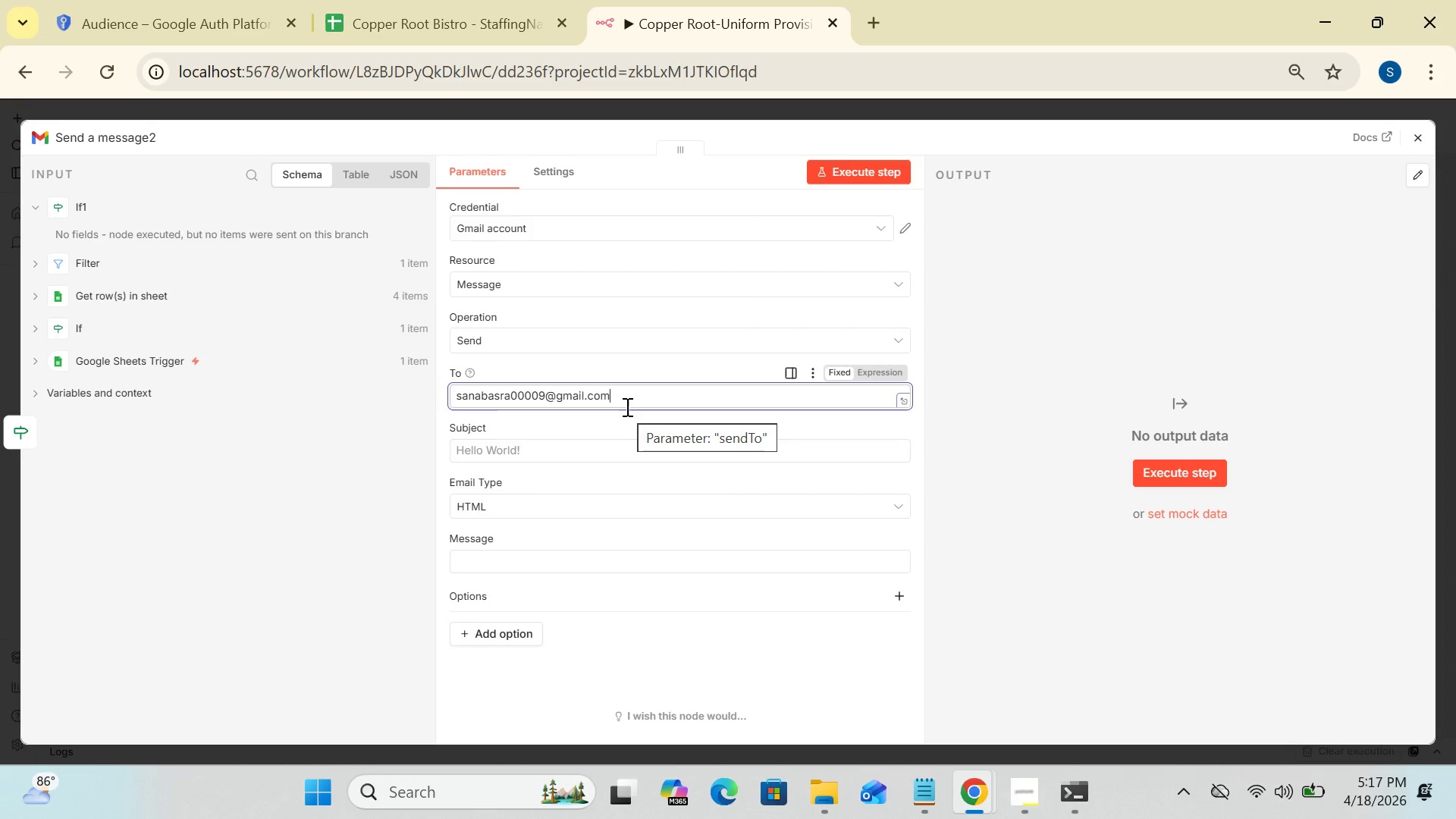 
mouse_move([557, 438])
 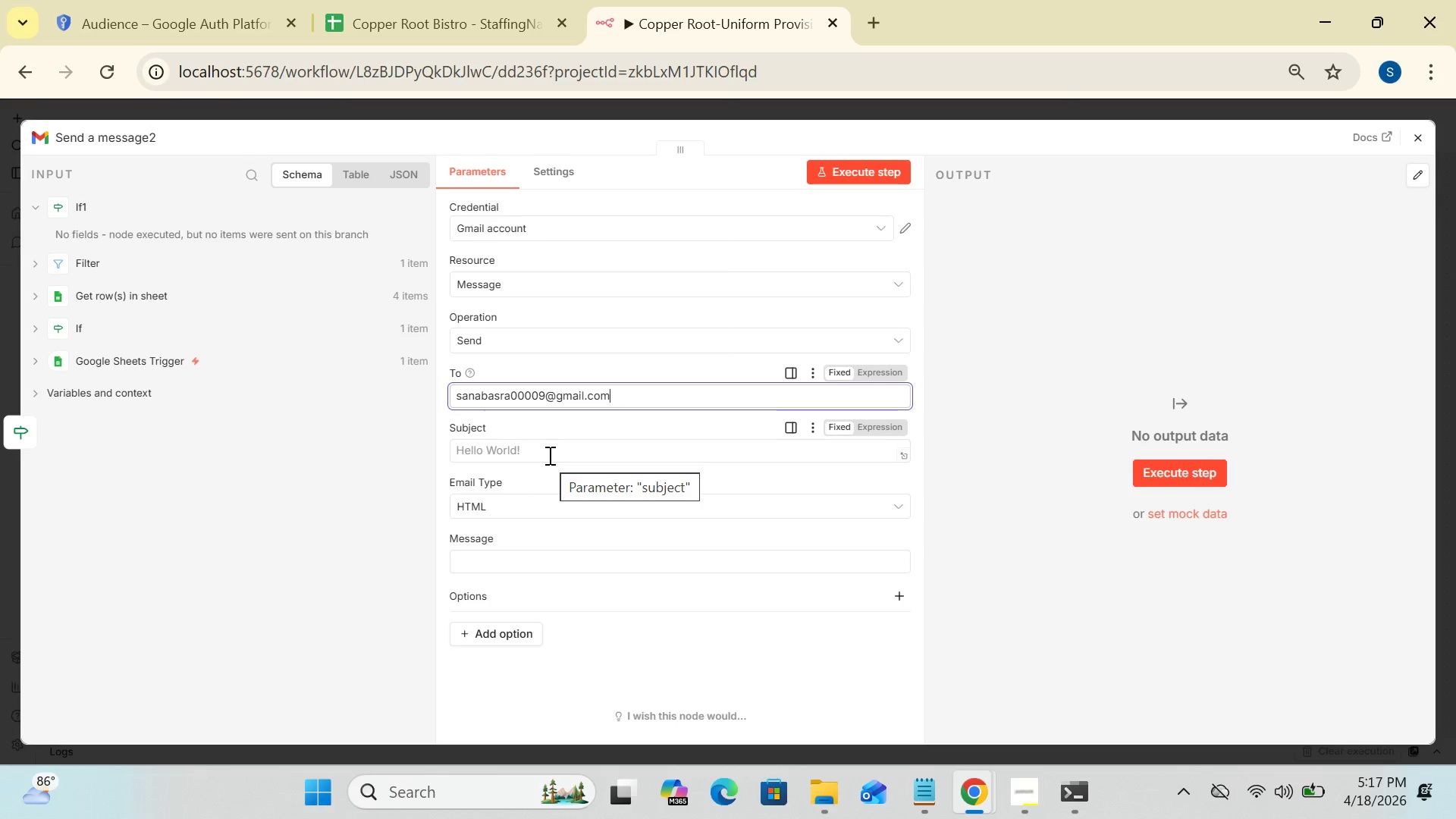 
left_click([548, 455])
 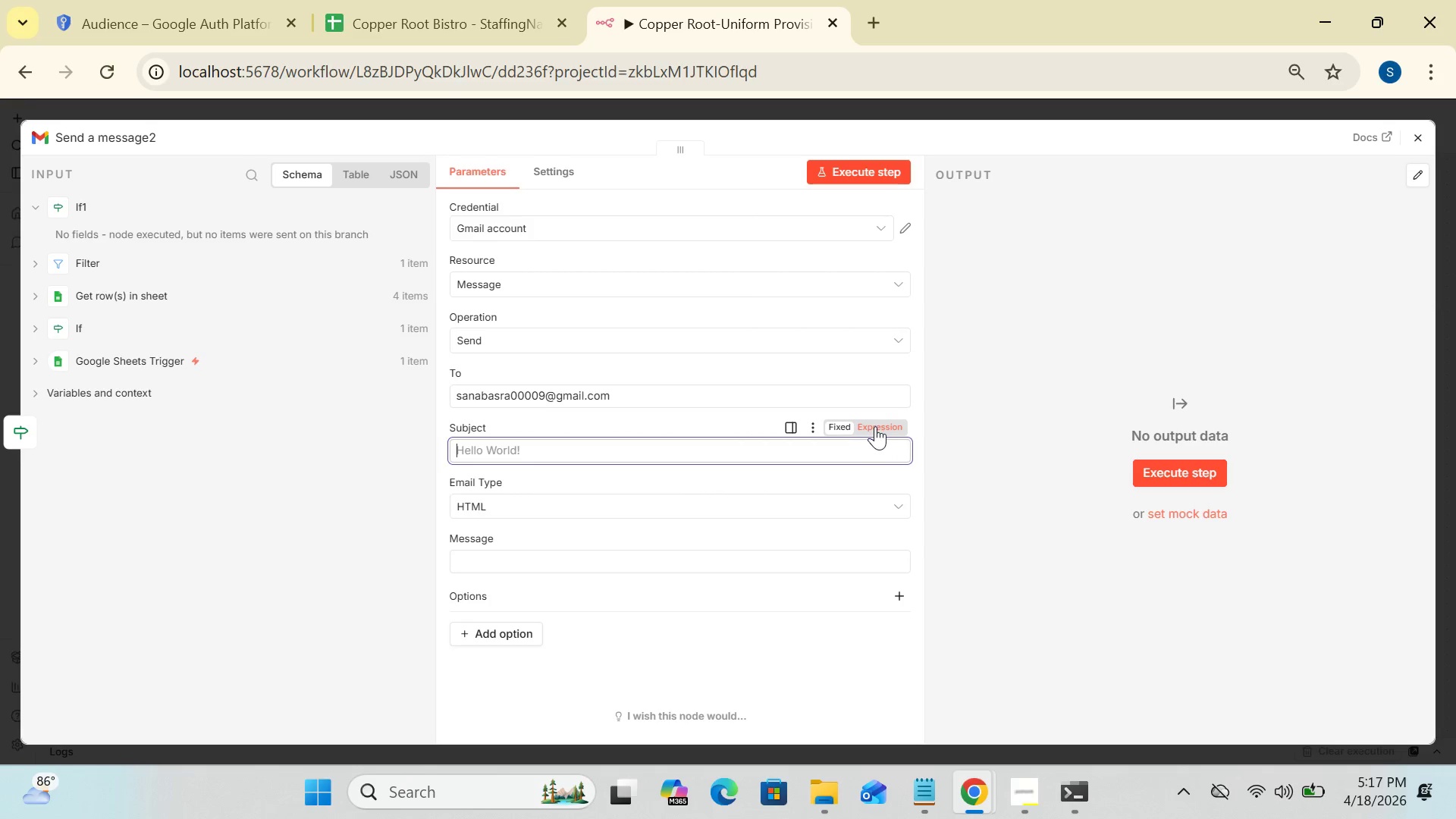 
left_click([882, 426])
 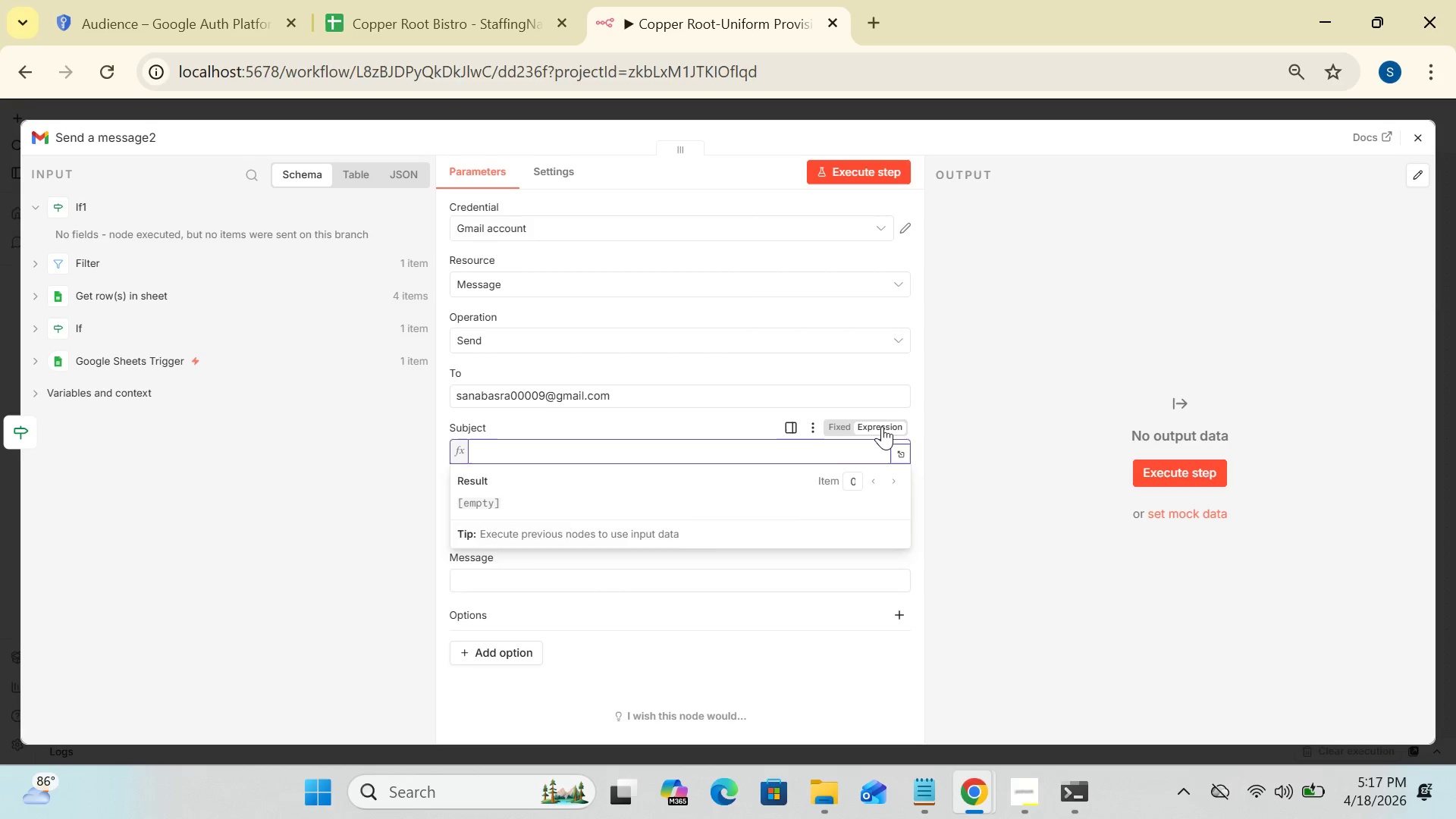 
wait(6.02)
 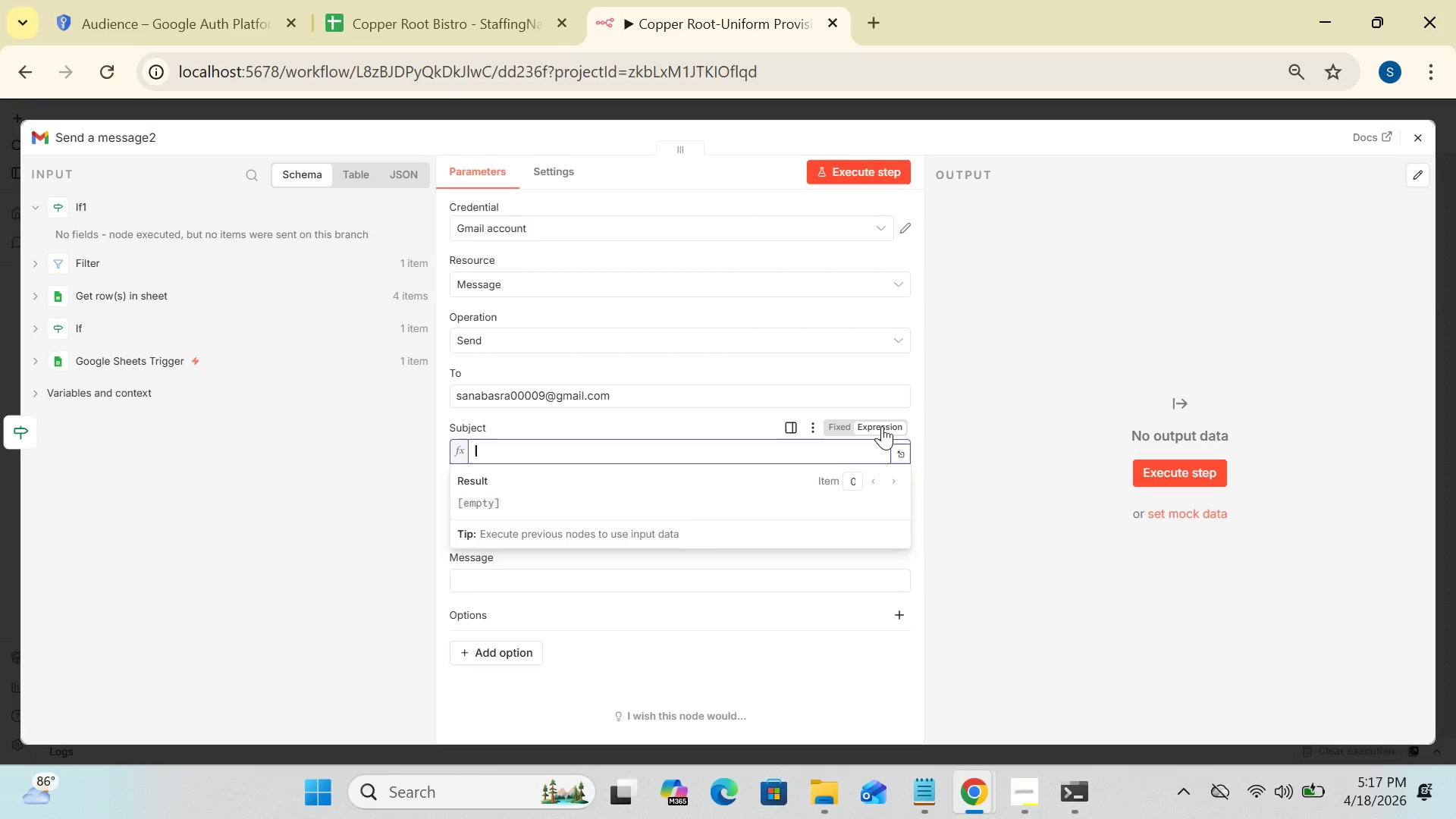 
left_click([900, 450])
 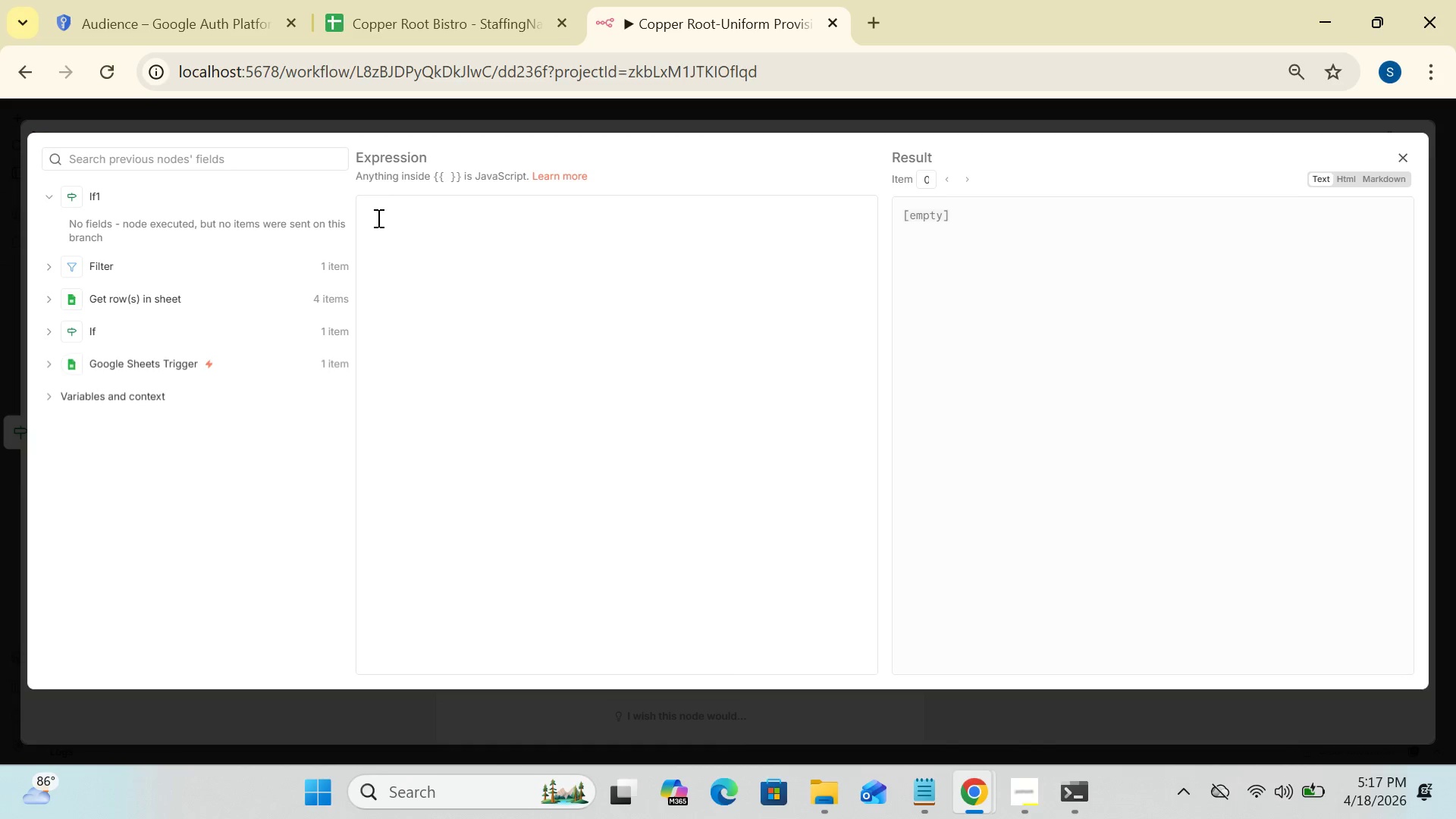 
left_click([376, 215])
 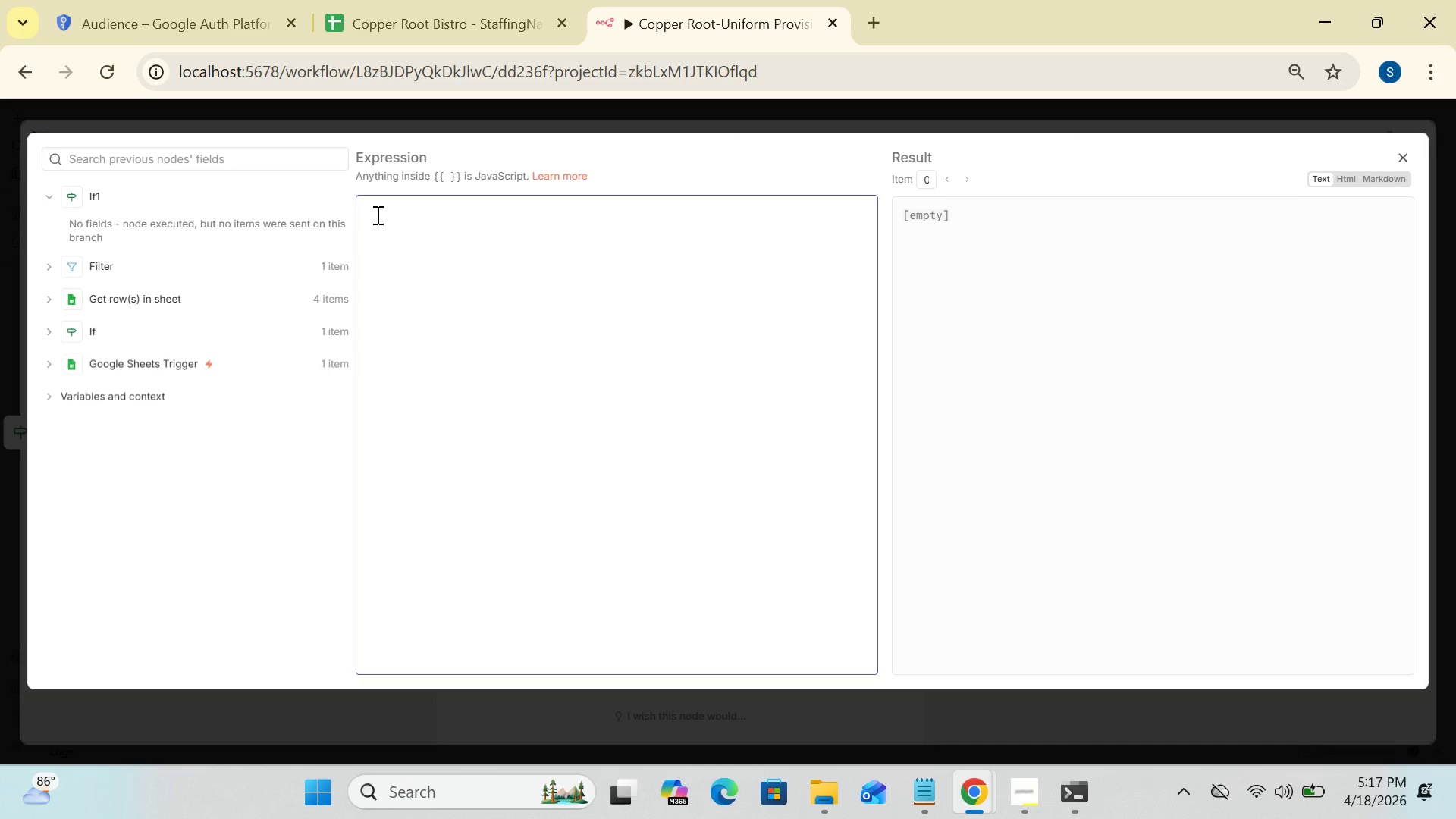 
wait(6.58)
 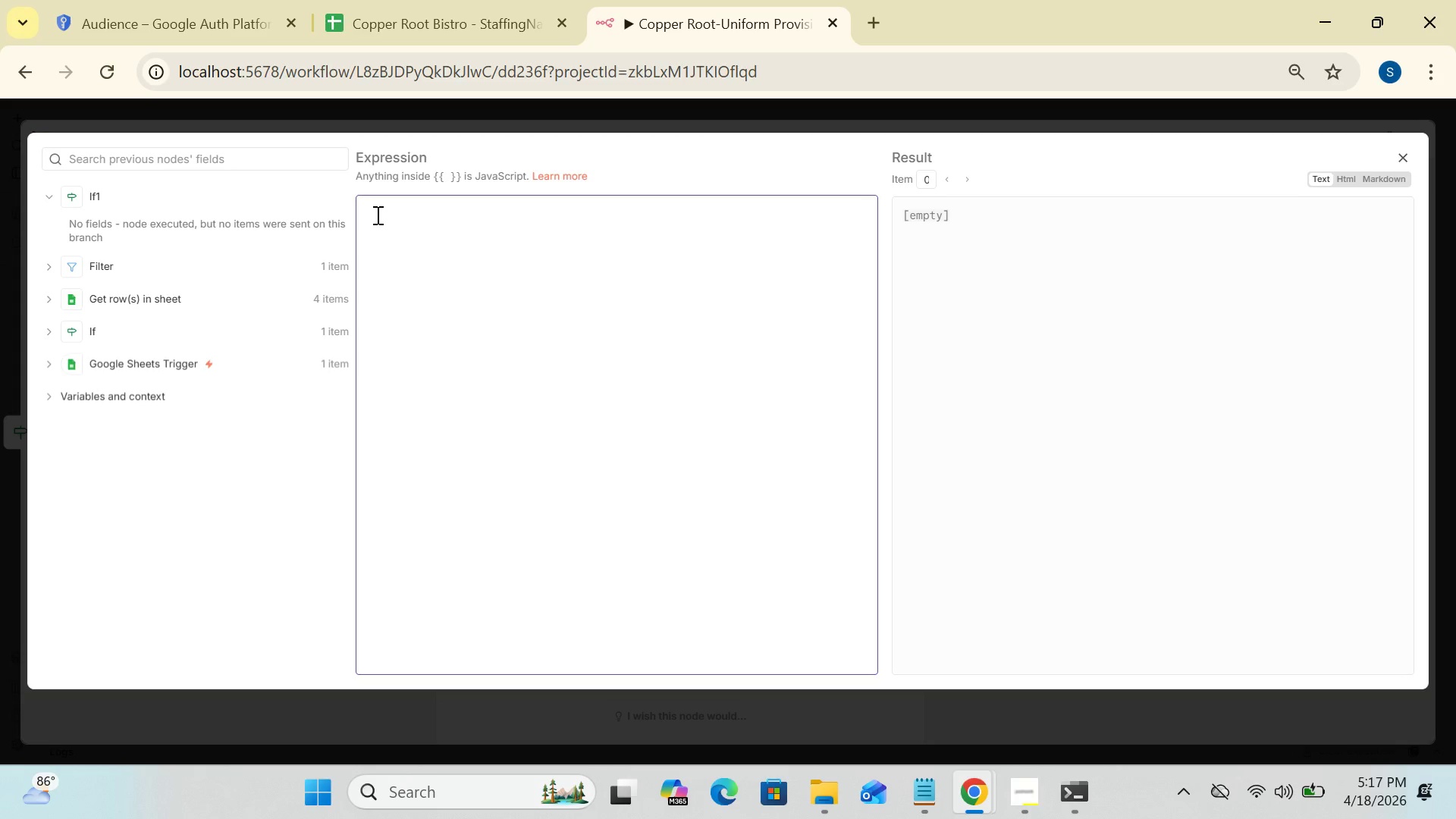 
key(Meta+Period)
 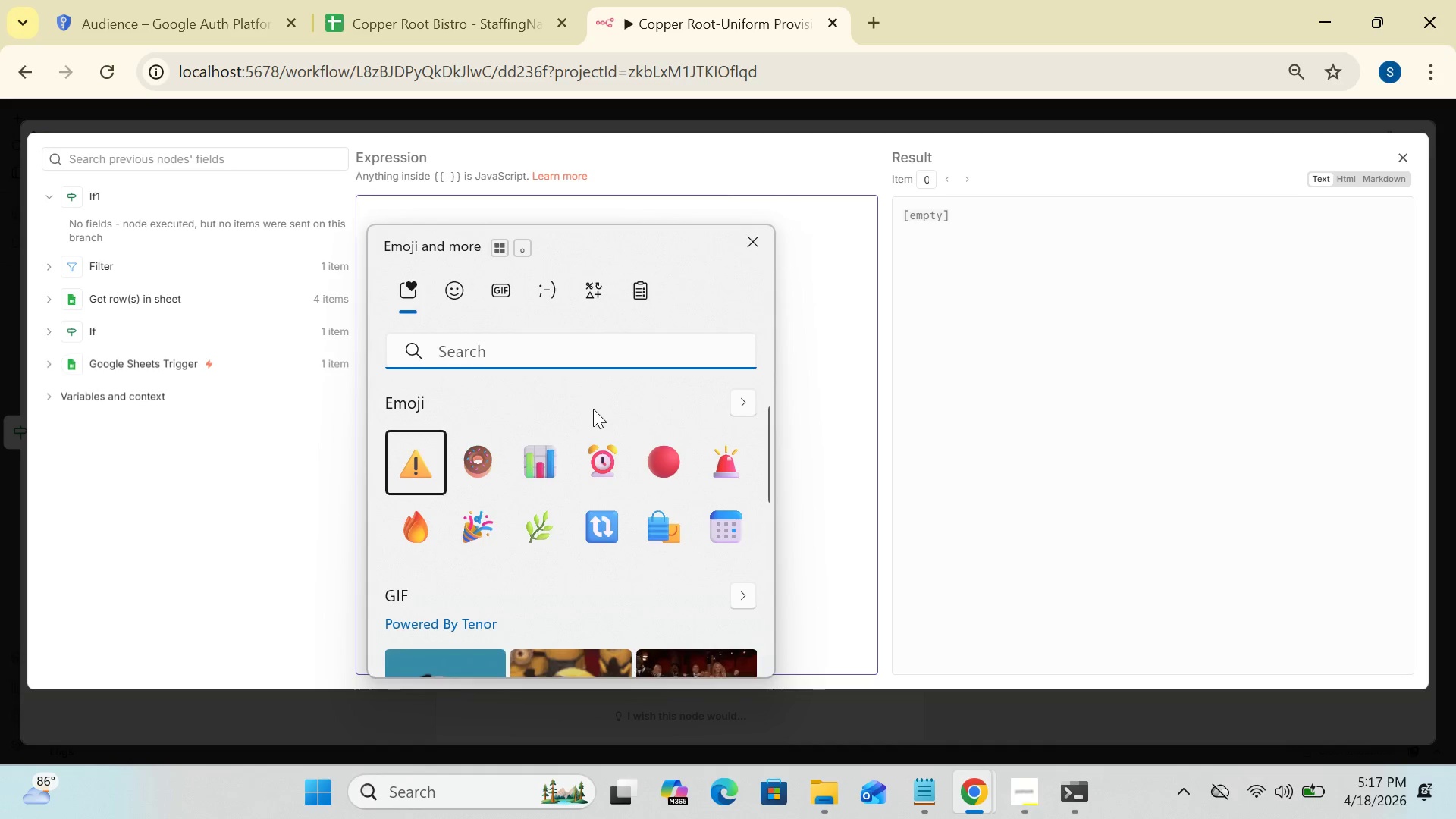 
left_click([724, 457])
 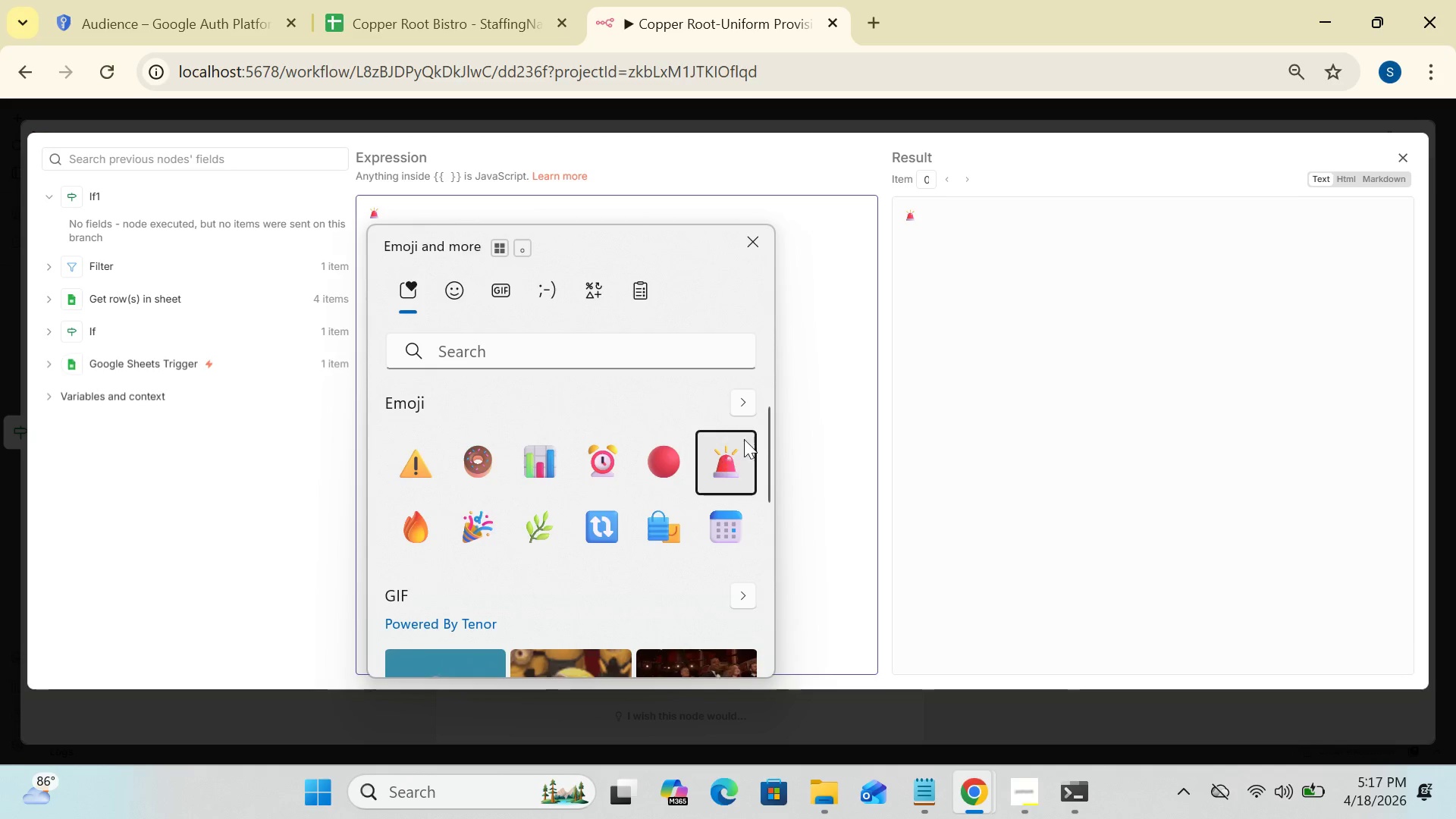 
left_click([800, 422])
 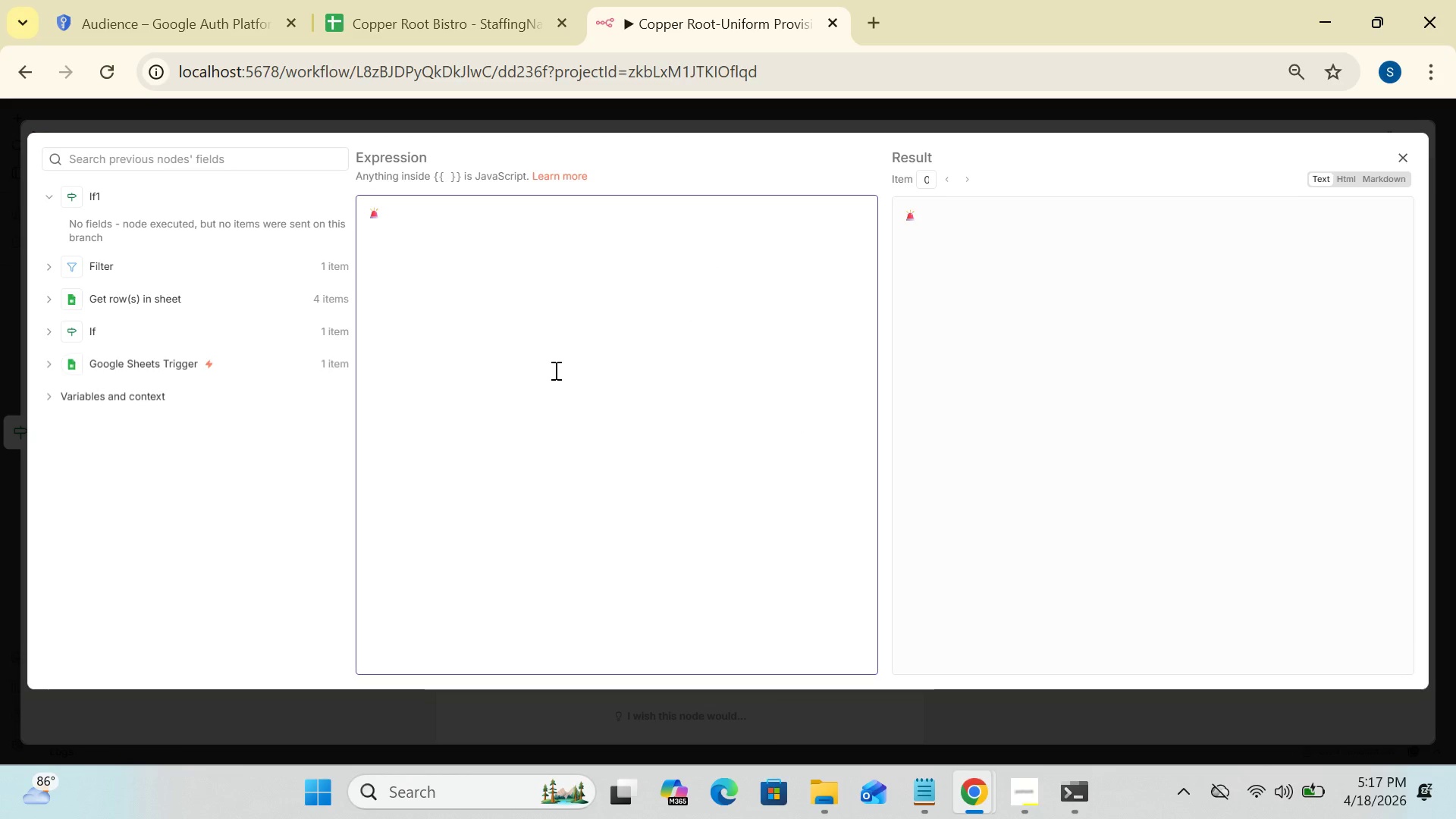 
wait(5.73)
 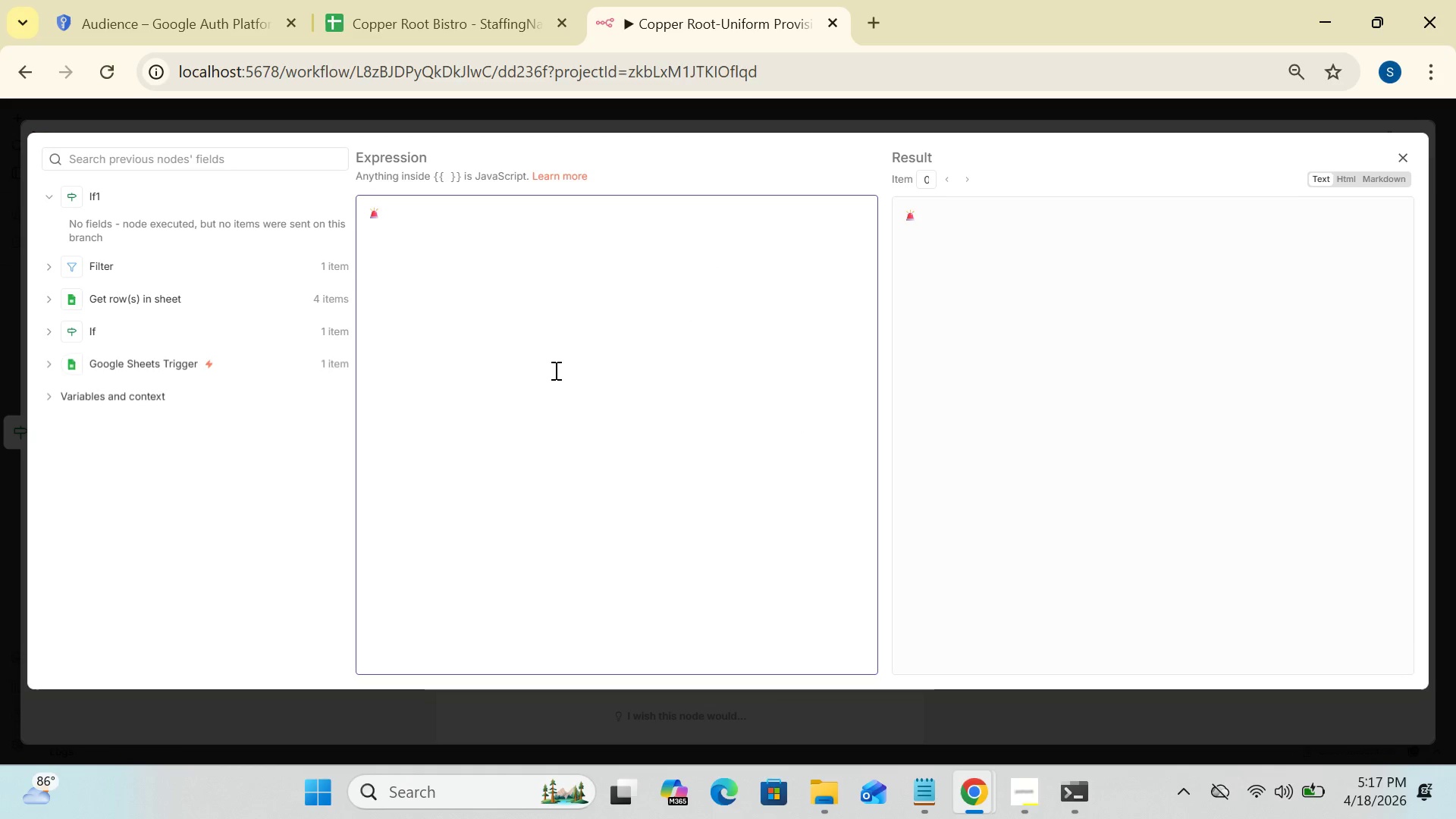 
type( URGENT)
 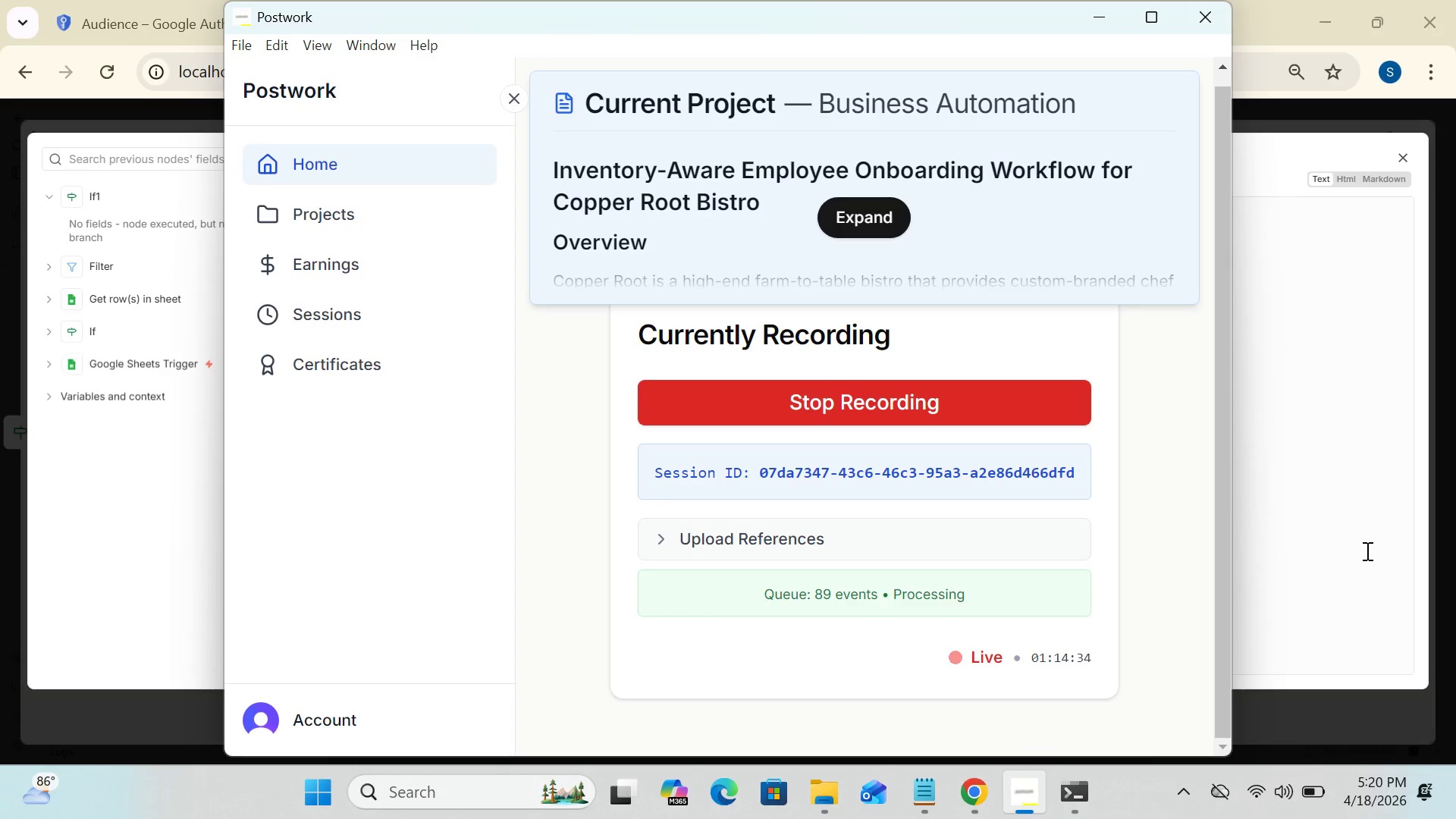 
wait(137.45)
 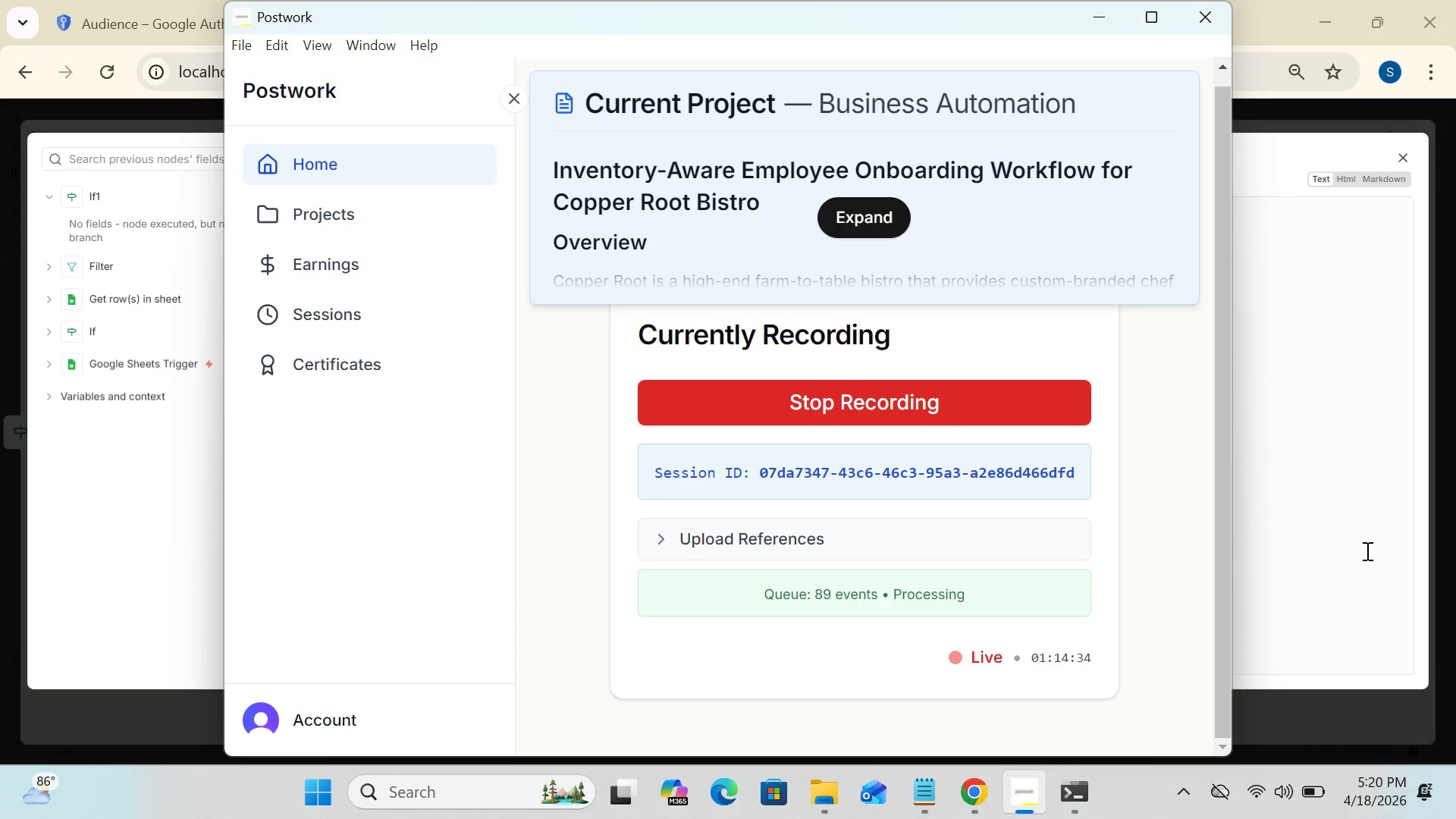 
hold_key(key=Backspace, duration=0.59)
 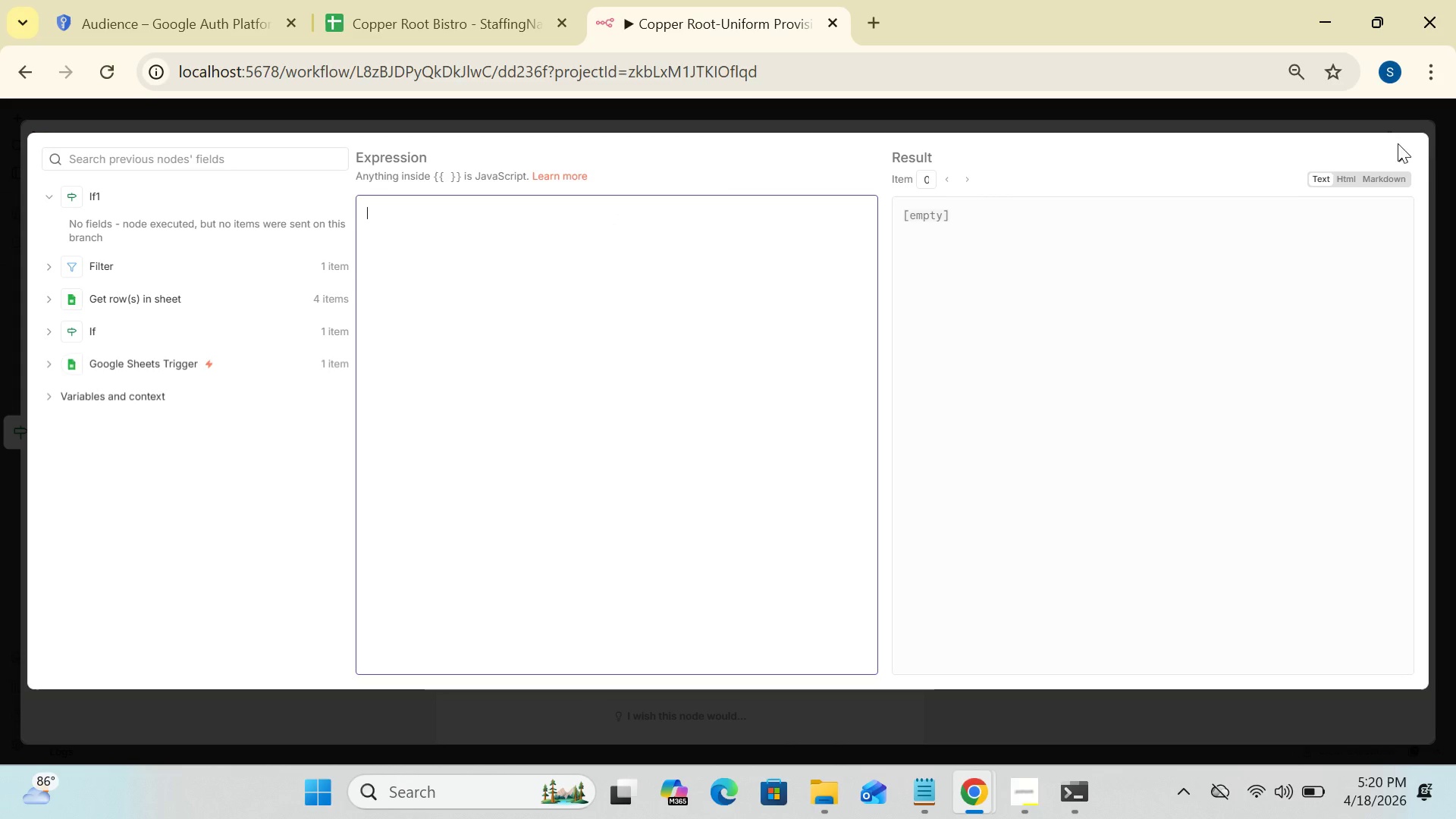 
left_click([1403, 155])
 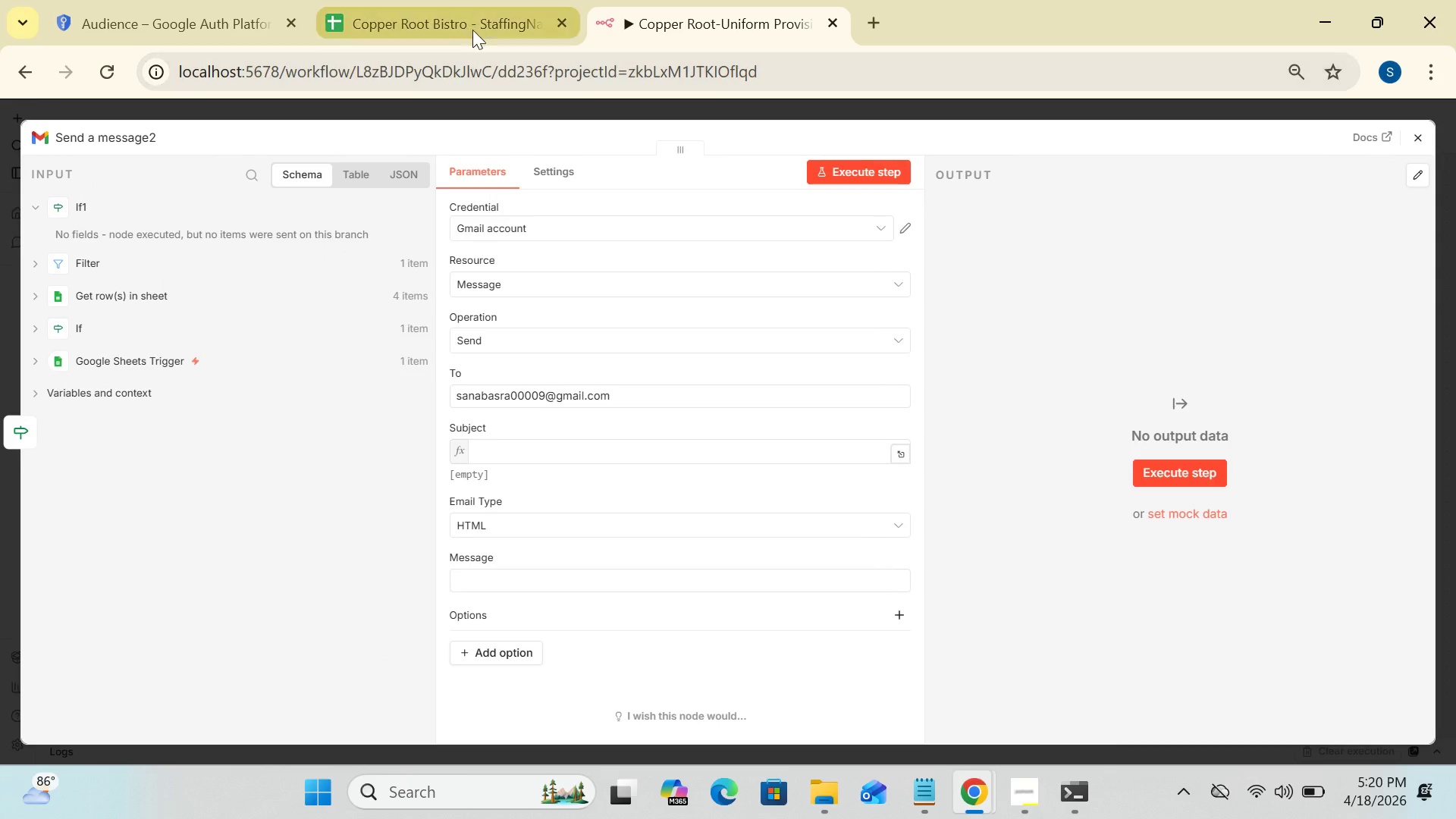 
left_click([451, 8])
 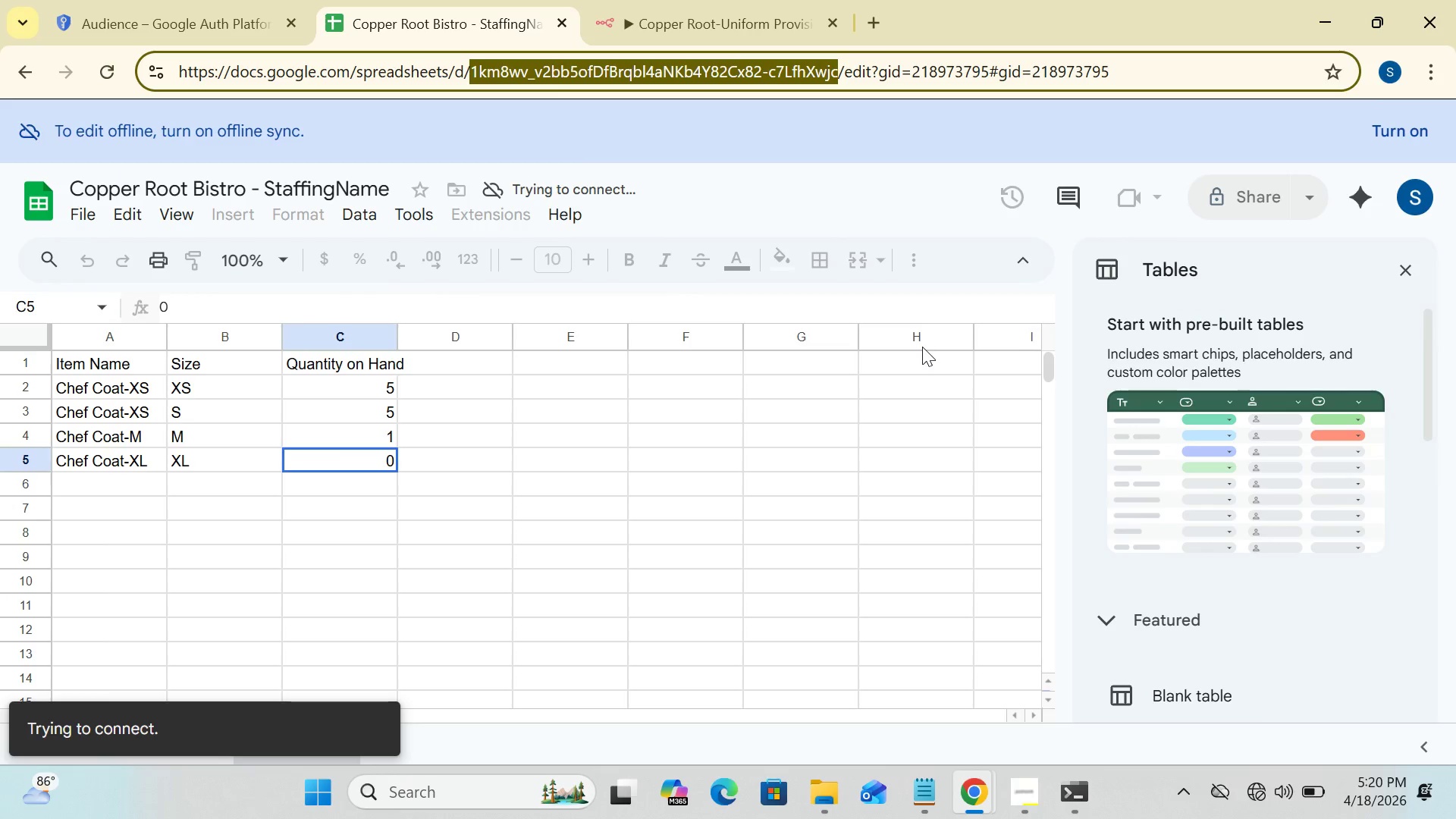 
wait(6.86)
 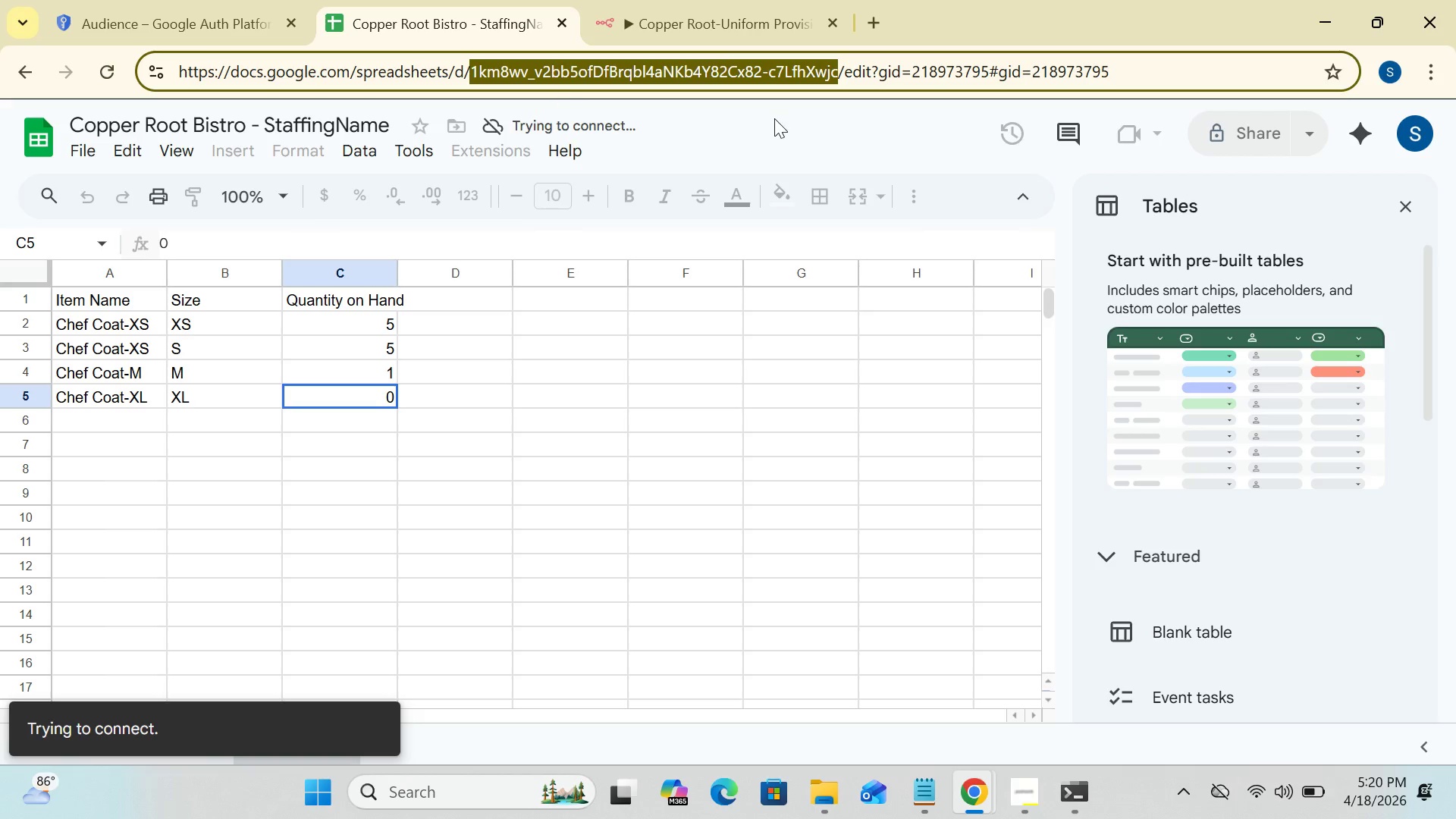 
left_click([675, 20])
 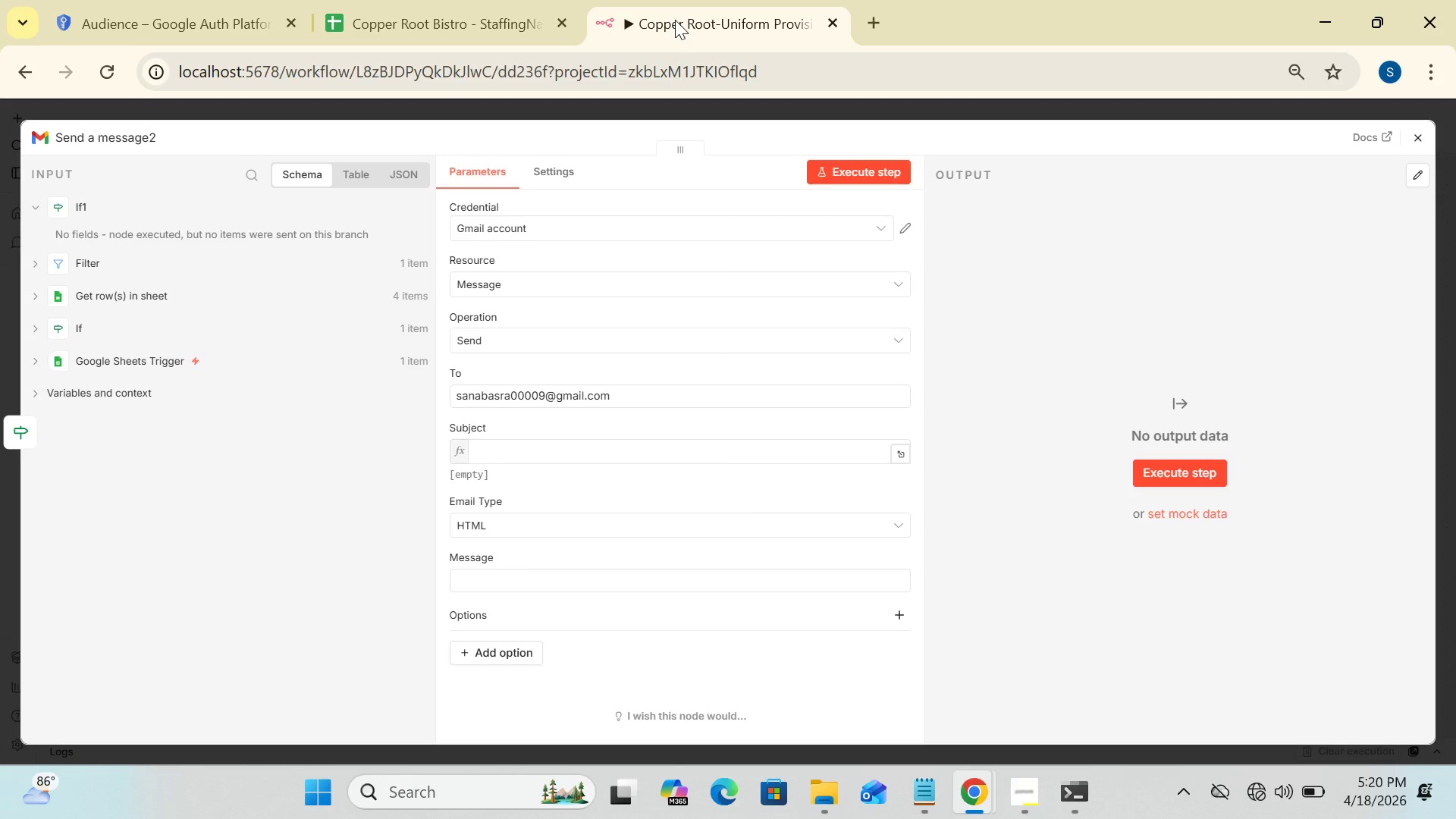 
wait(18.09)
 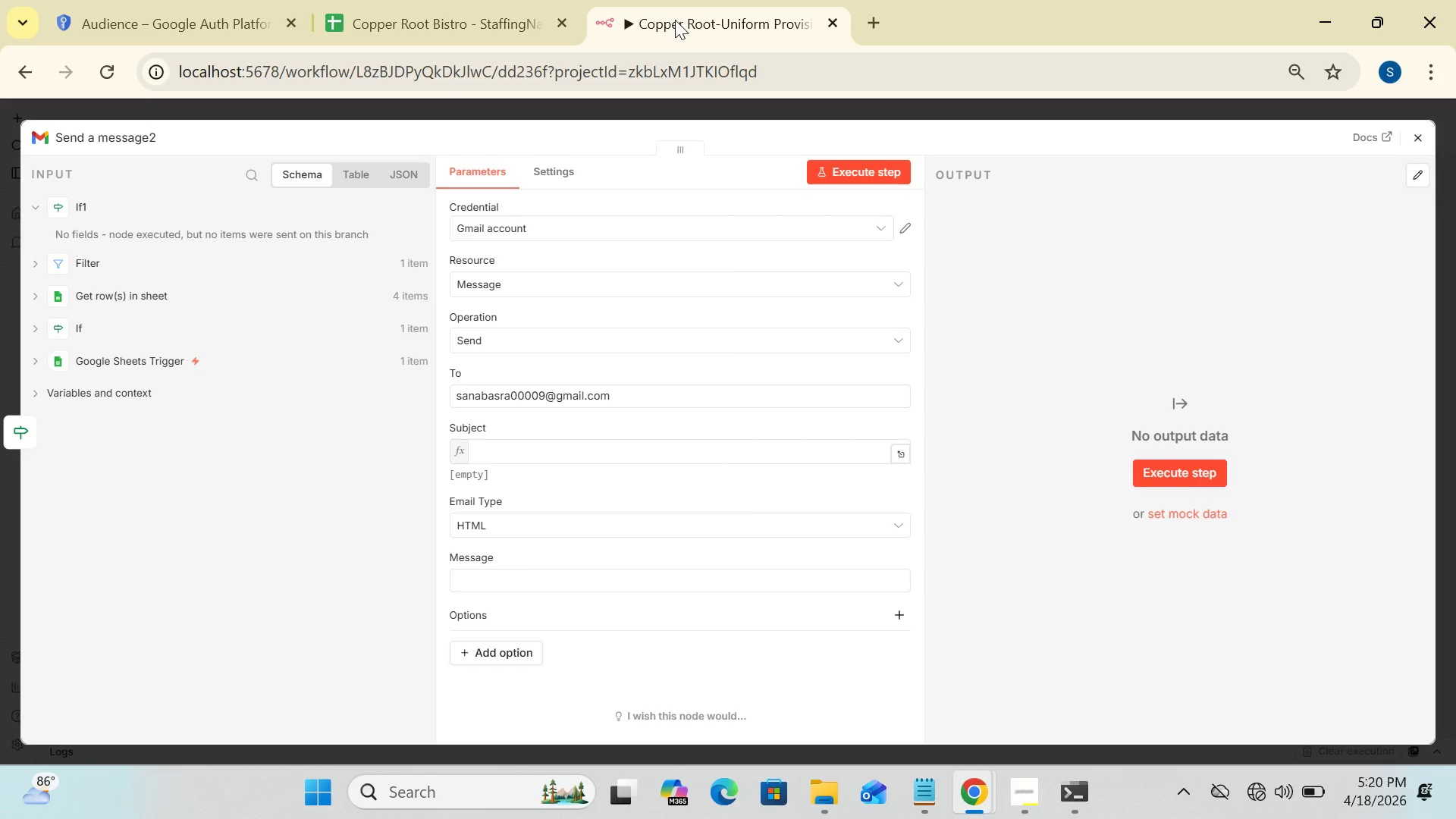 
left_click([1420, 143])
 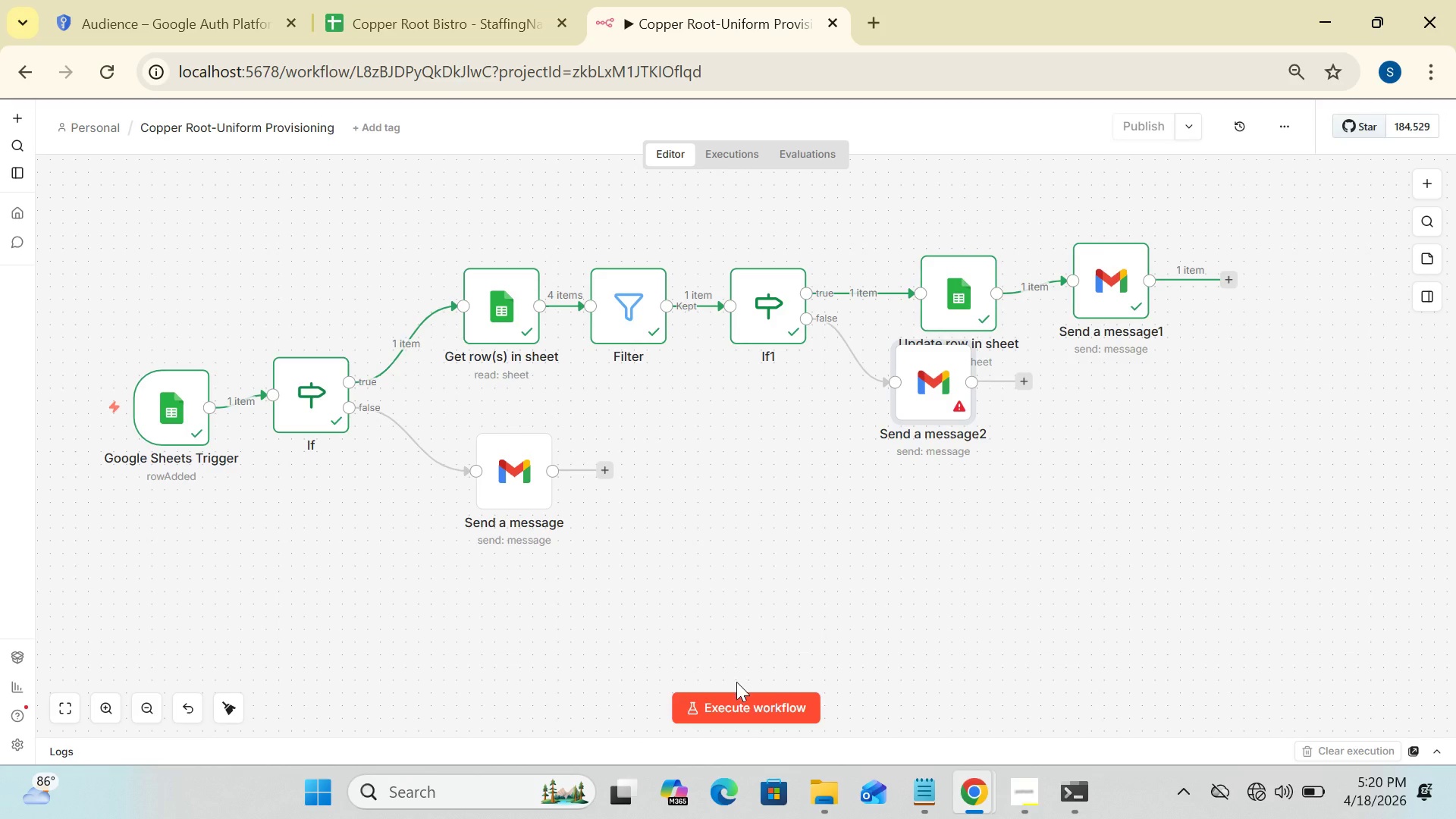 
left_click([739, 701])
 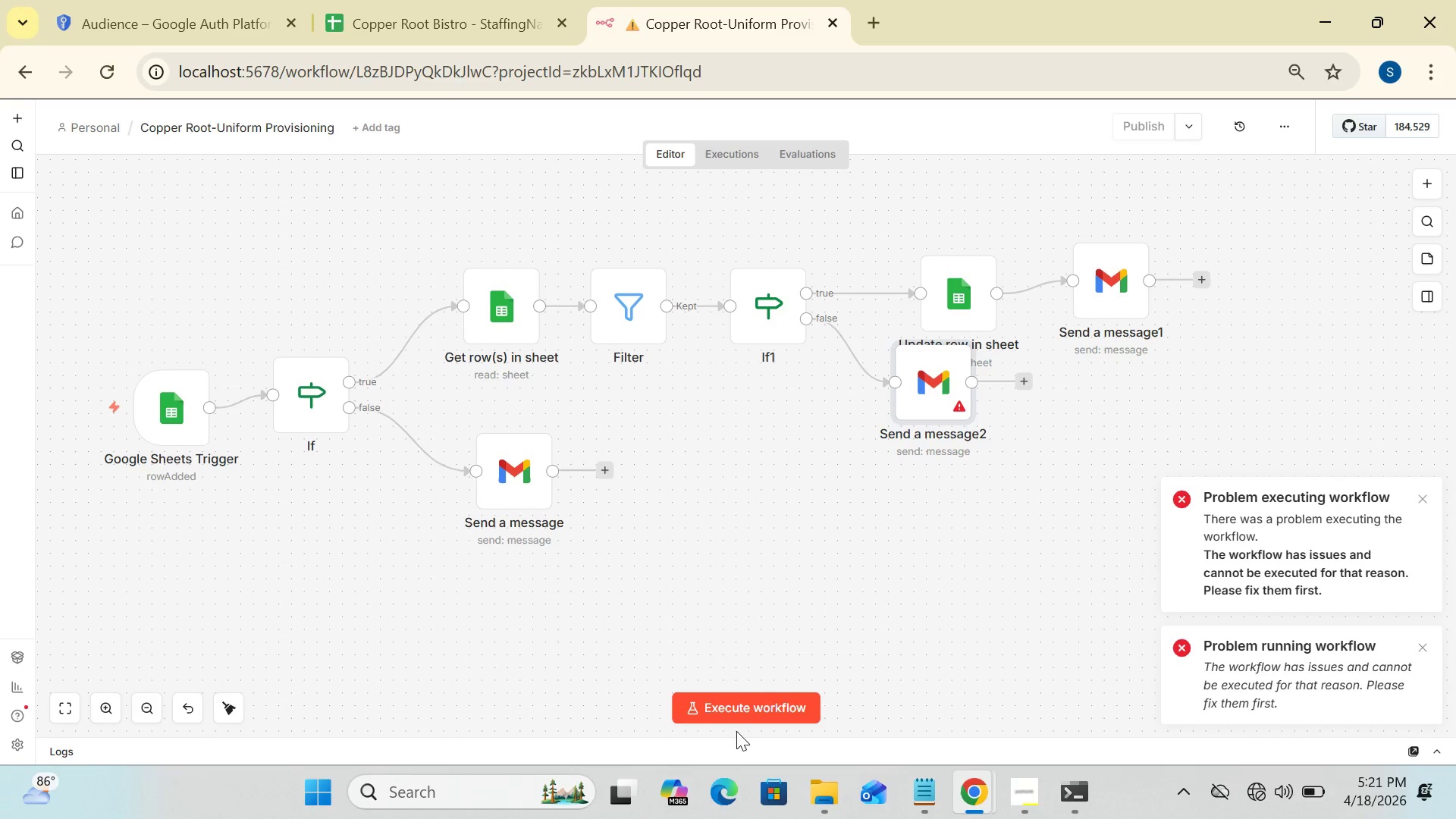 
wait(24.59)
 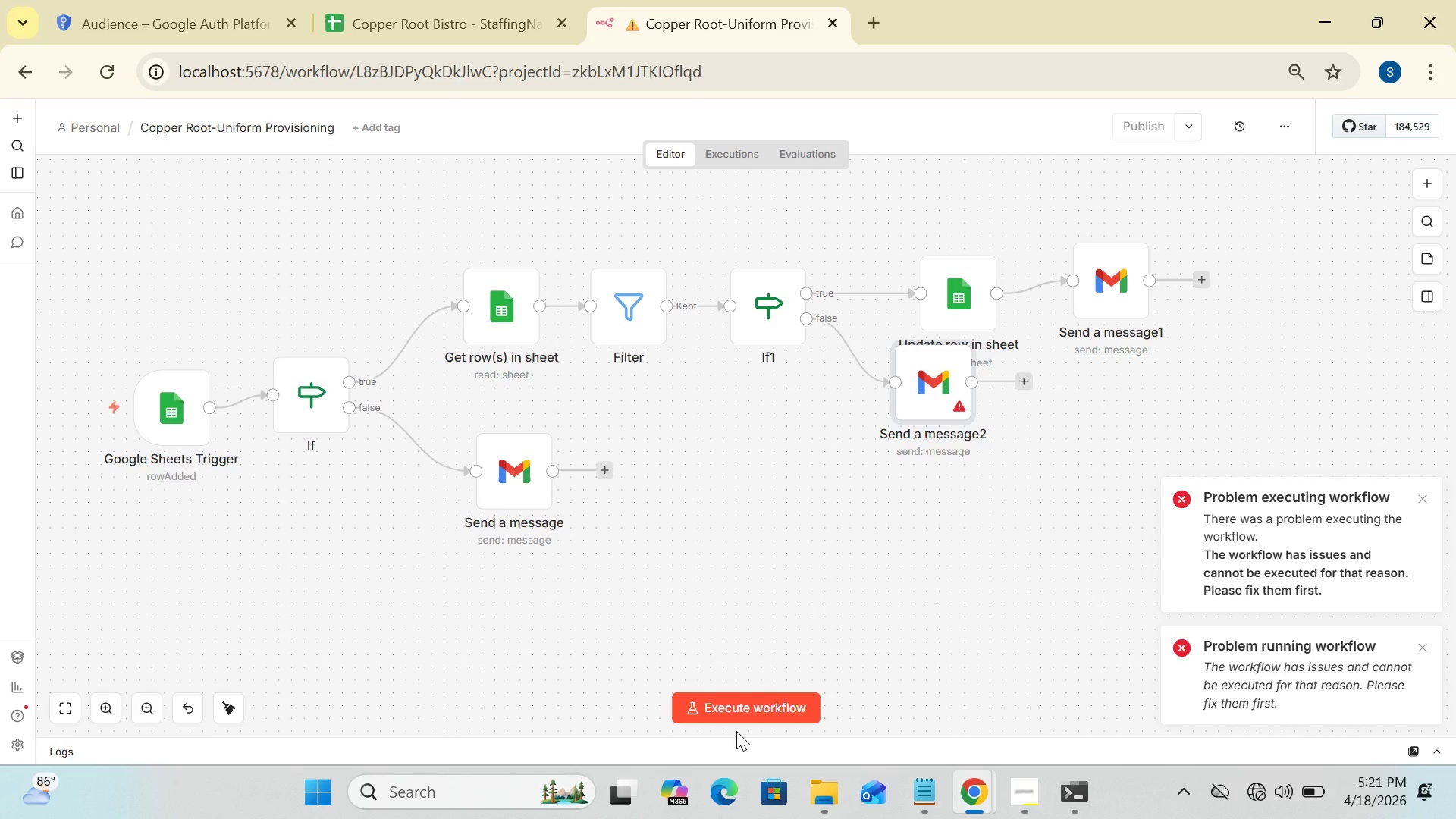 
left_click([1432, 504])
 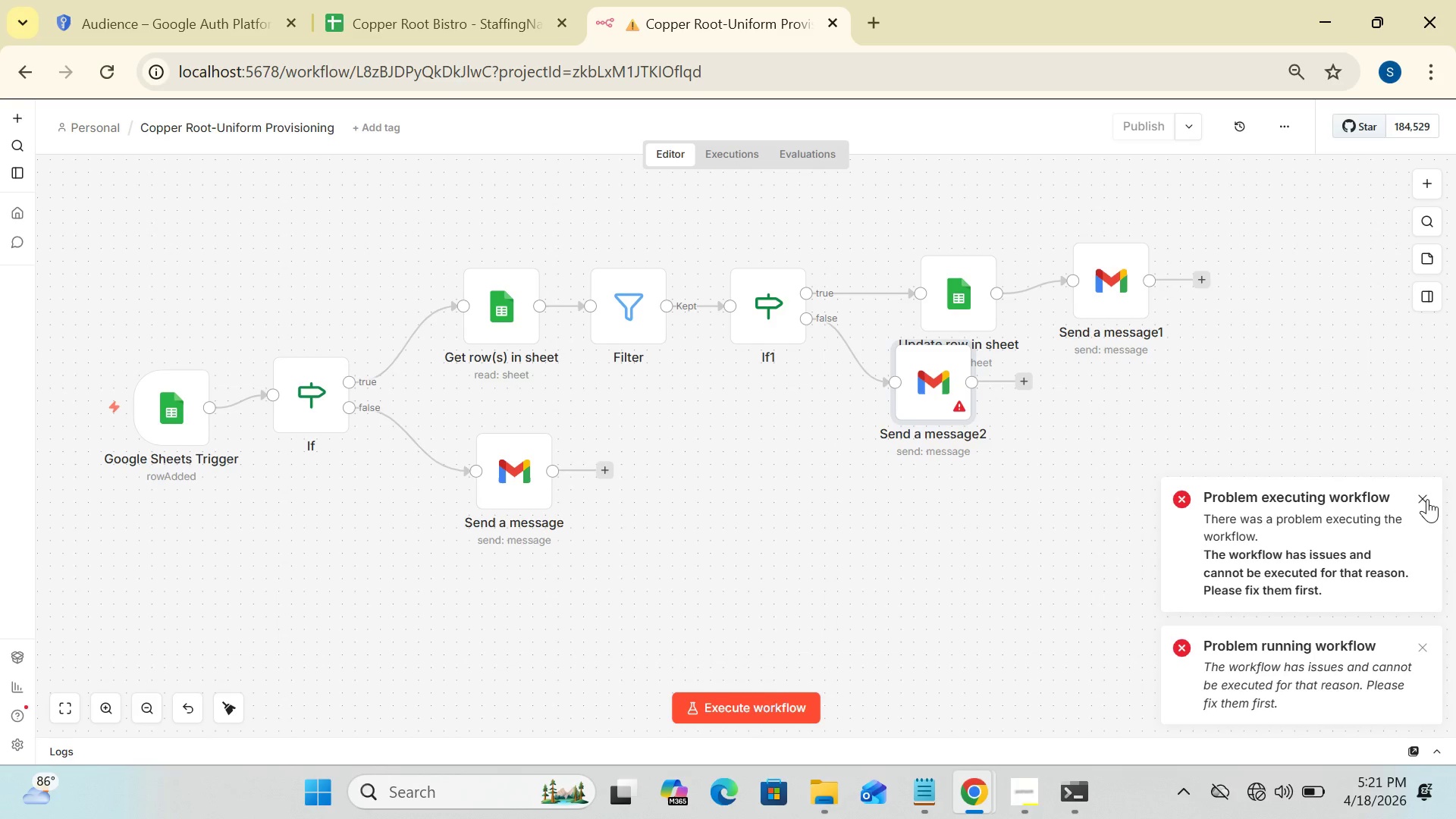 
left_click([1425, 498])
 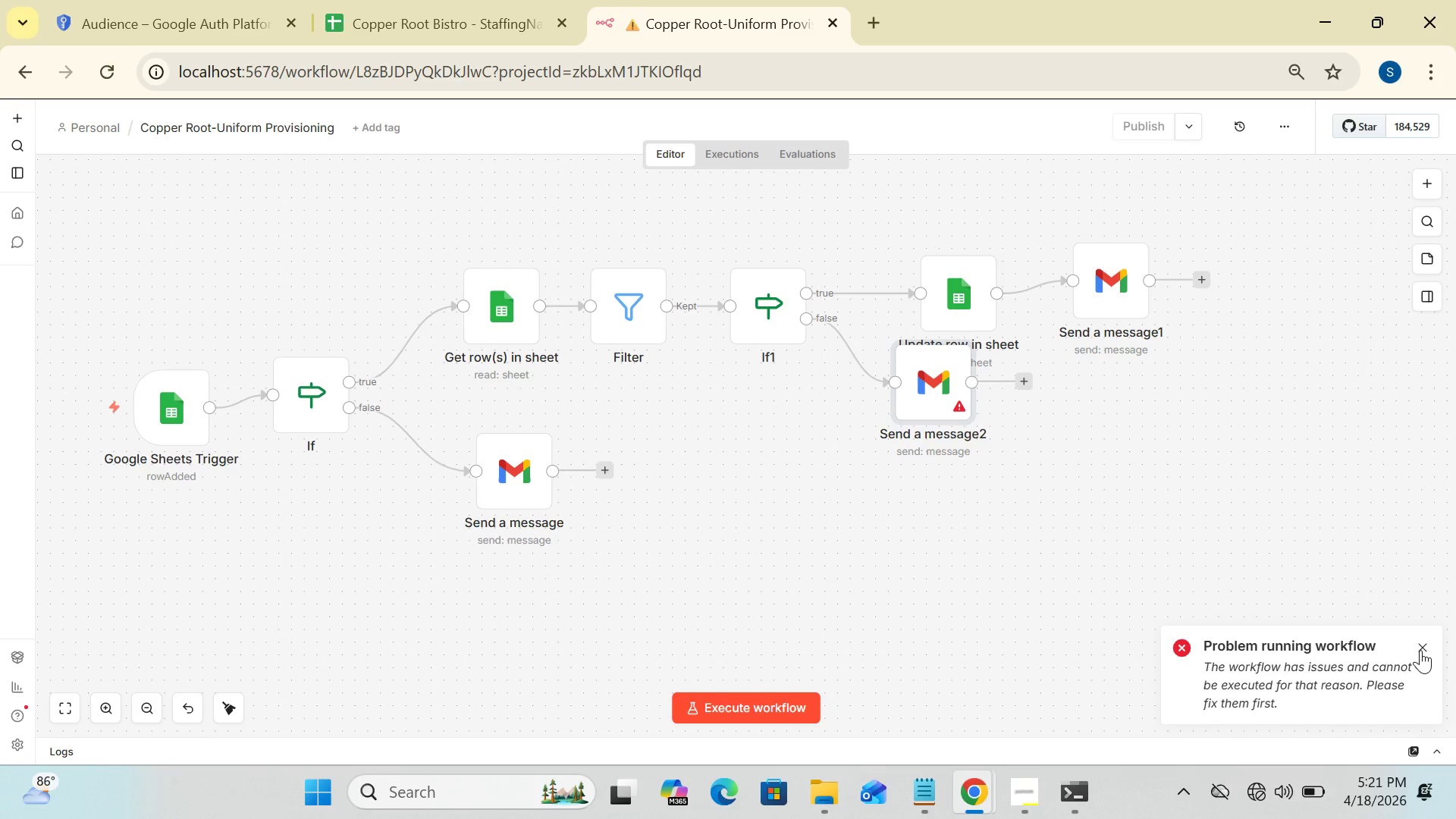 
left_click([1420, 650])
 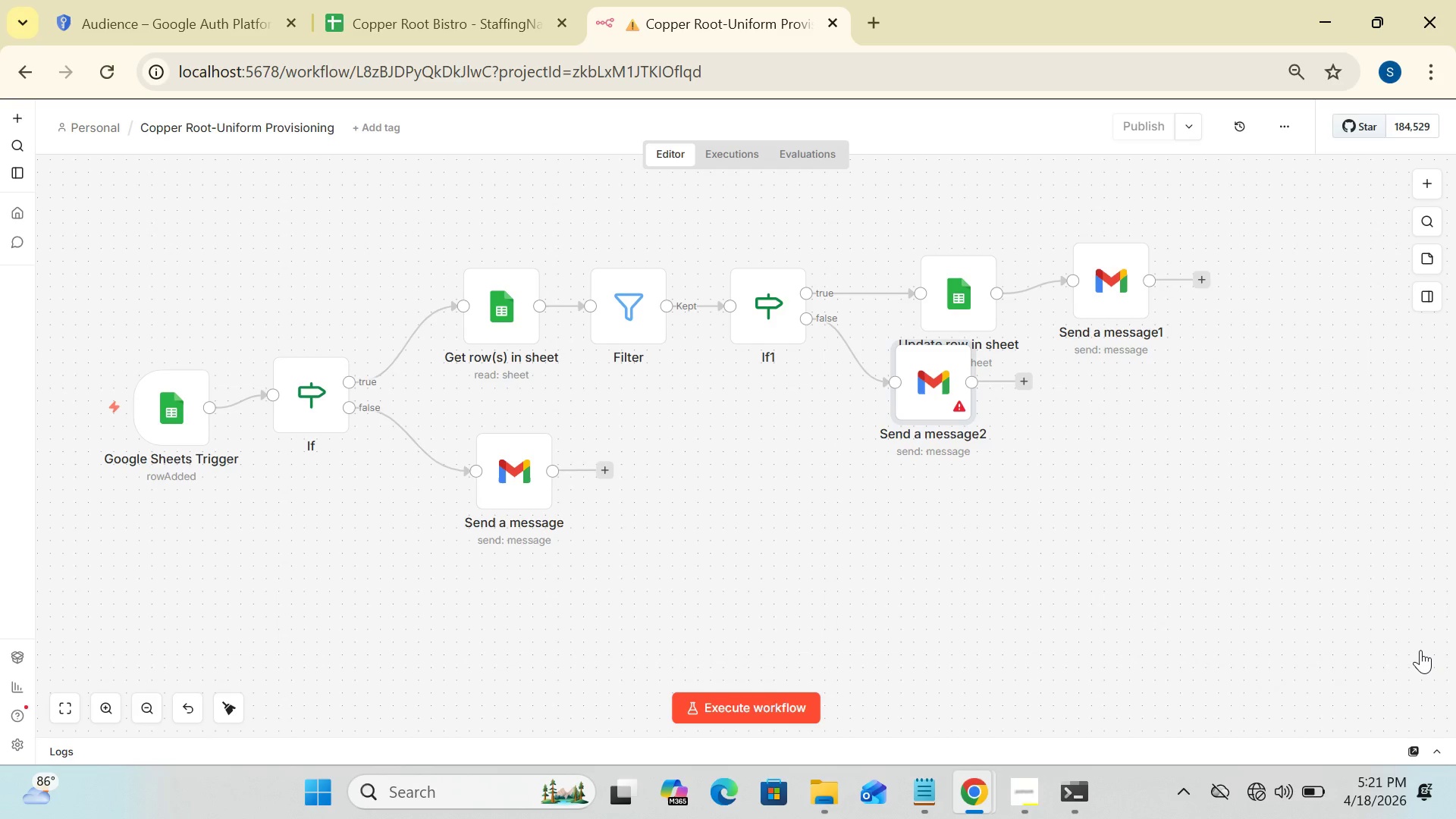 
wait(20.16)
 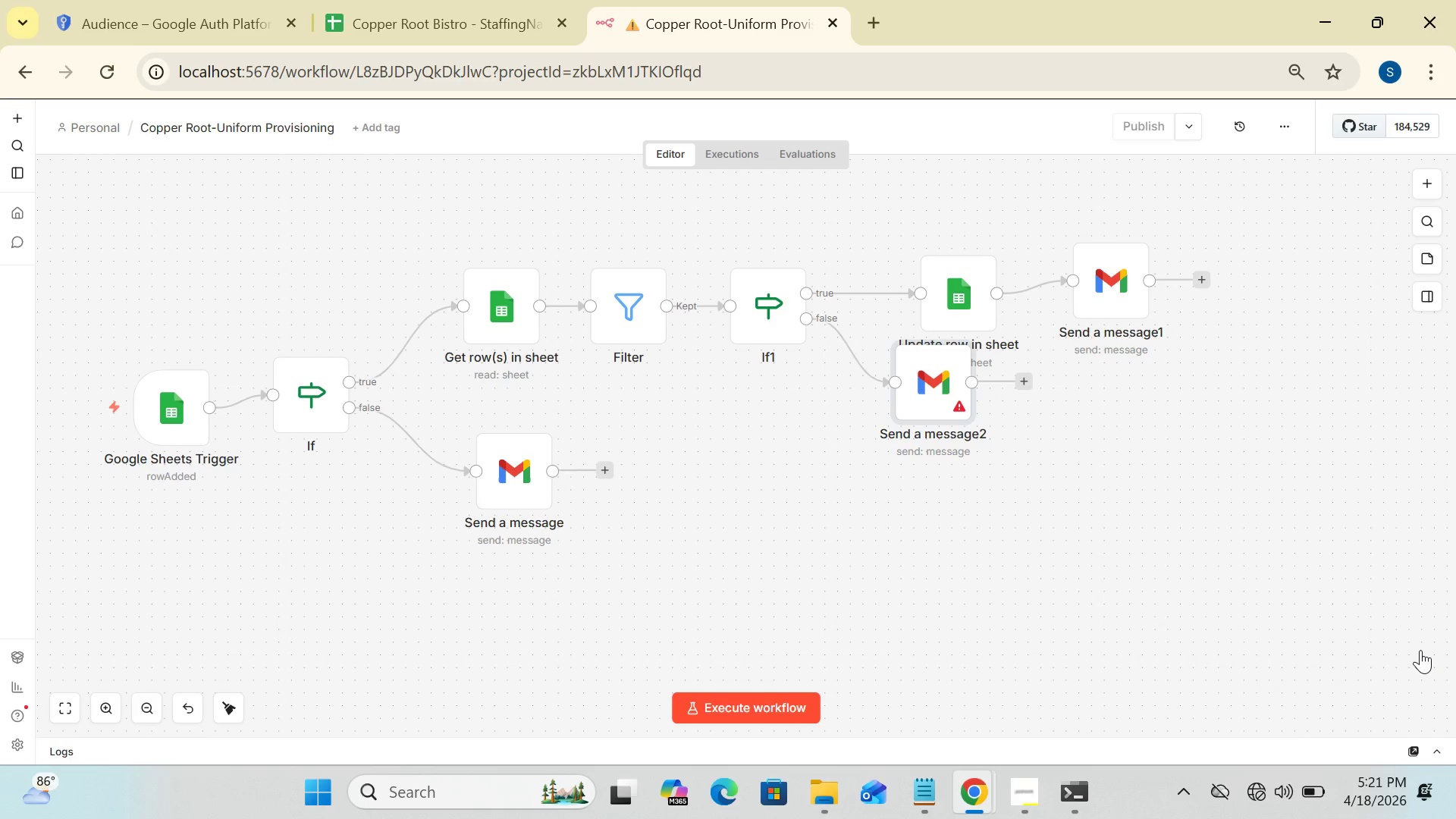 
left_click([1251, 793])
 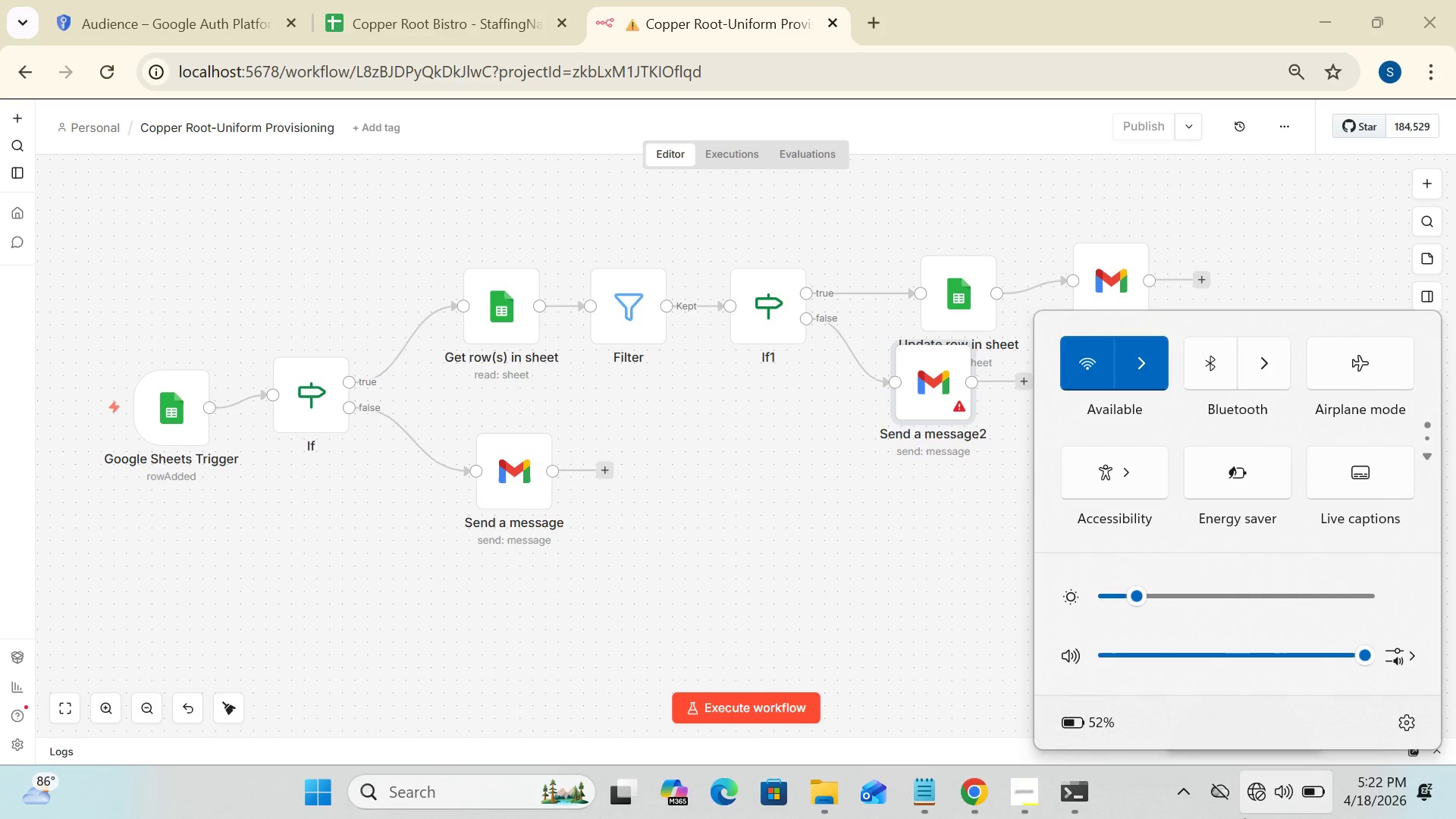 
wait(74.56)
 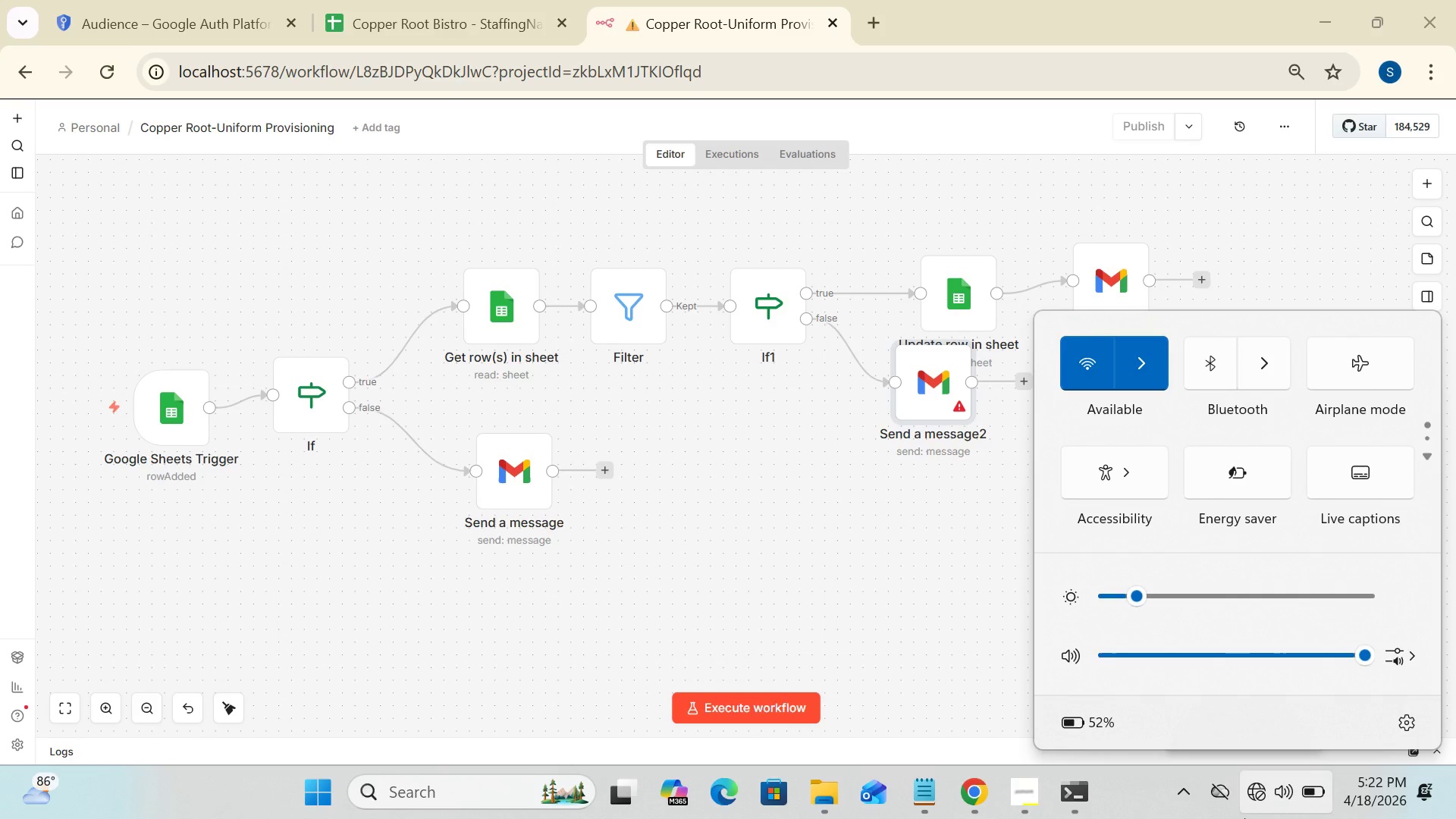 
left_click([1141, 368])
 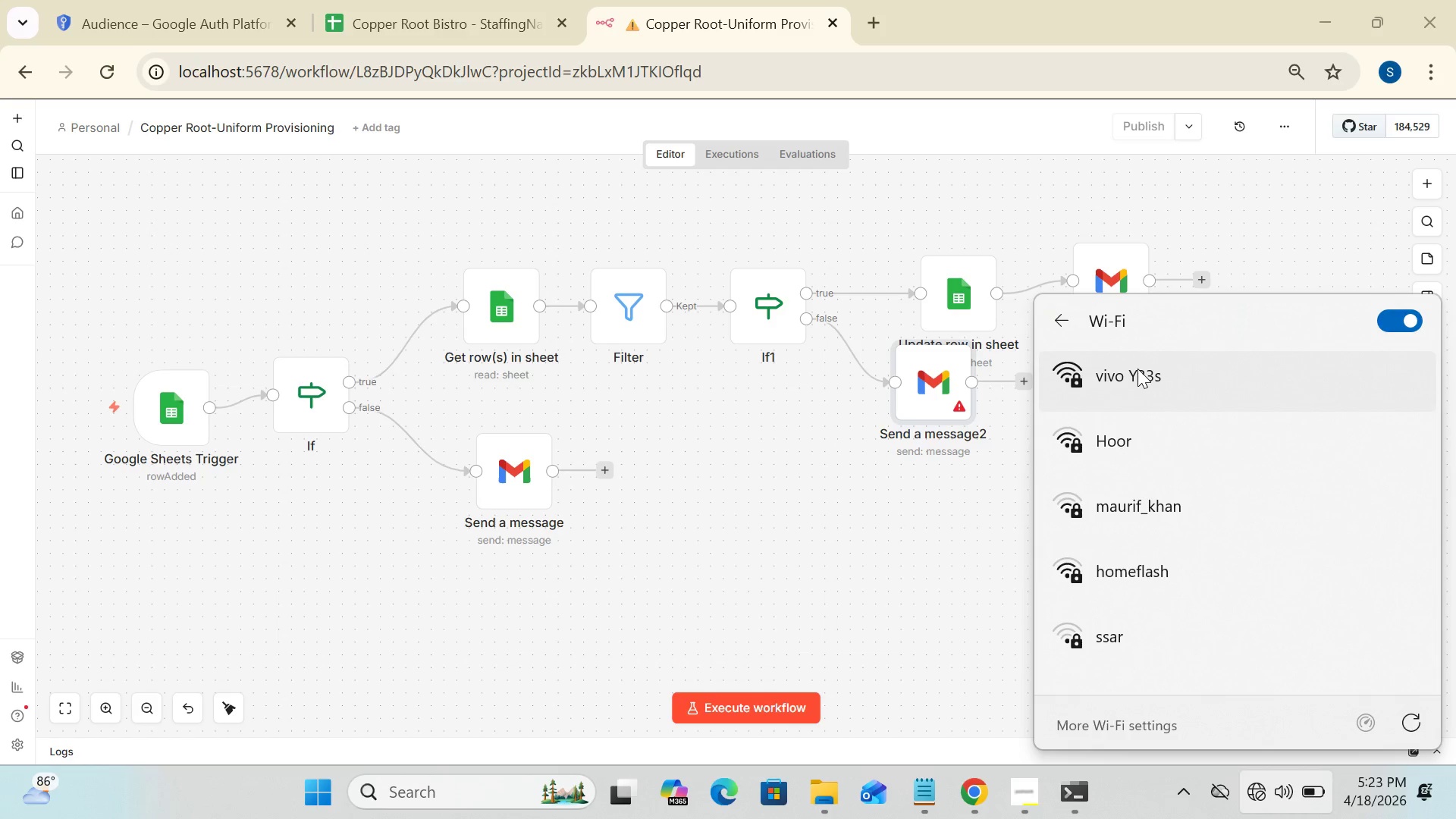 
double_click([1138, 369])
 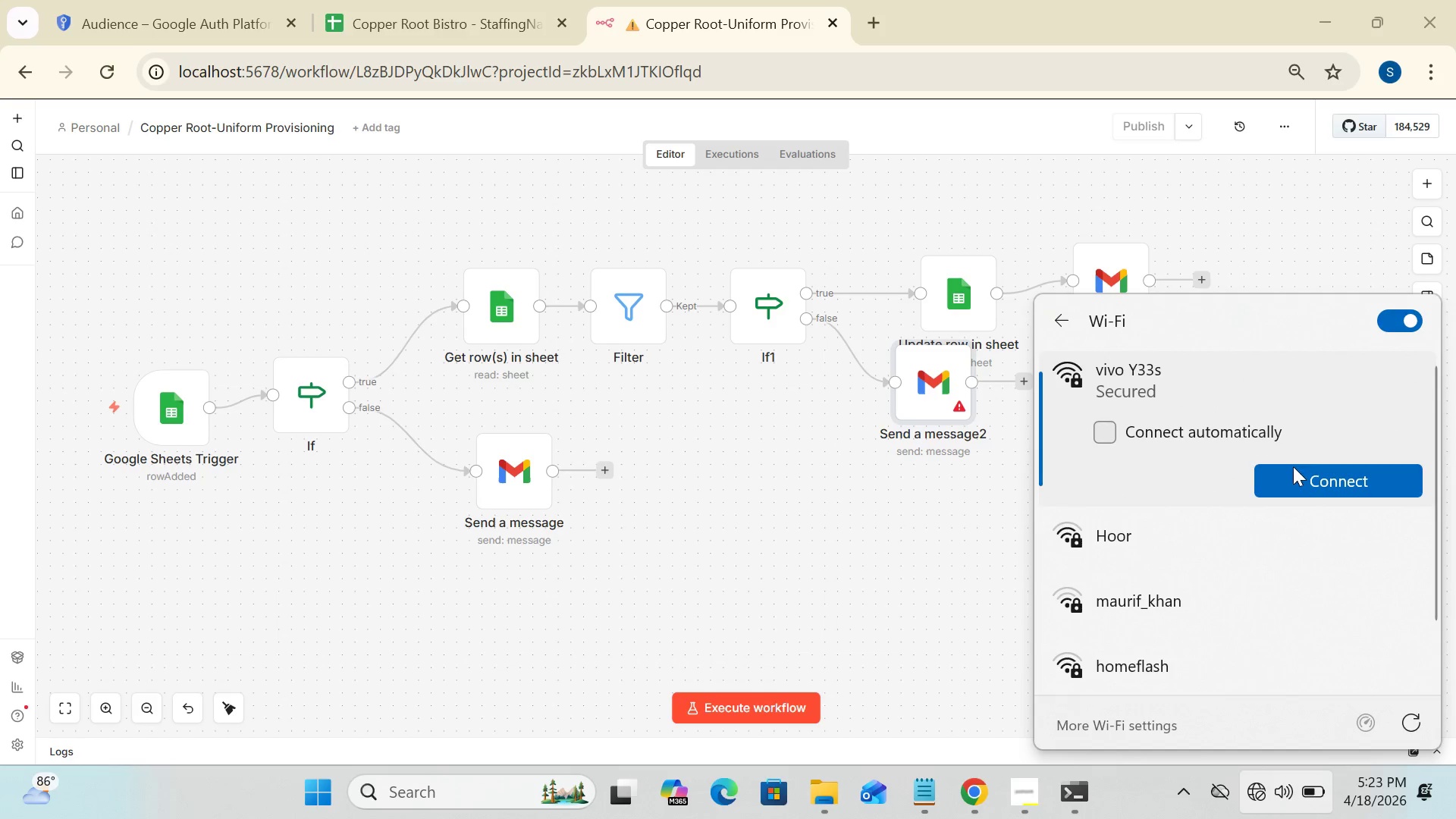 
left_click([1303, 478])
 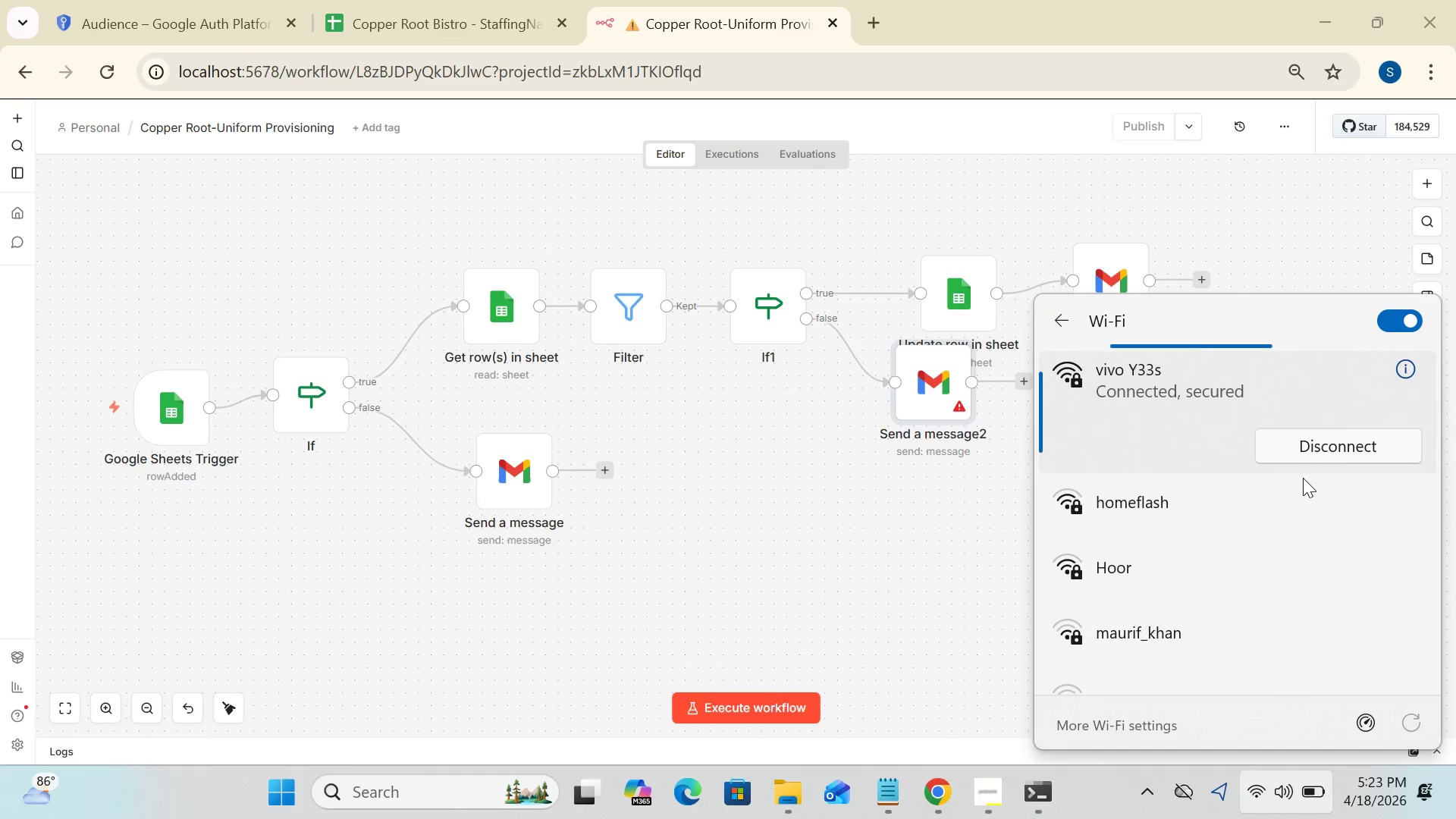 
wait(6.41)
 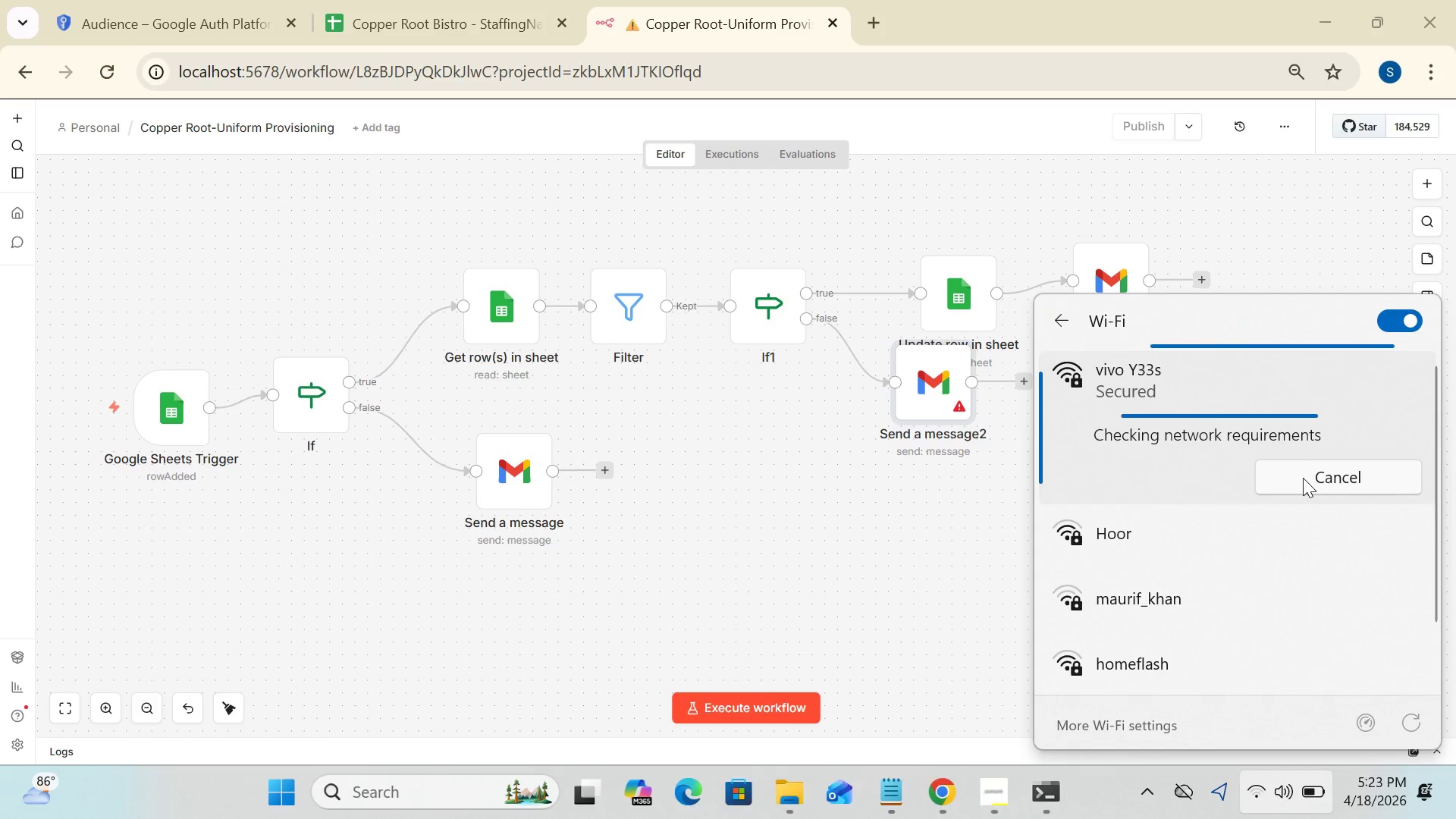 
left_click([896, 574])
 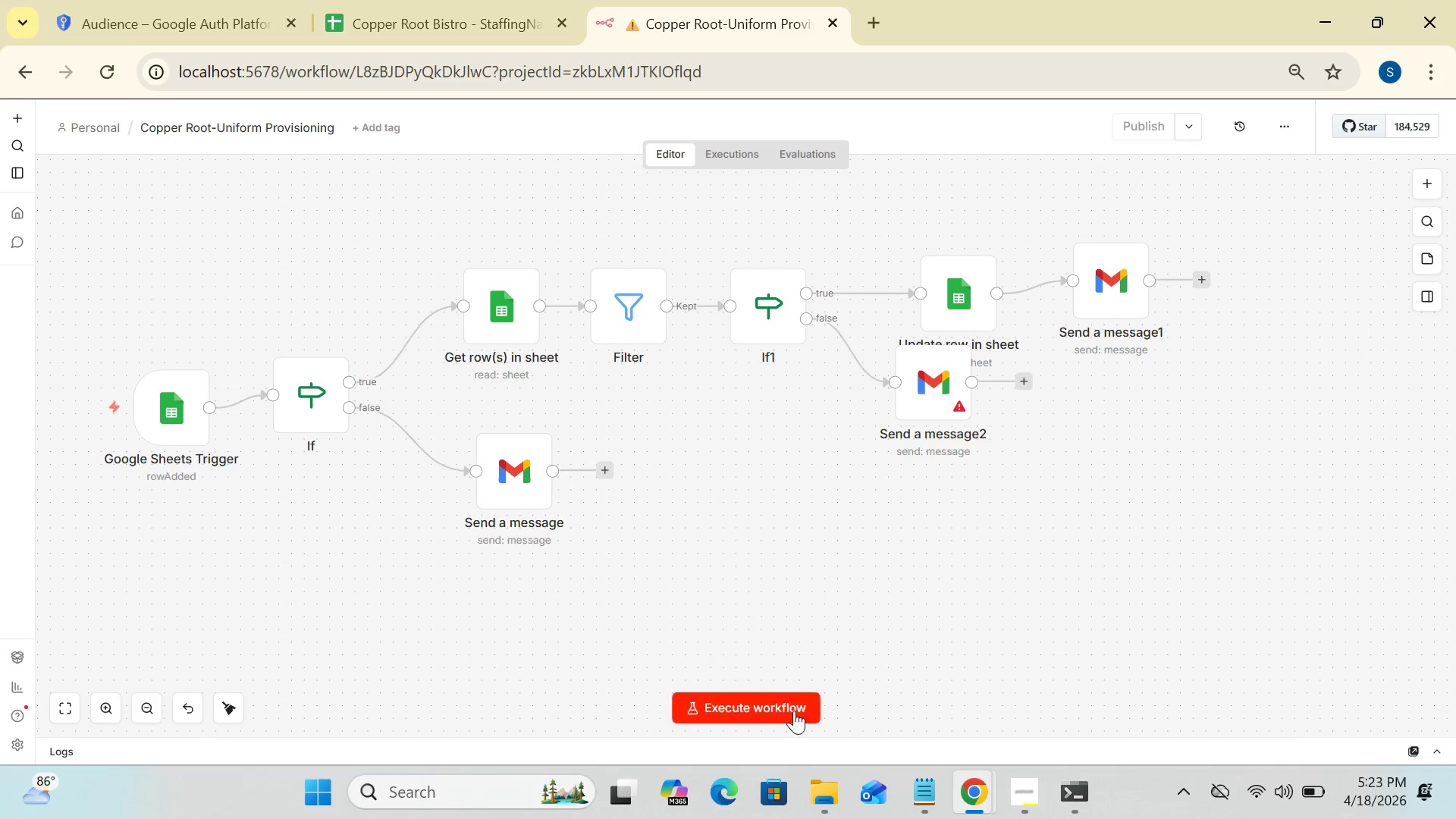 
left_click([771, 712])
 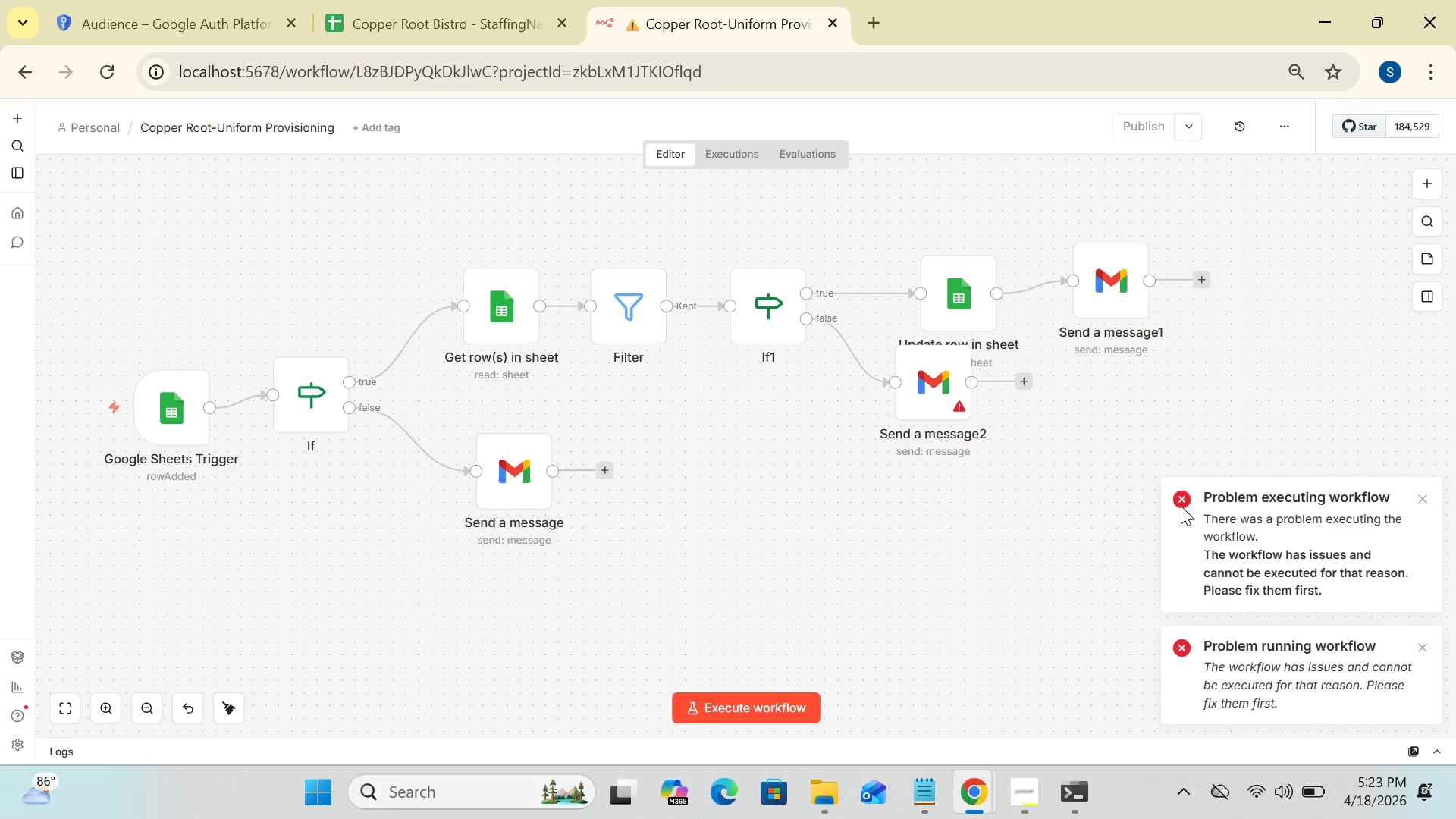 
left_click([1417, 509])
 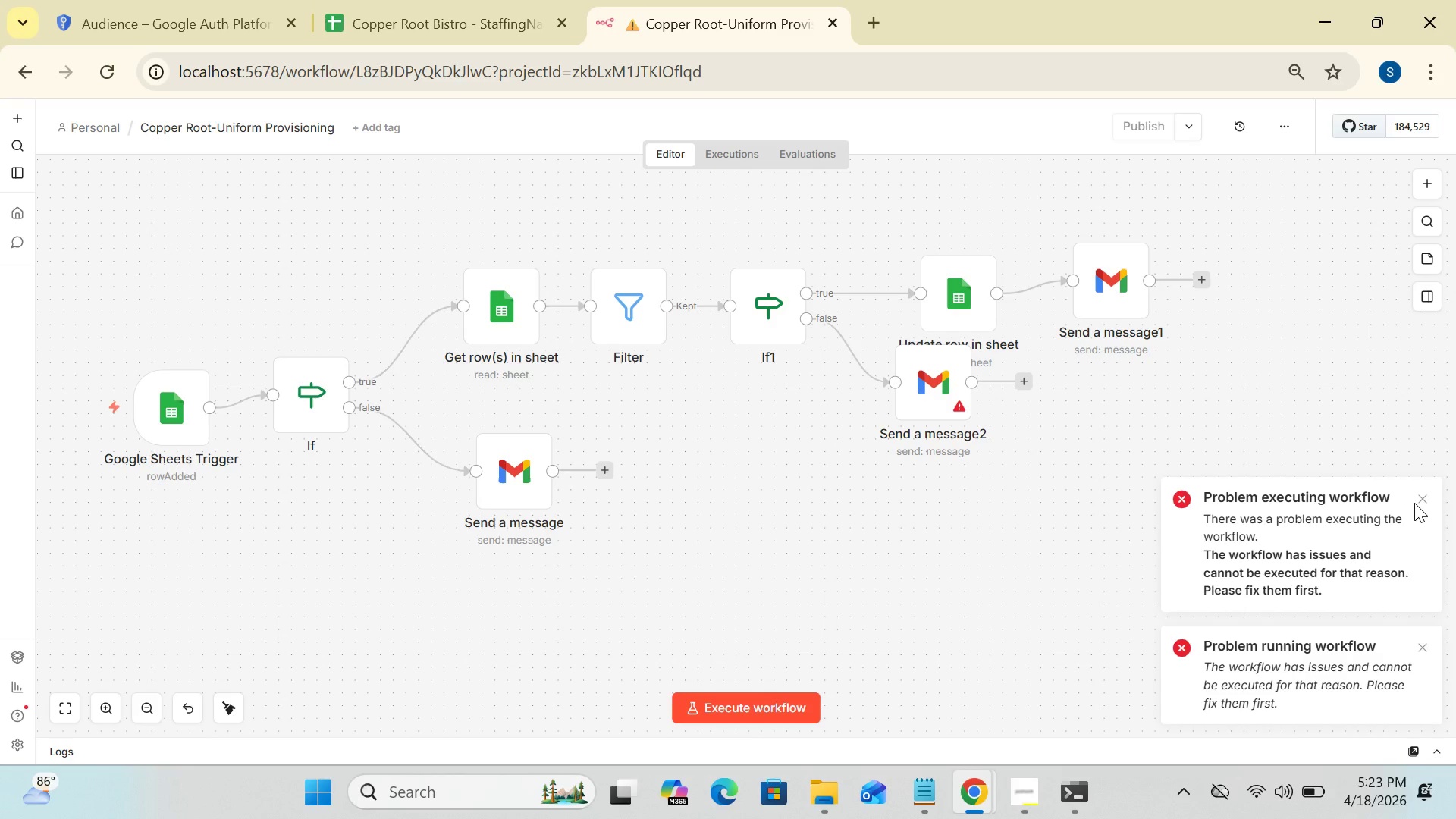 
left_click([1414, 503])
 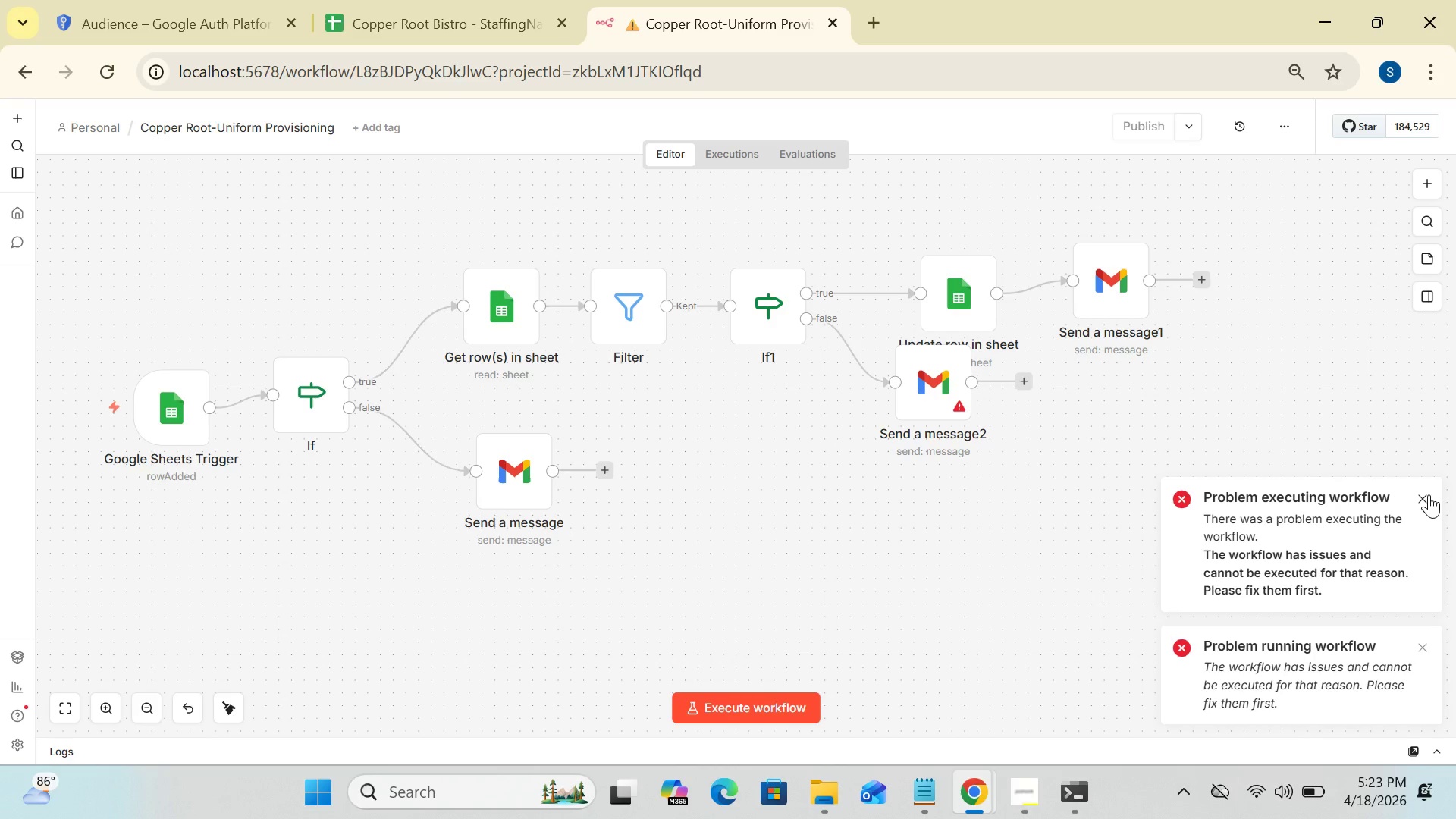 
wait(6.86)
 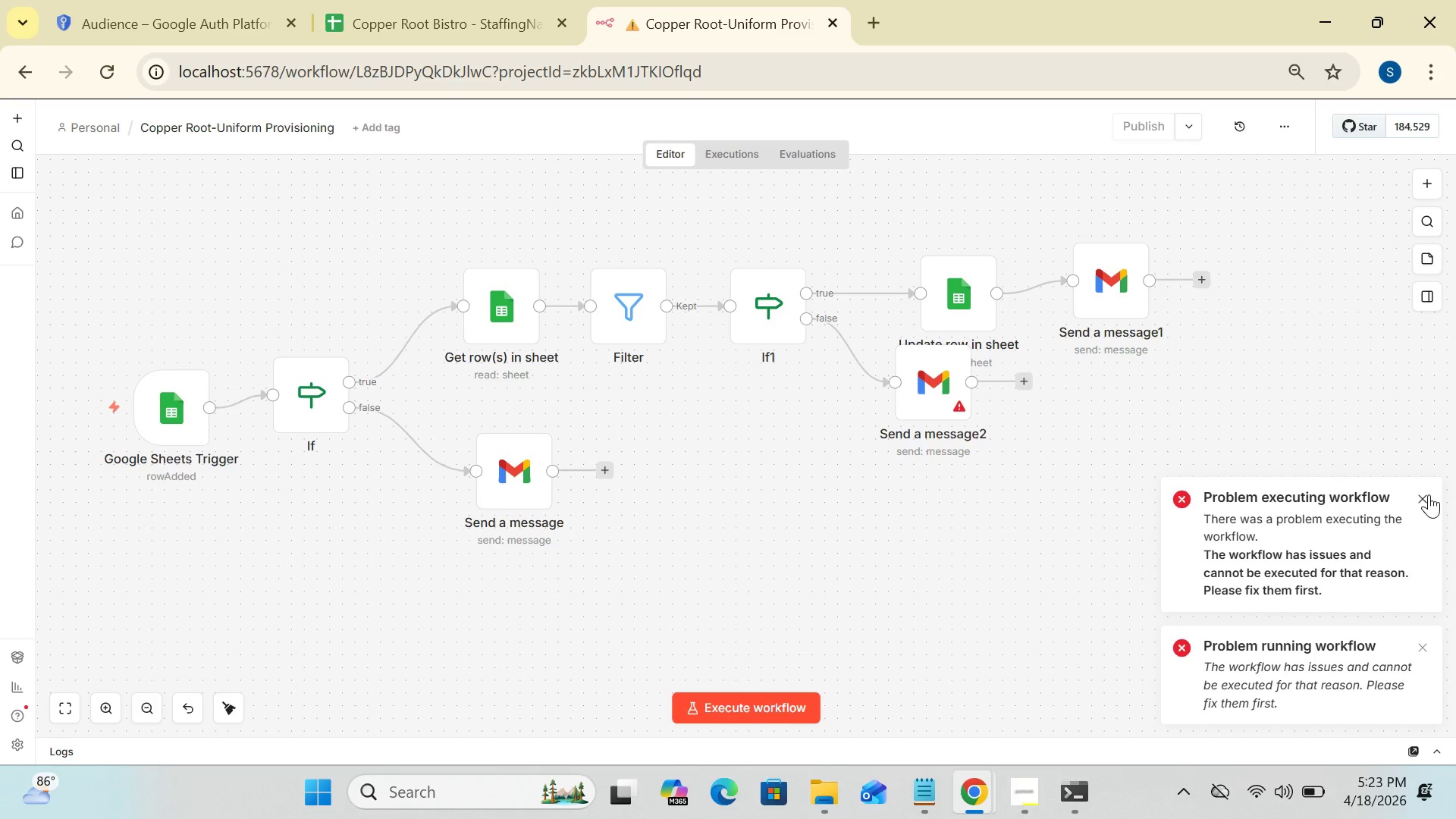 
left_click([1425, 494])
 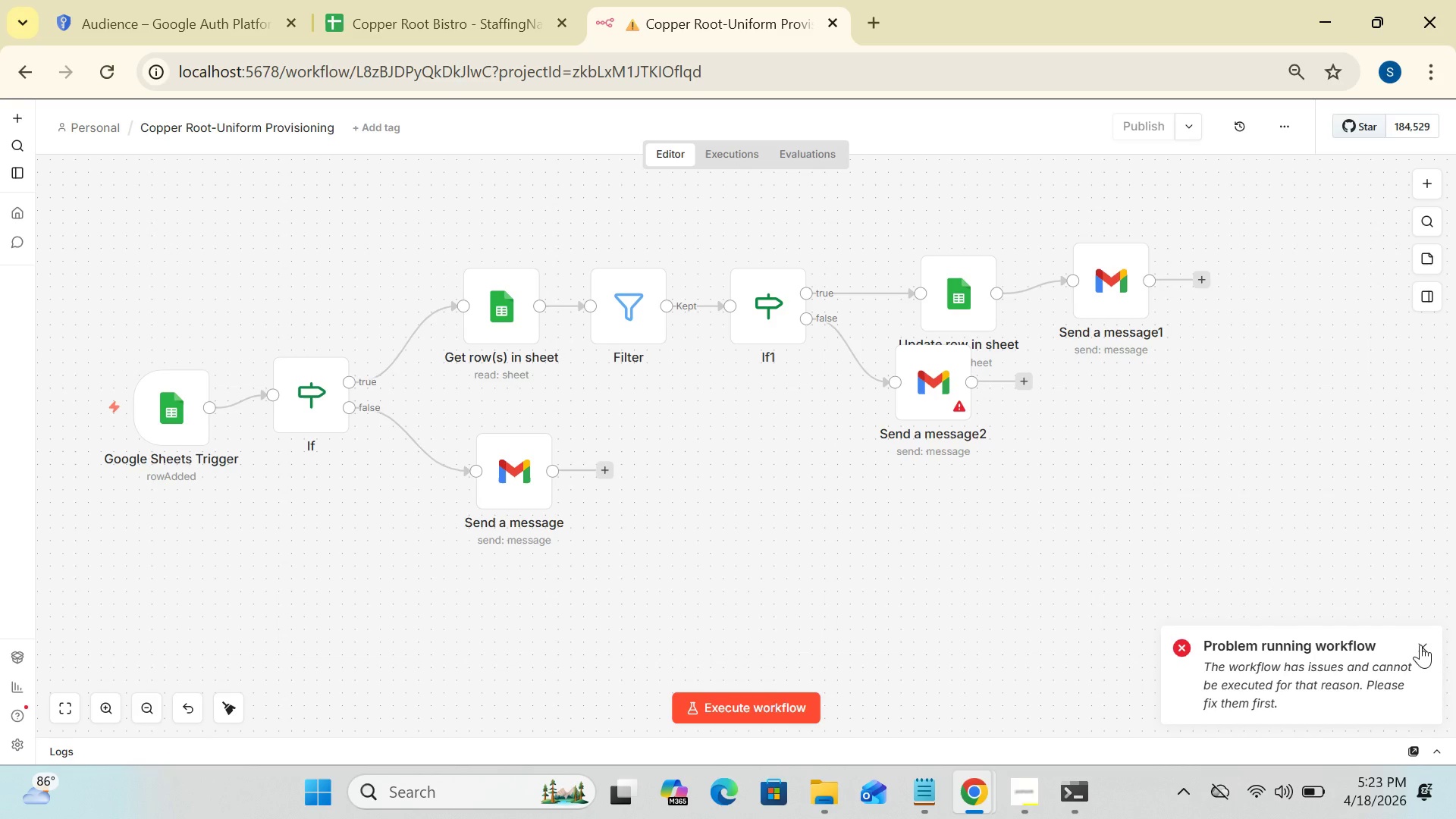 
left_click([1420, 645])
 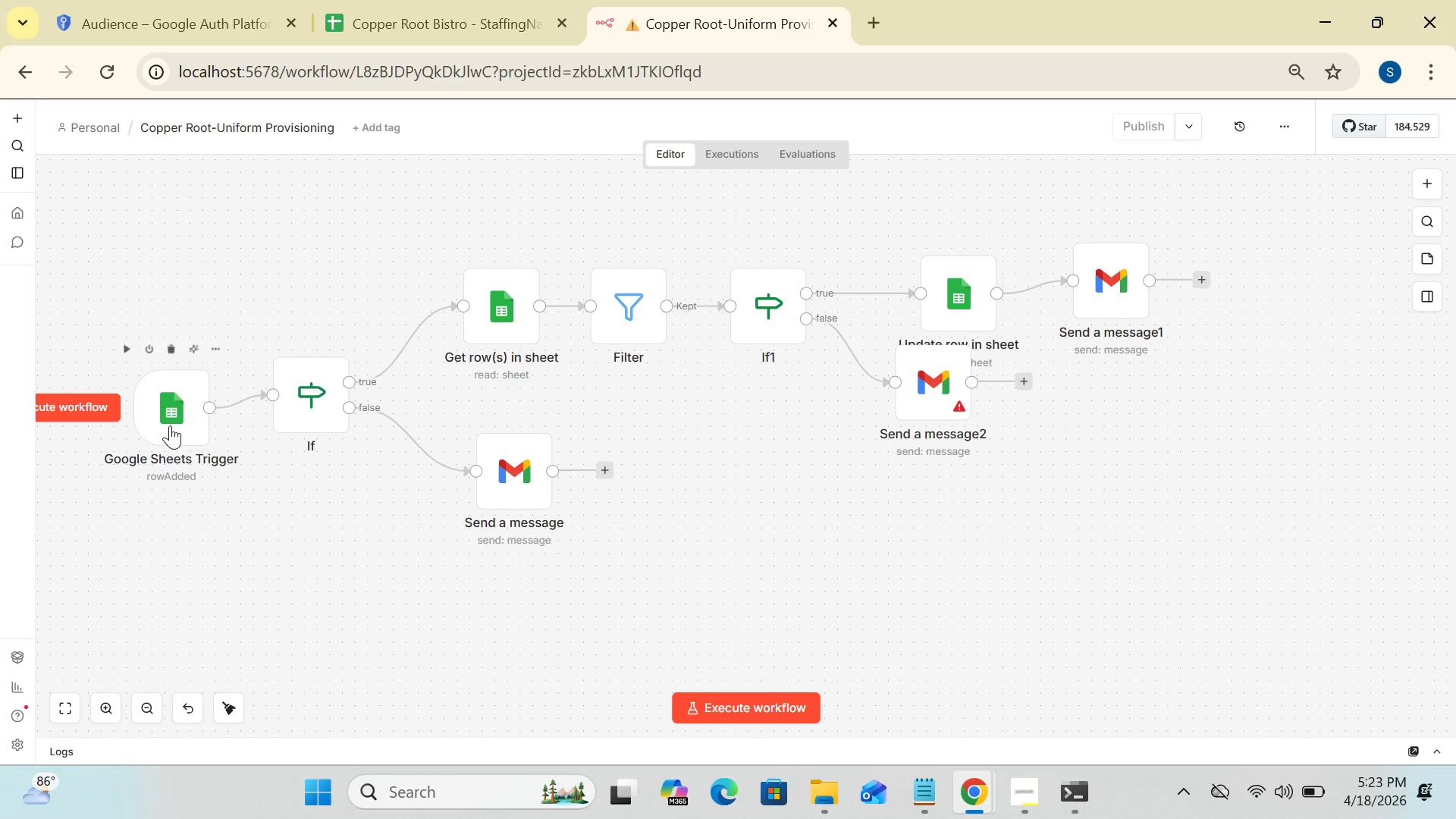 
double_click([170, 425])
 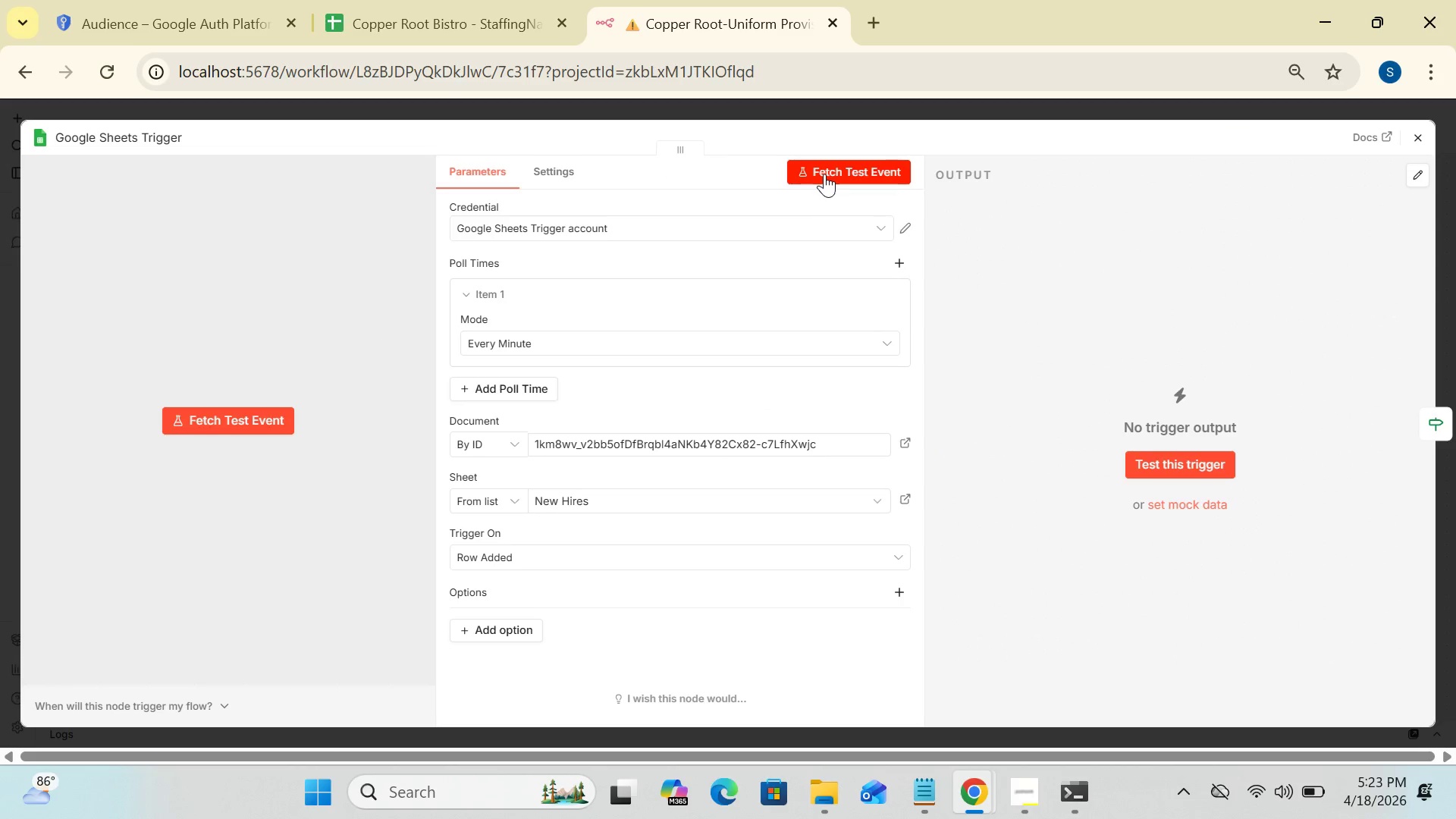 
left_click([849, 163])
 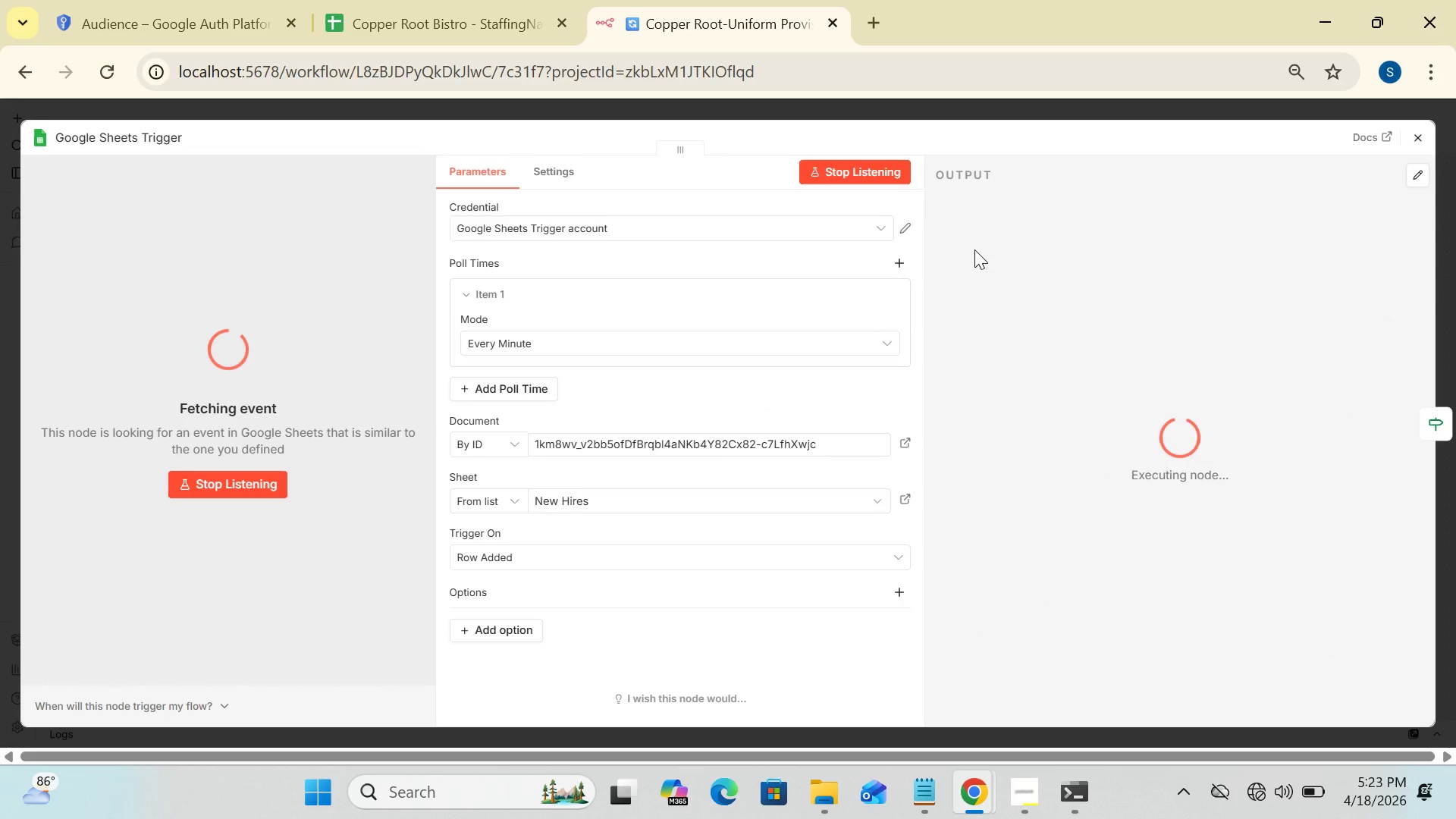 
wait(11.61)
 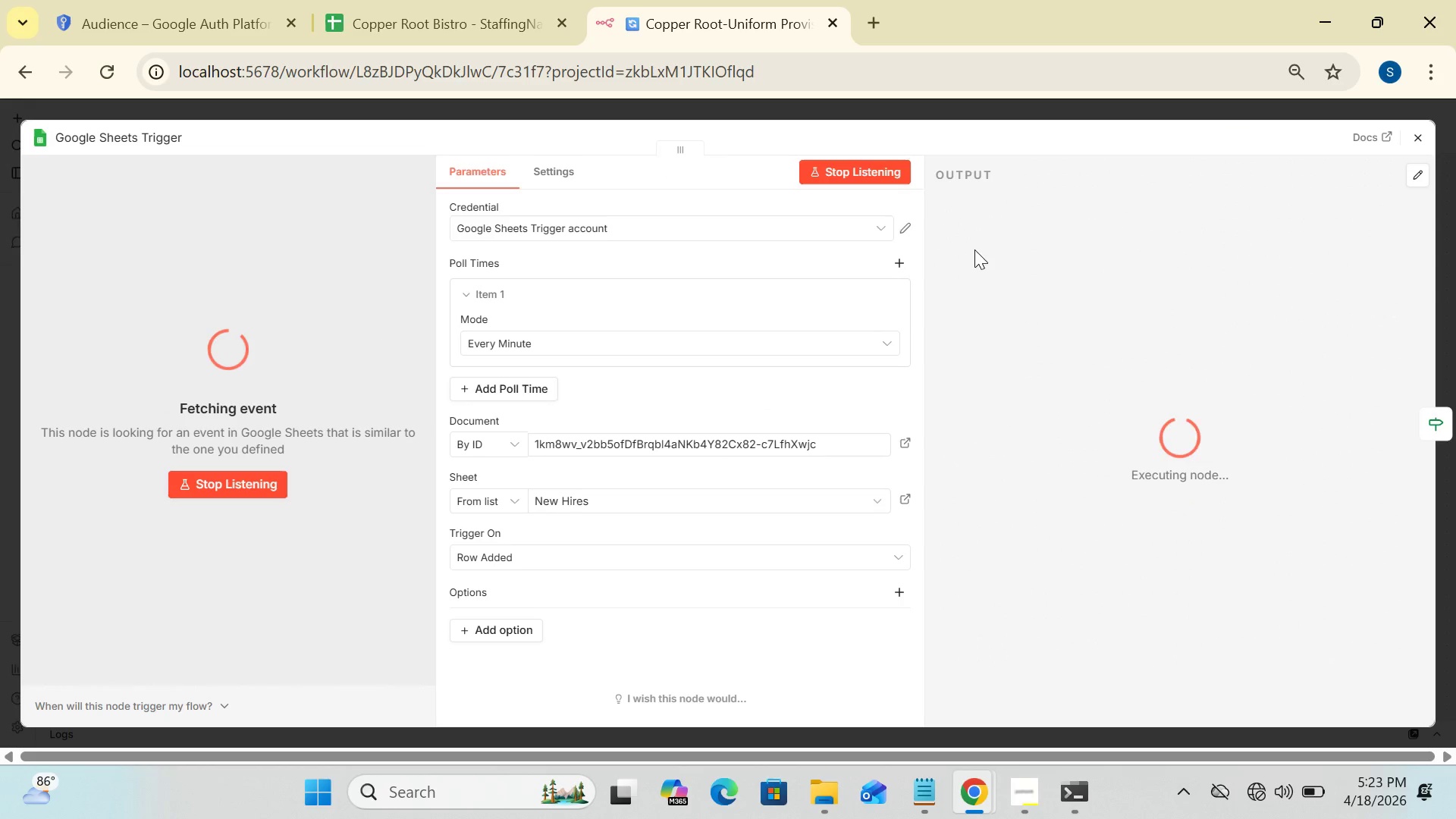 
left_click([1255, 793])
 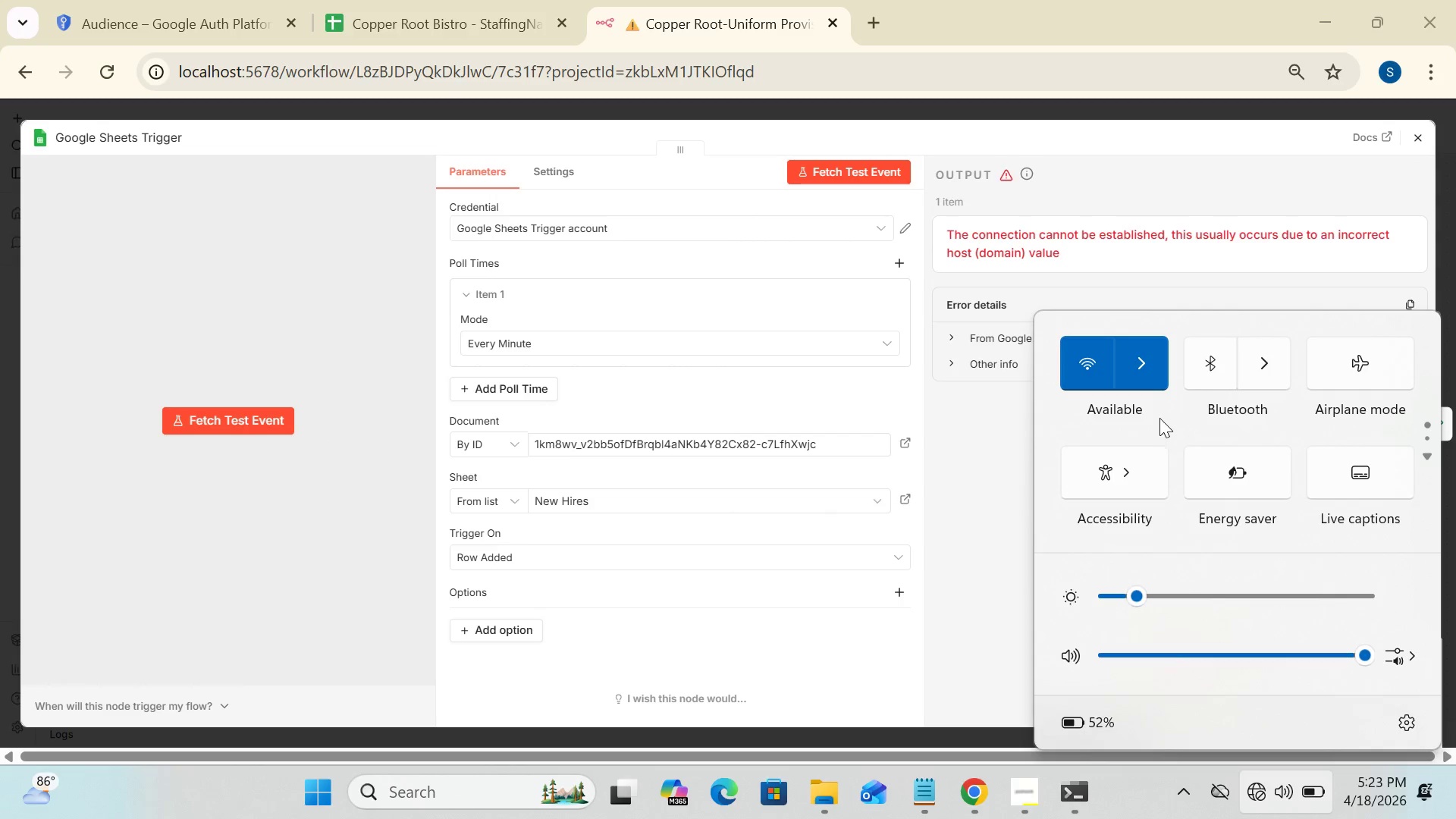 
left_click([1147, 374])
 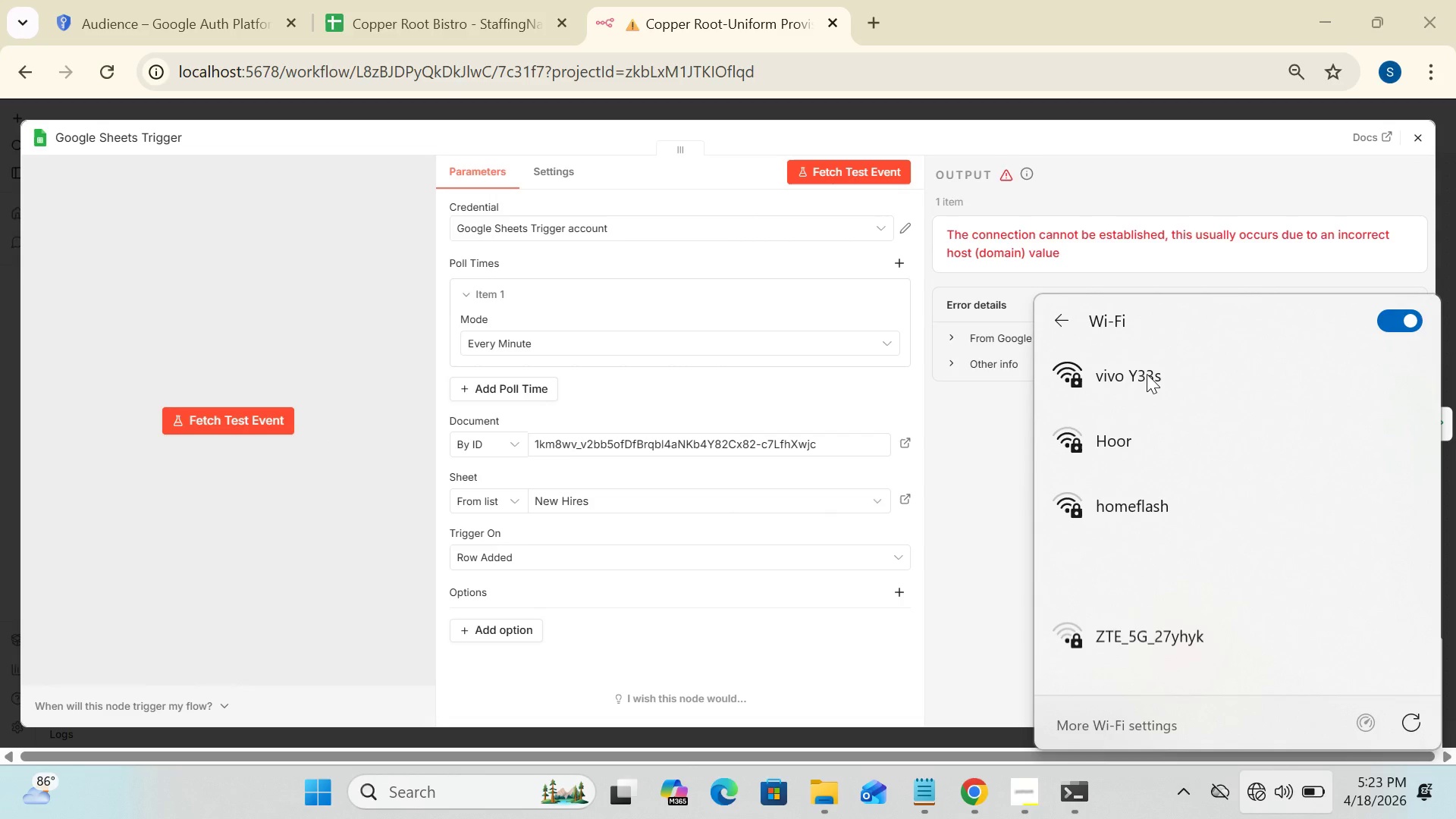 
left_click([1147, 374])
 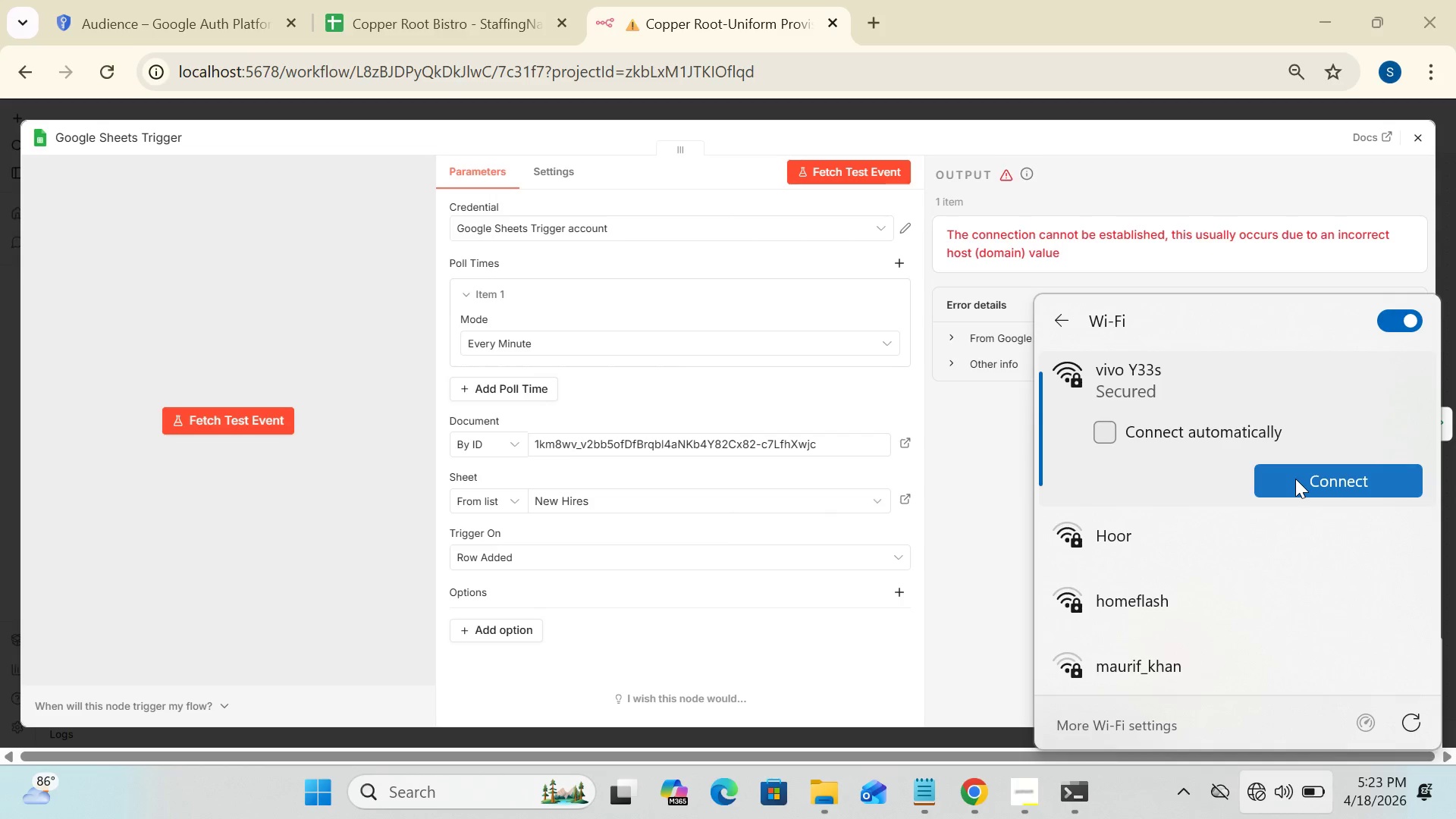 
wait(13.53)
 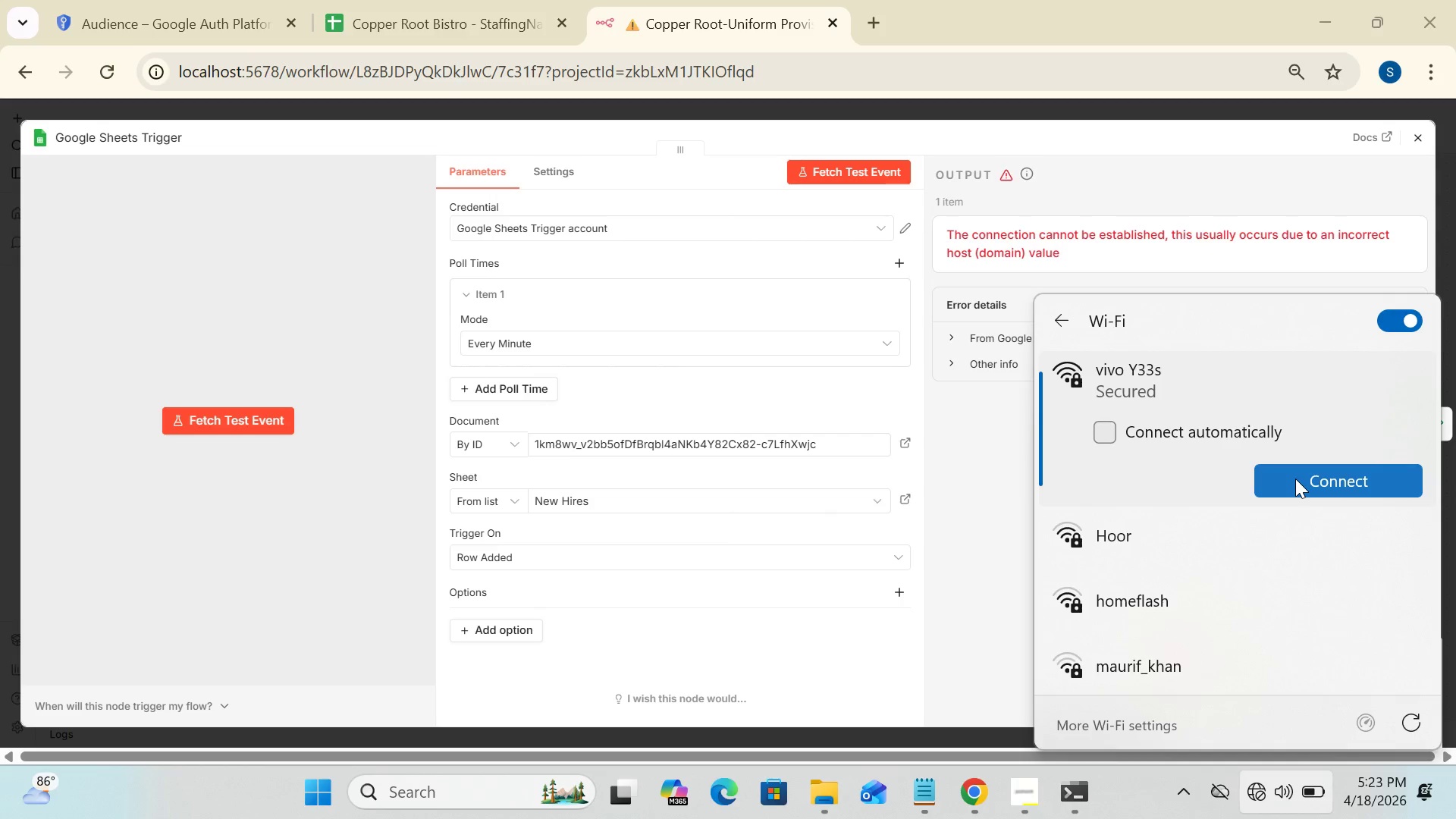 
left_click([1295, 479])
 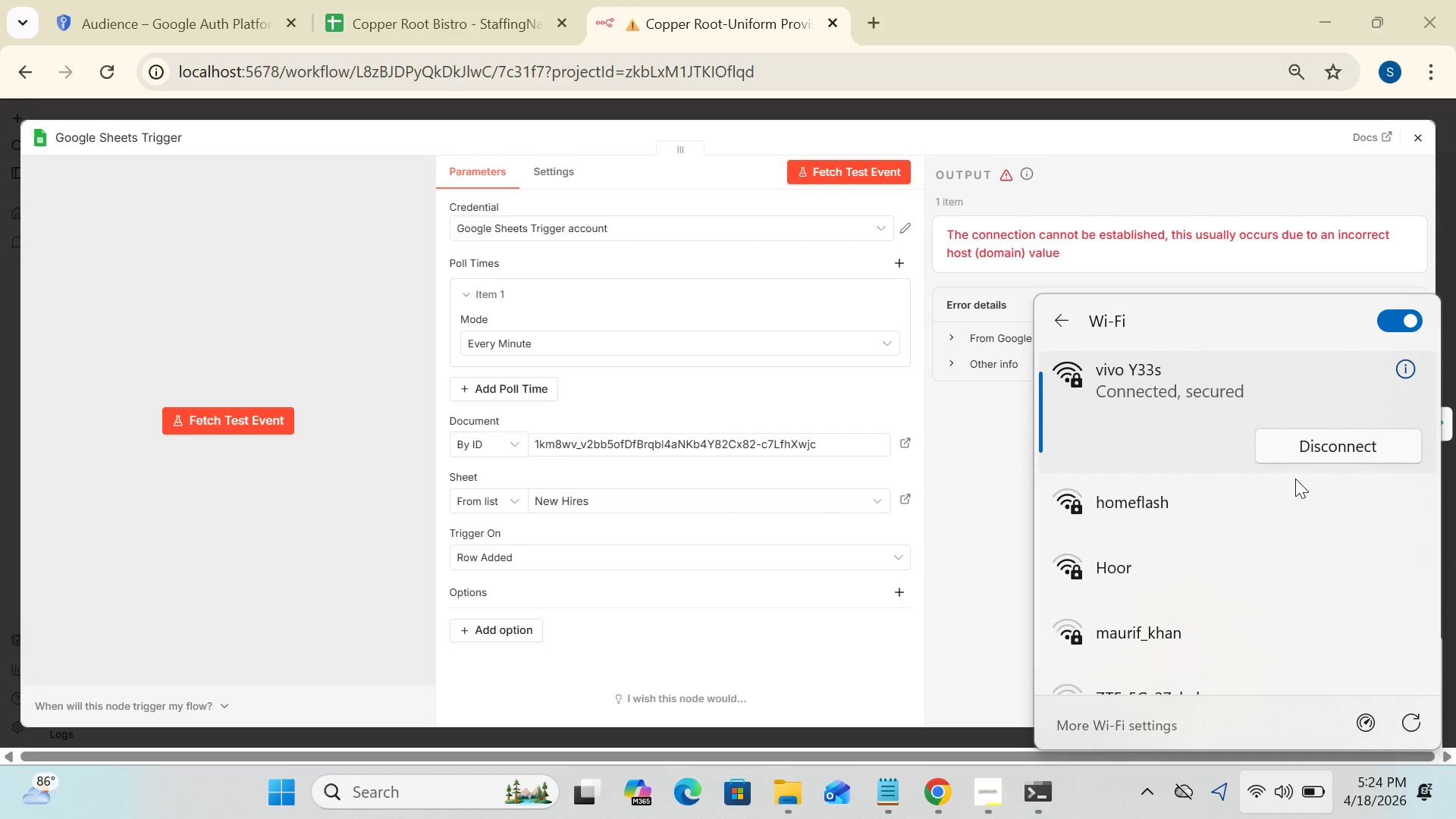 
wait(10.73)
 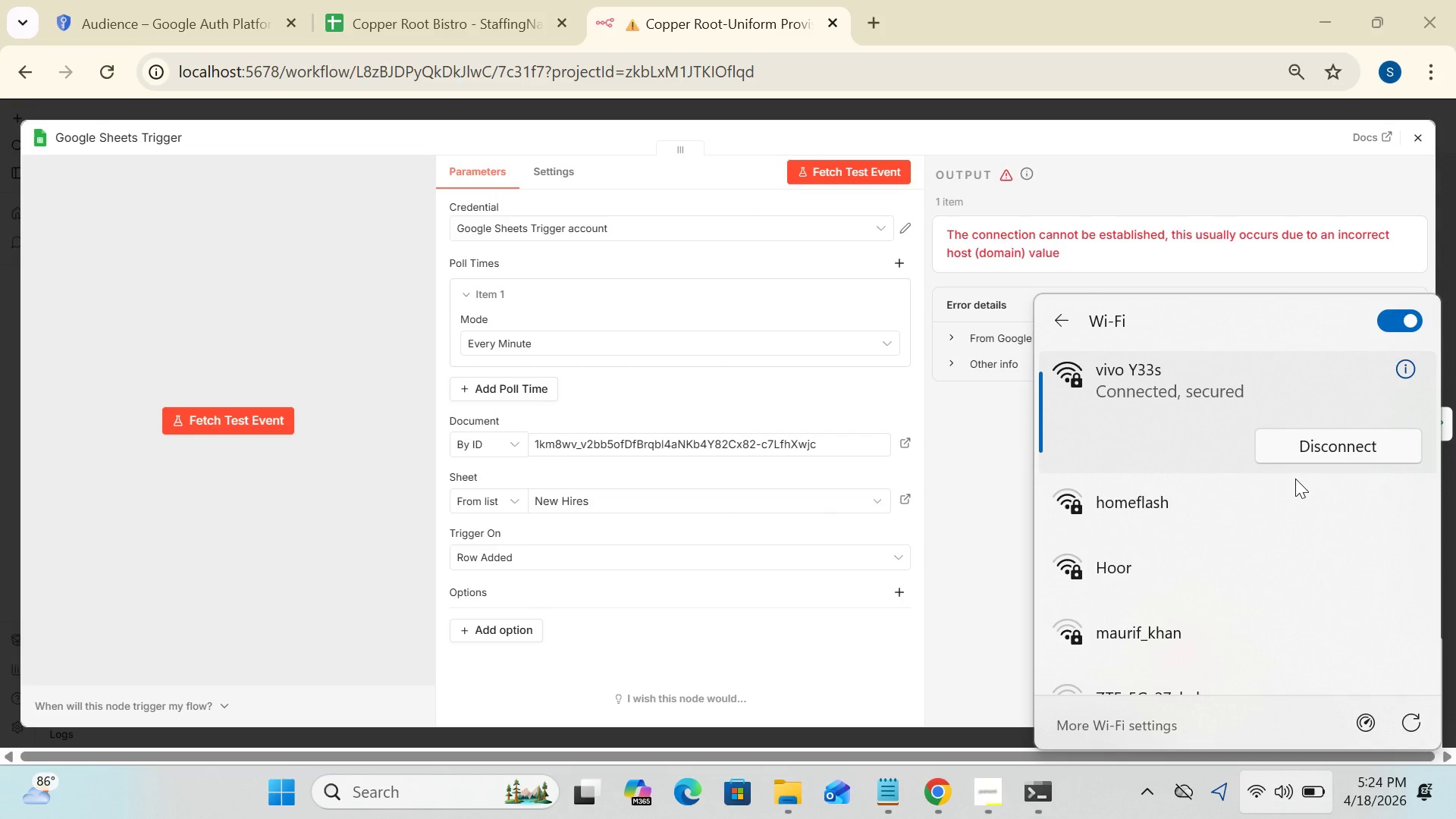 
left_click([993, 554])
 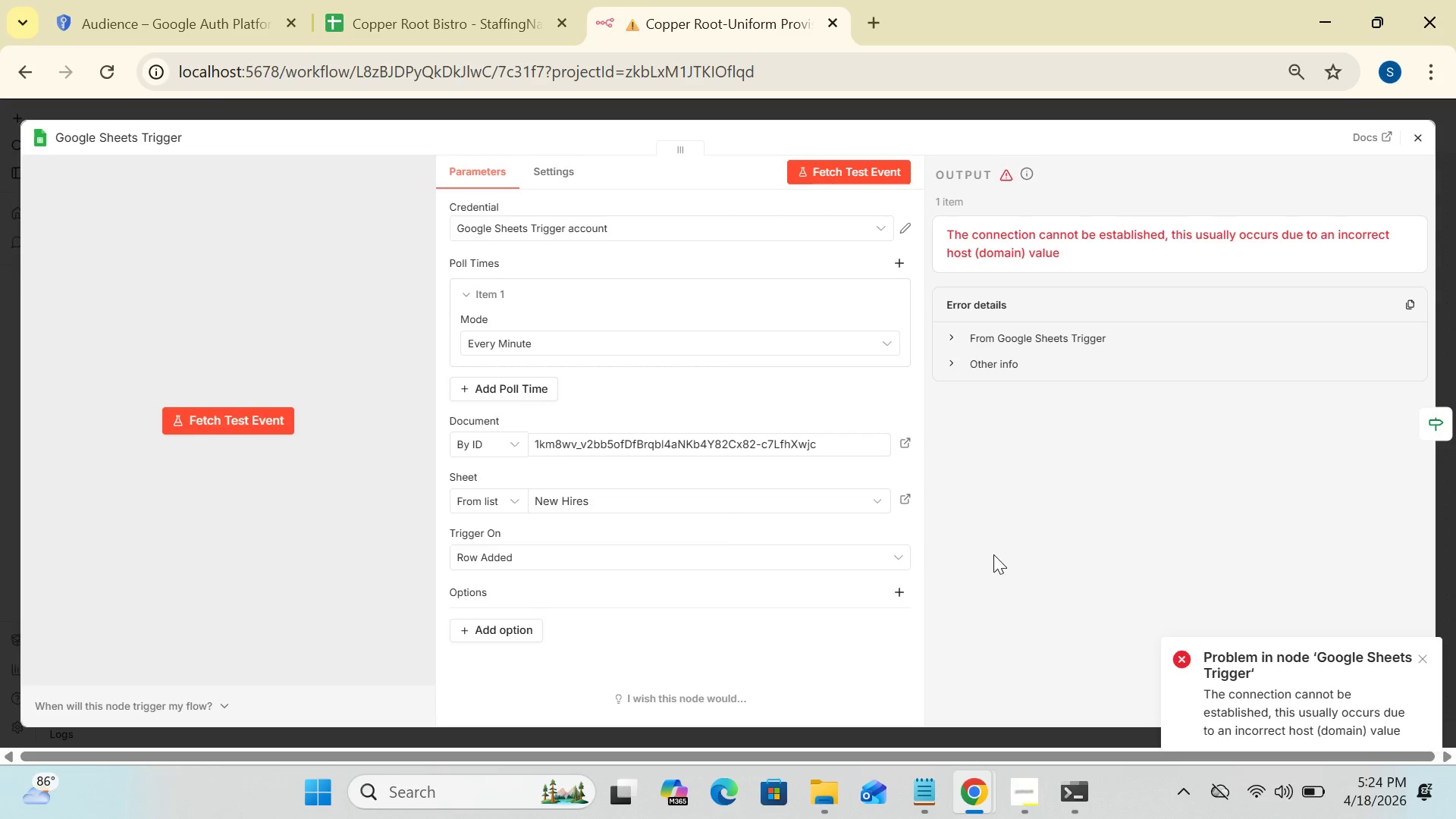 
wait(14.0)
 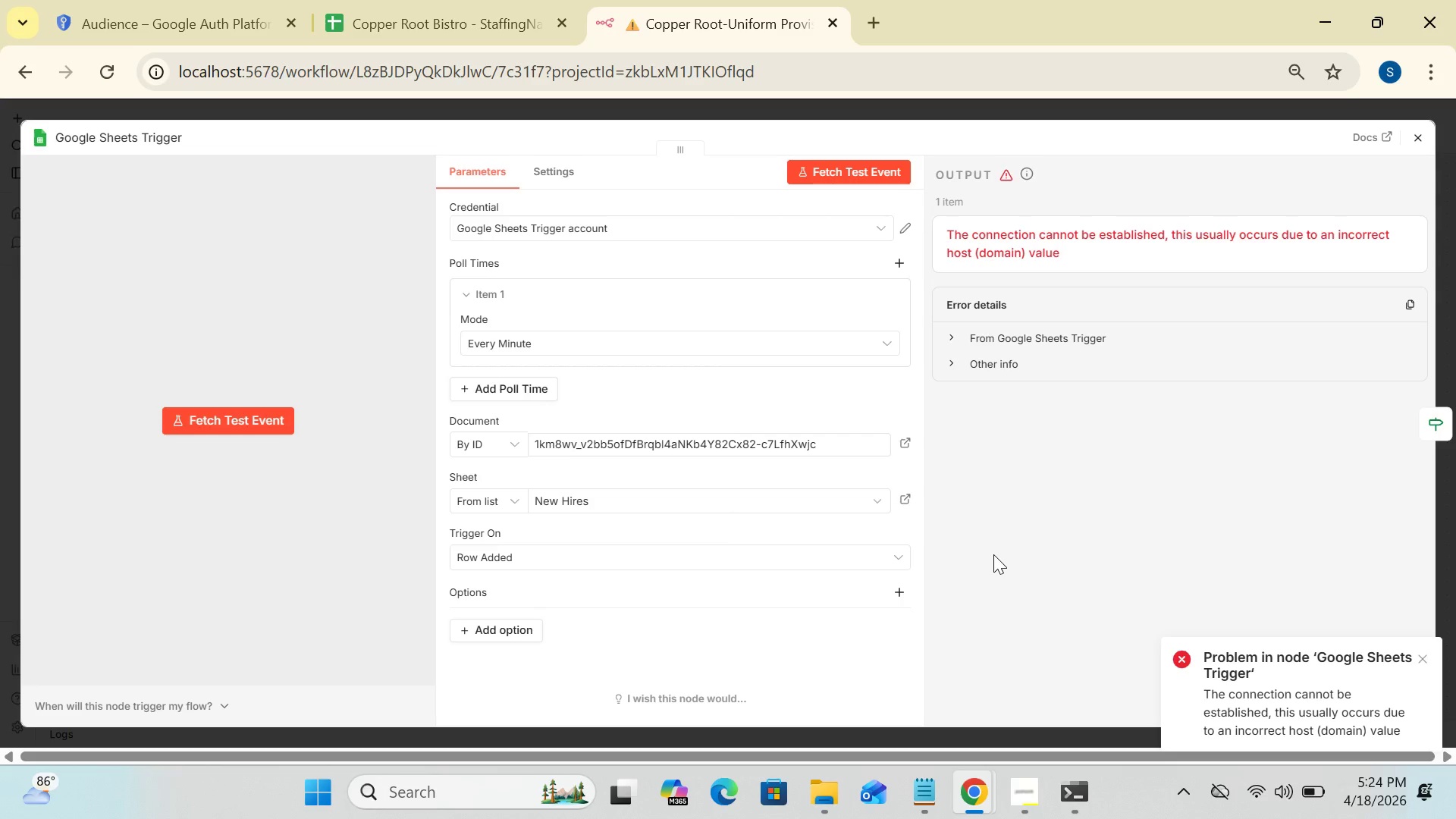 
left_click([1183, 656])
 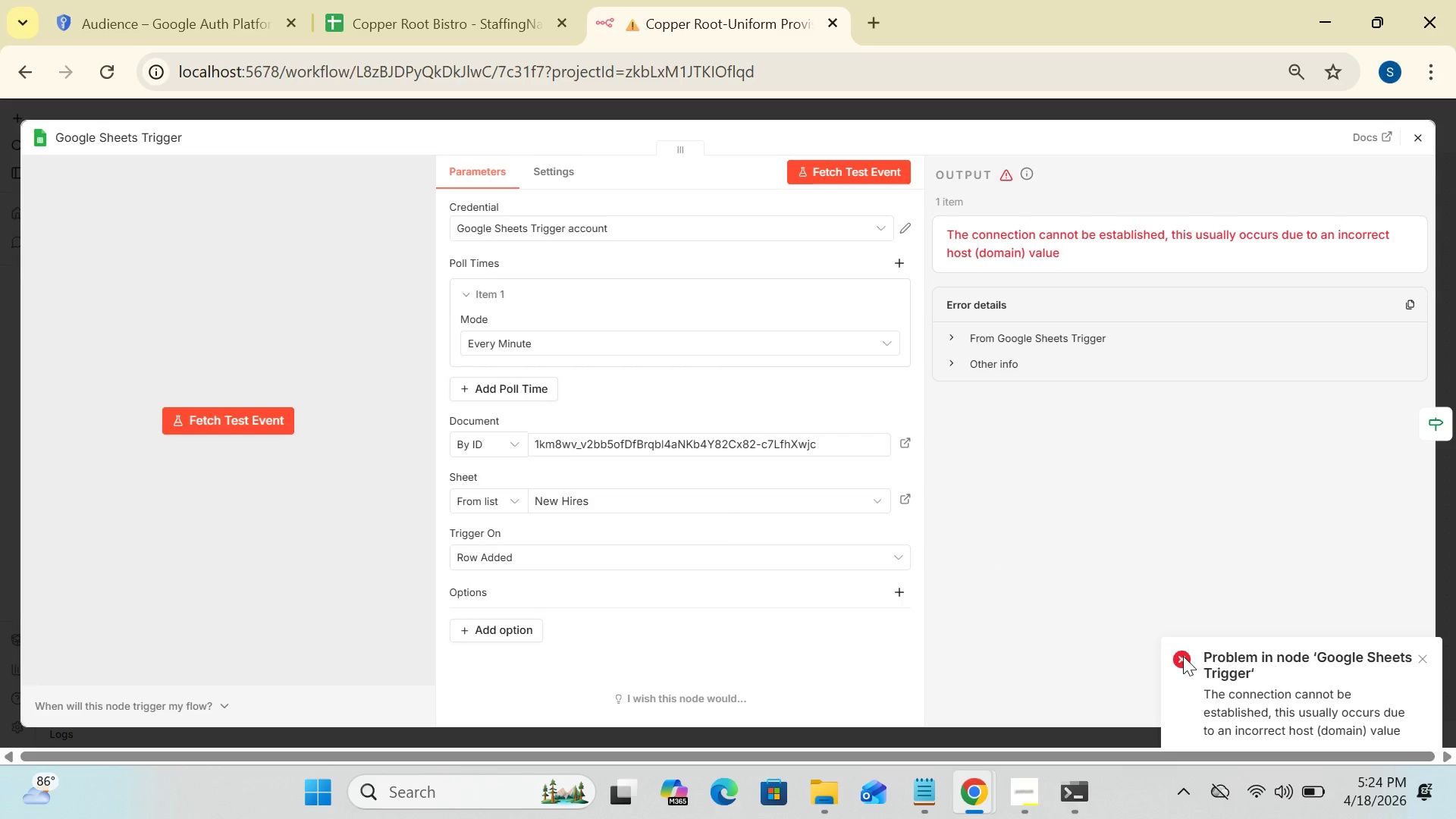 
left_click([1183, 656])
 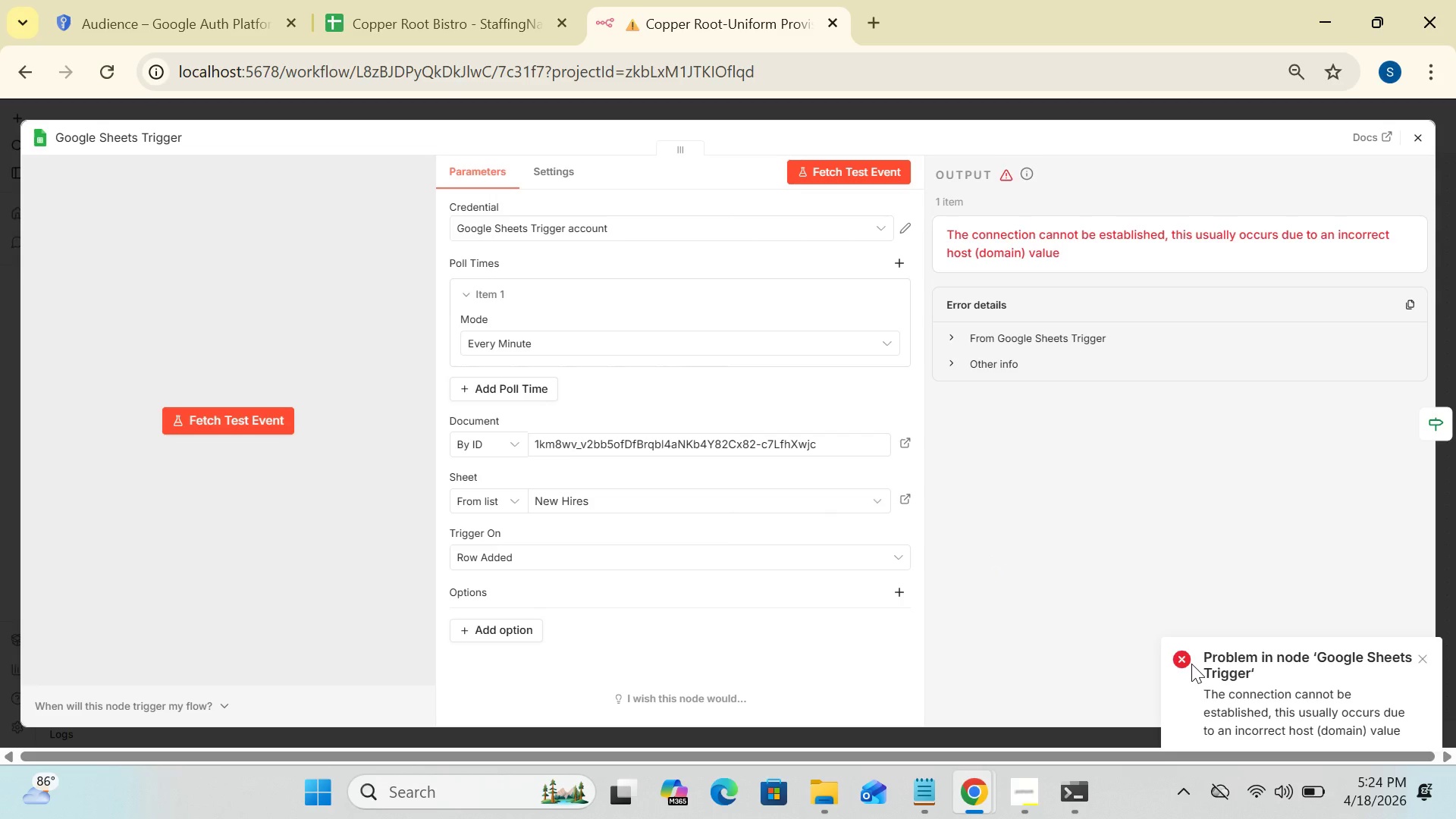 
left_click([1181, 656])
 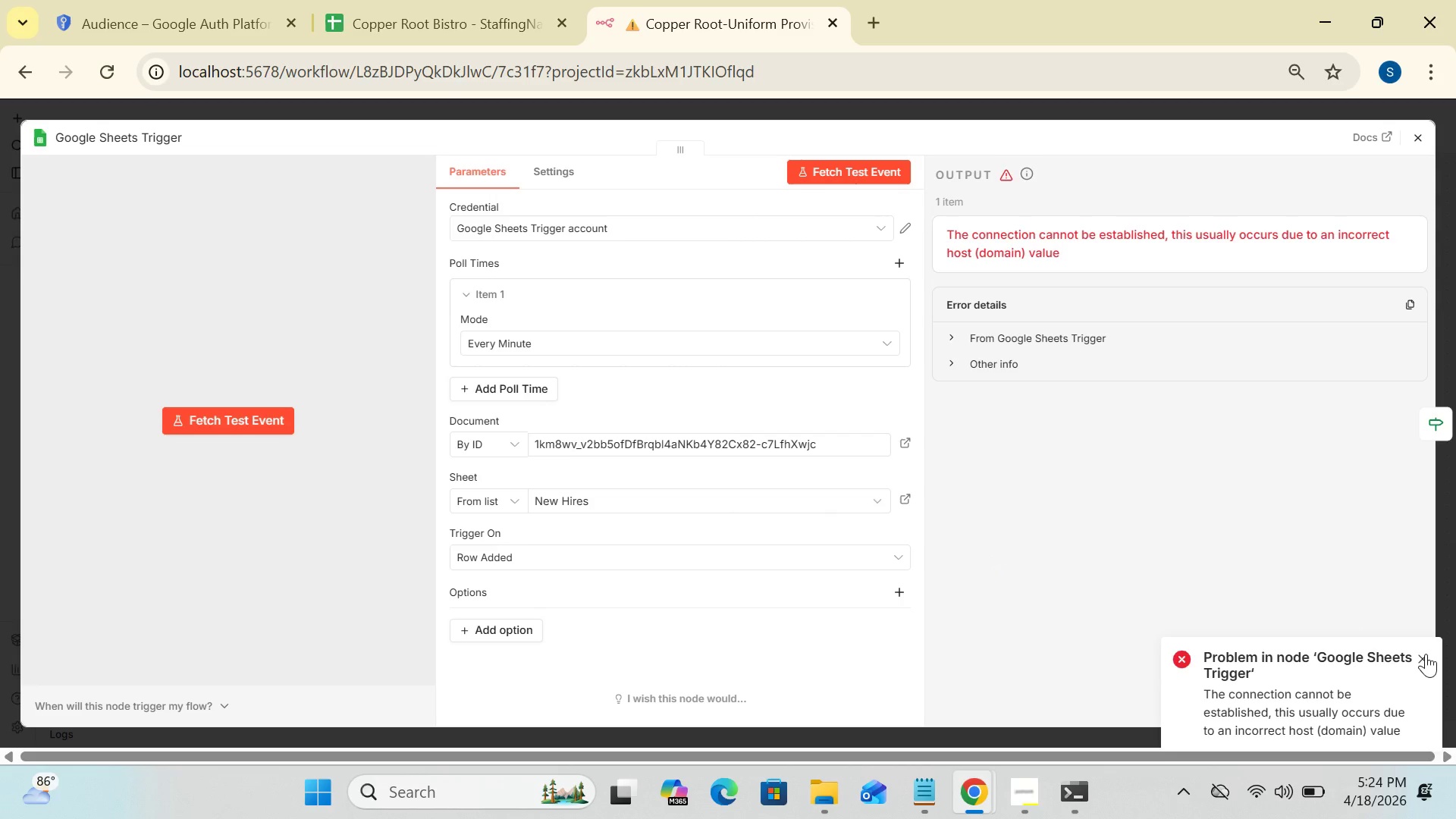 
left_click([1424, 654])
 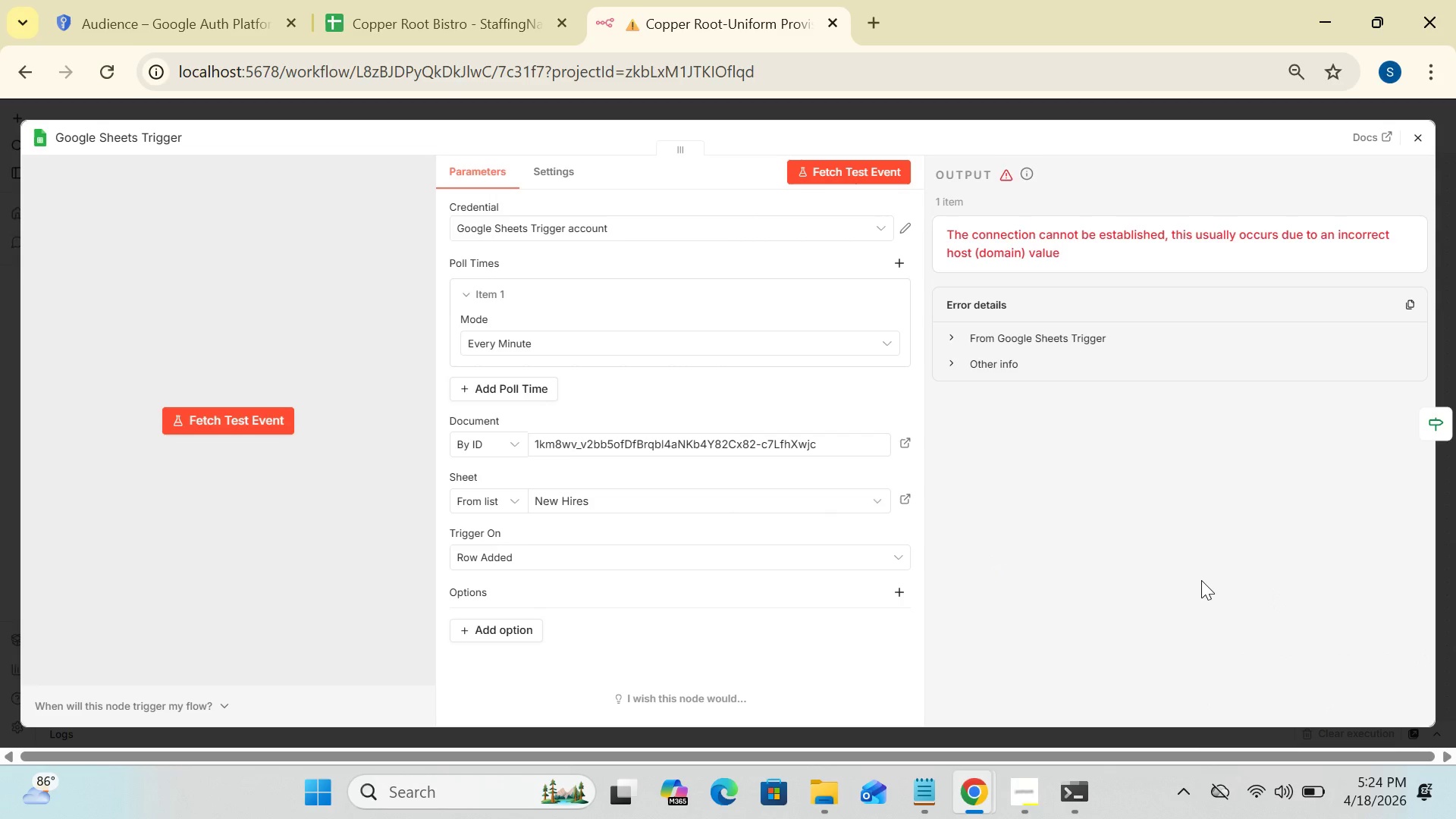 
wait(15.11)
 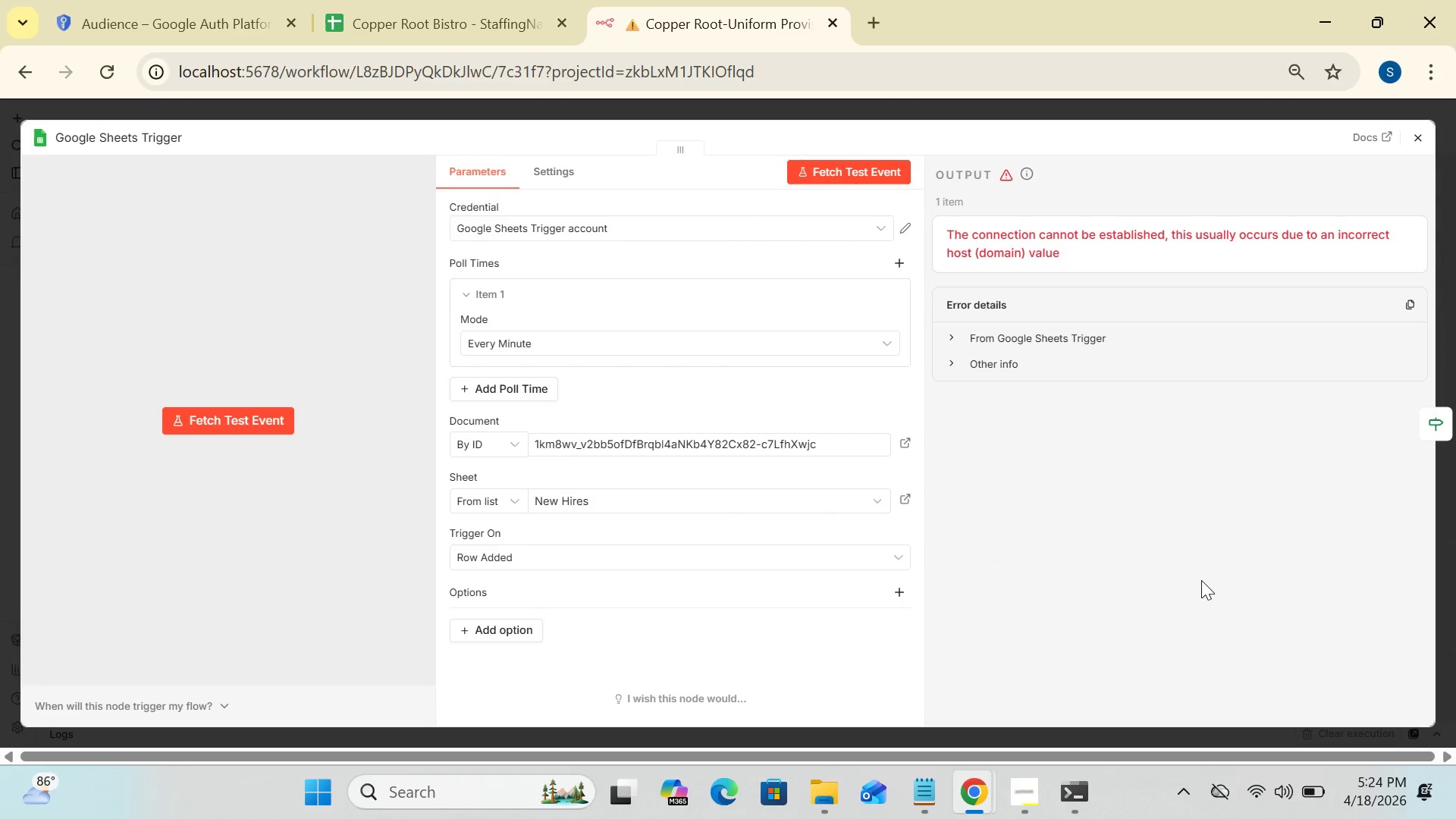 
left_click([861, 168])
 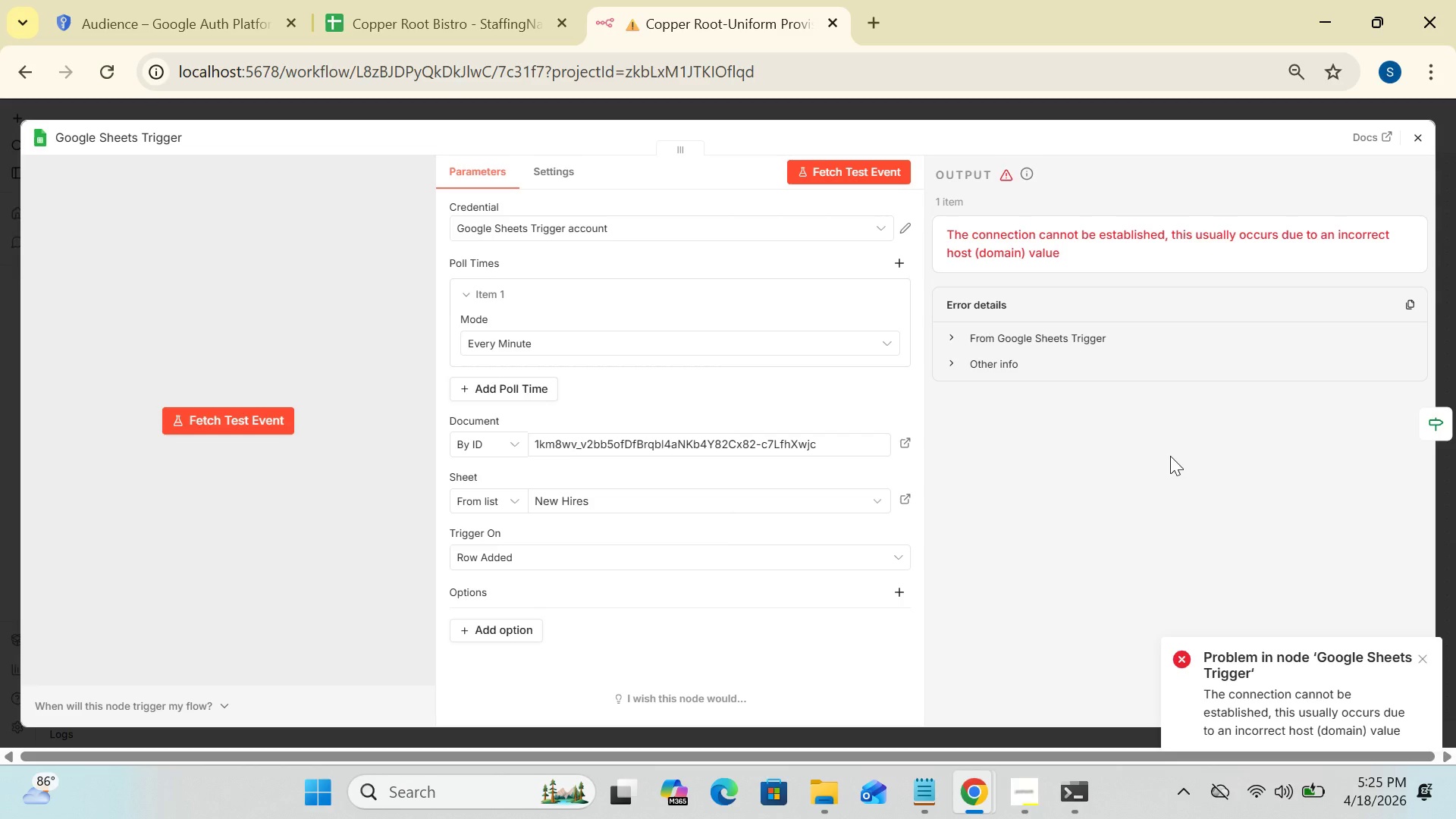 
wait(31.83)
 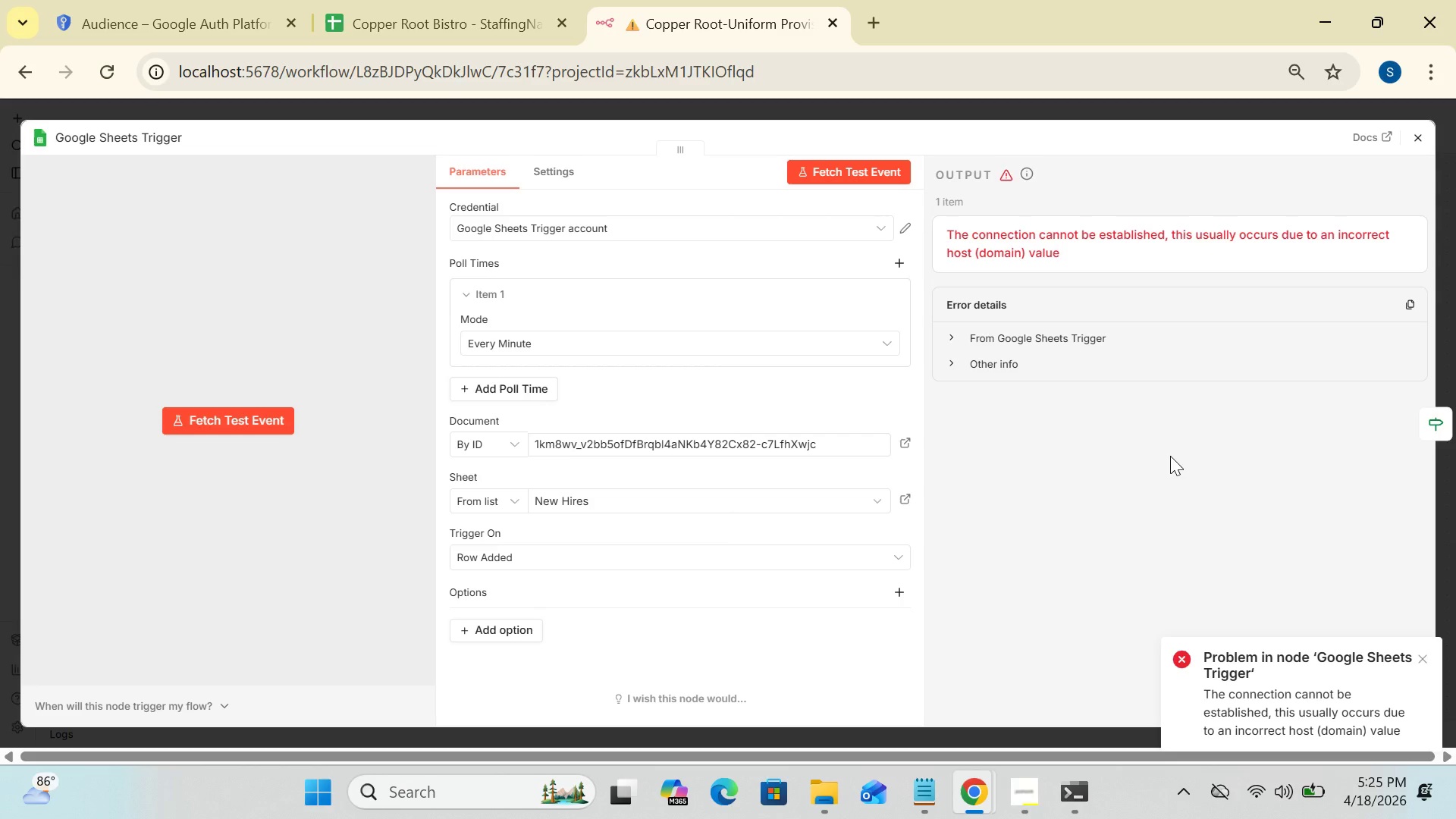 
left_click([1427, 654])
 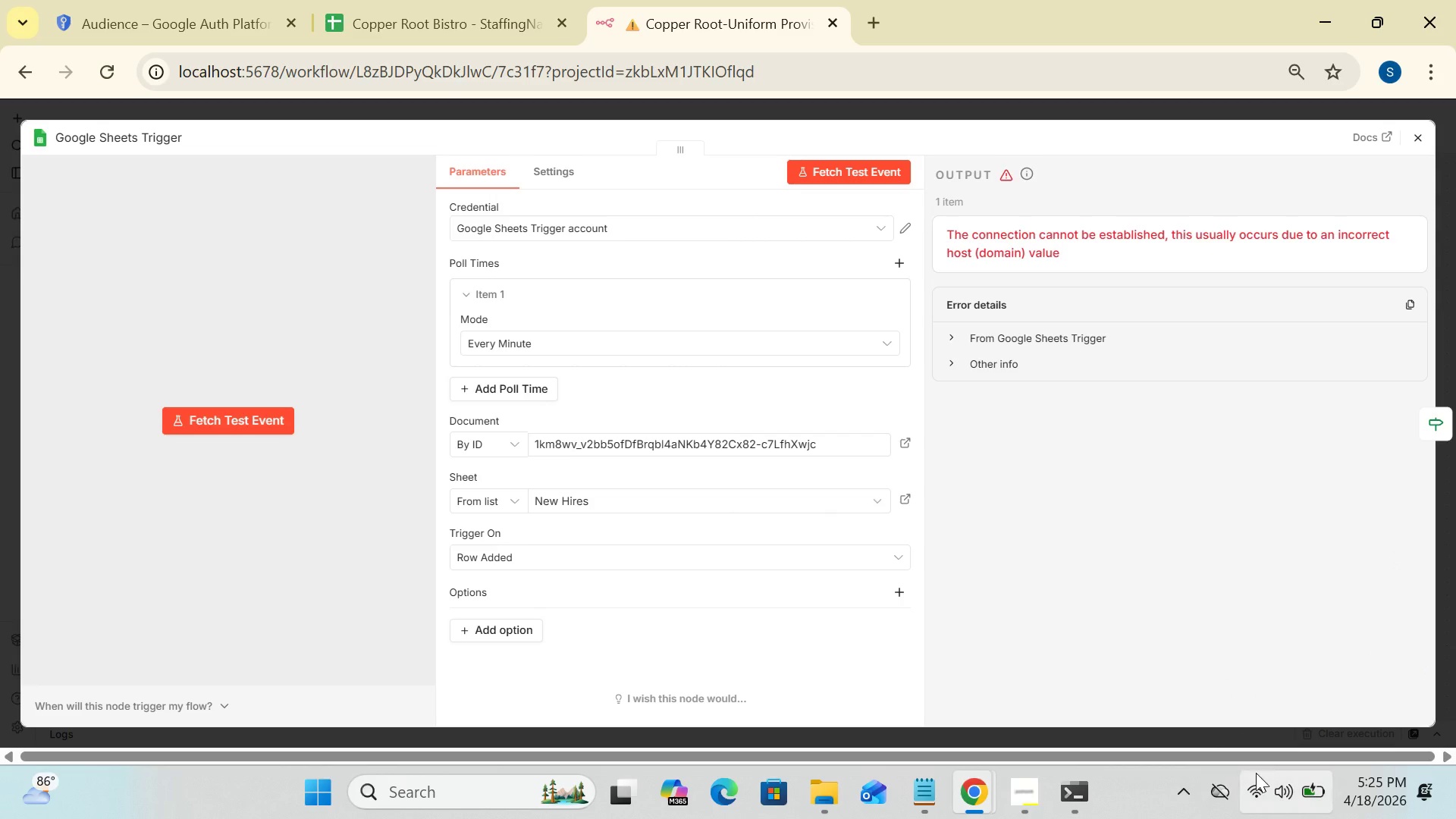 
left_click([1256, 777])
 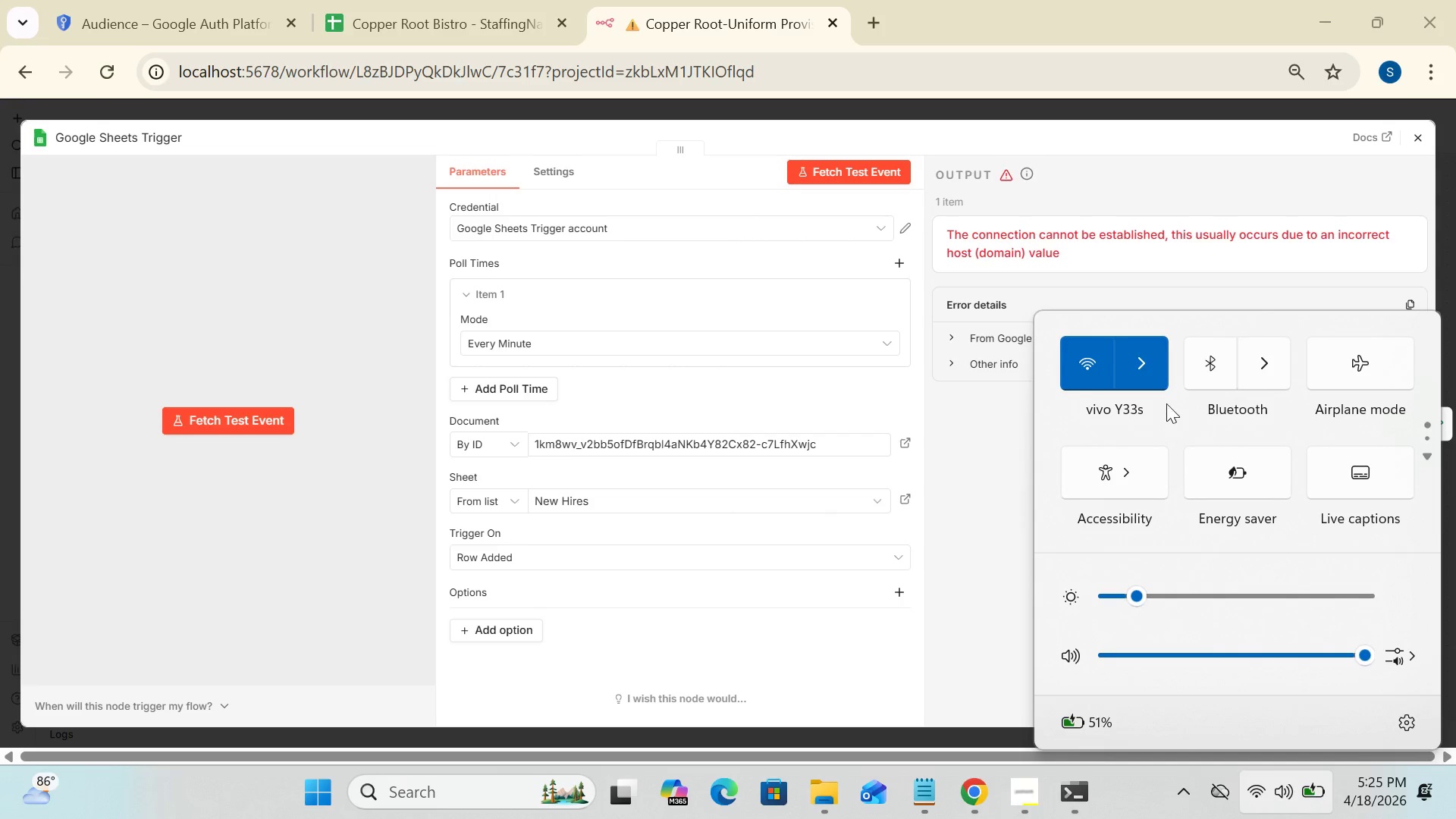 
left_click([1148, 372])
 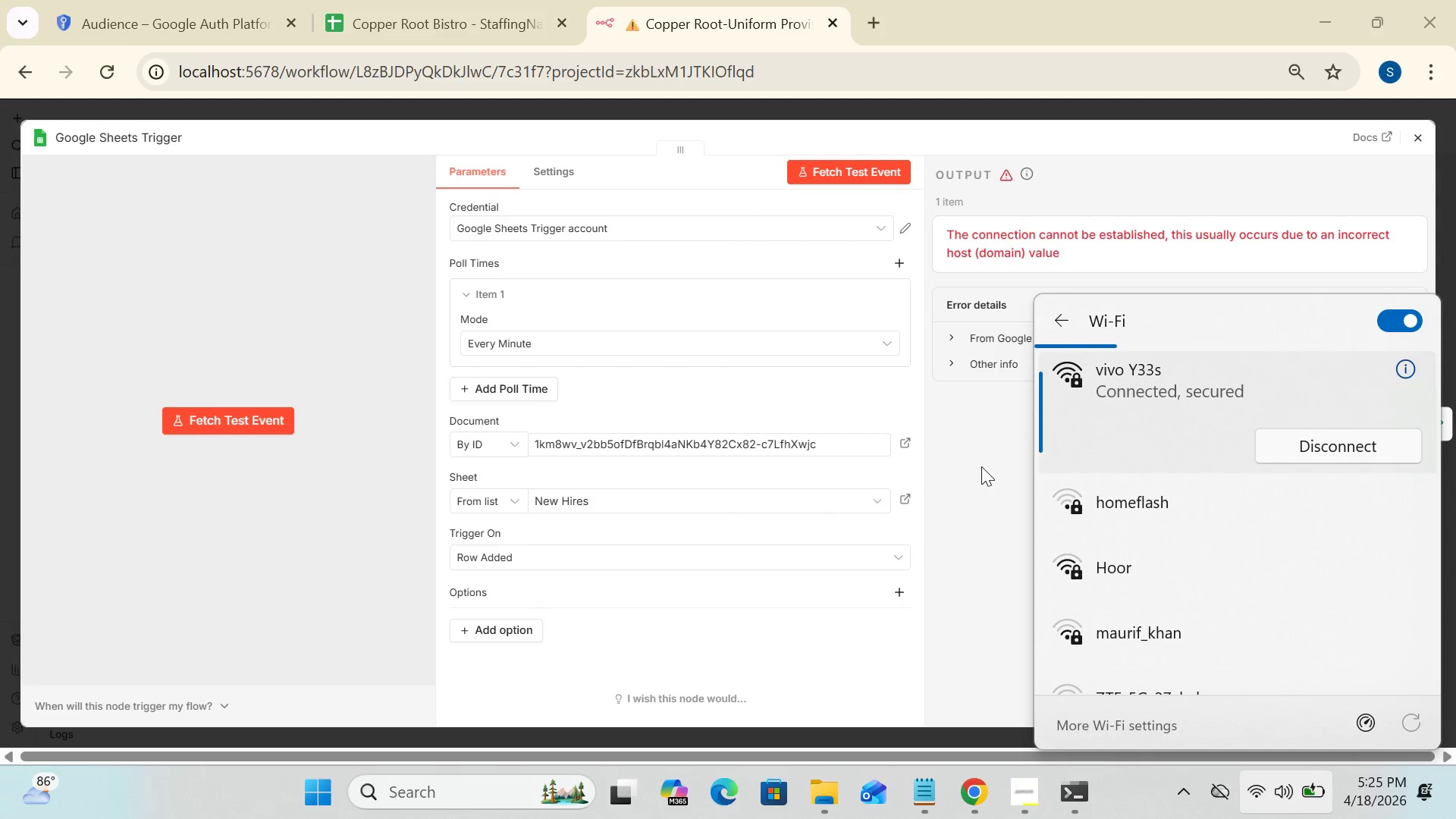 
wait(11.66)
 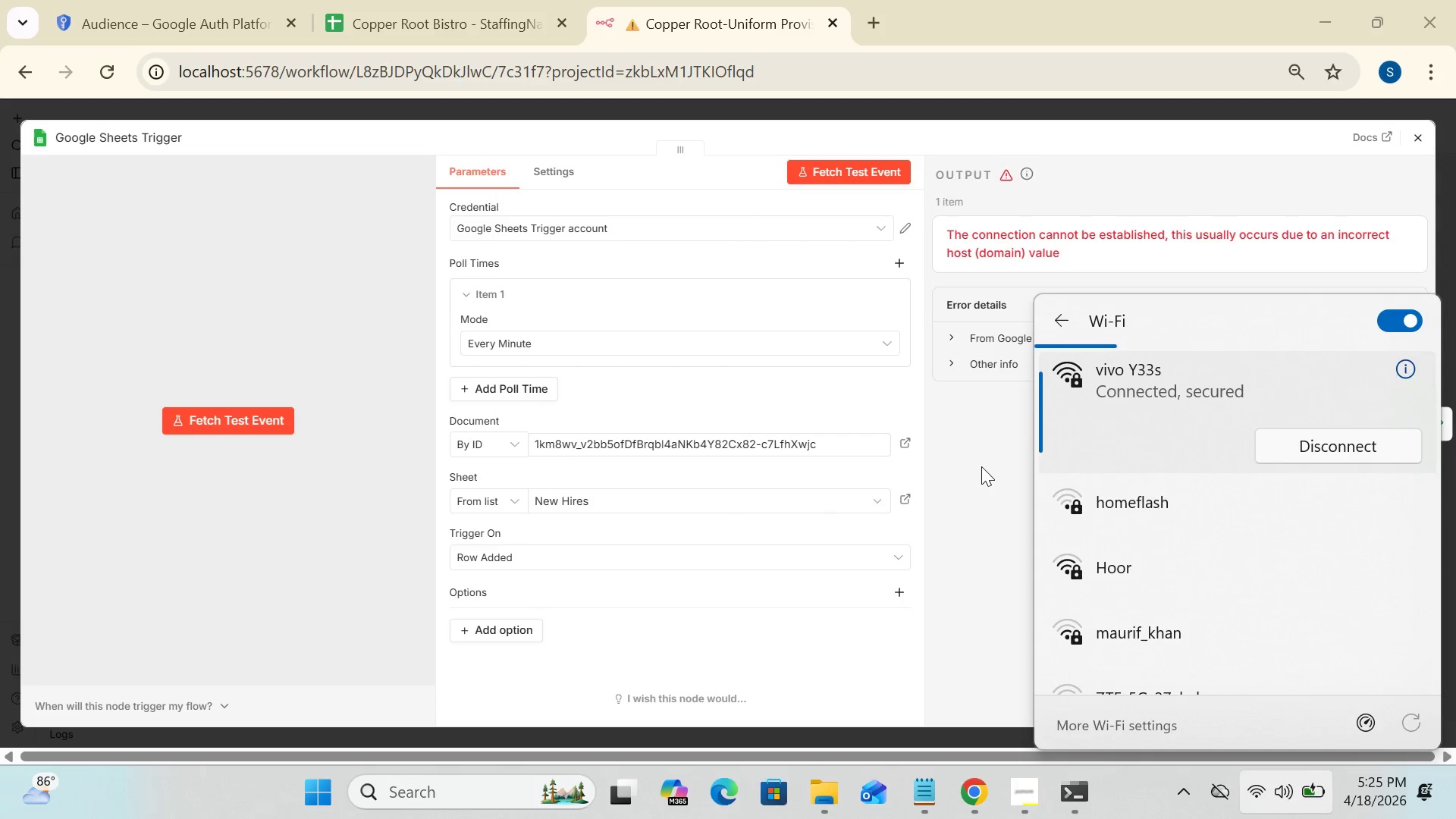 
left_click([1024, 489])
 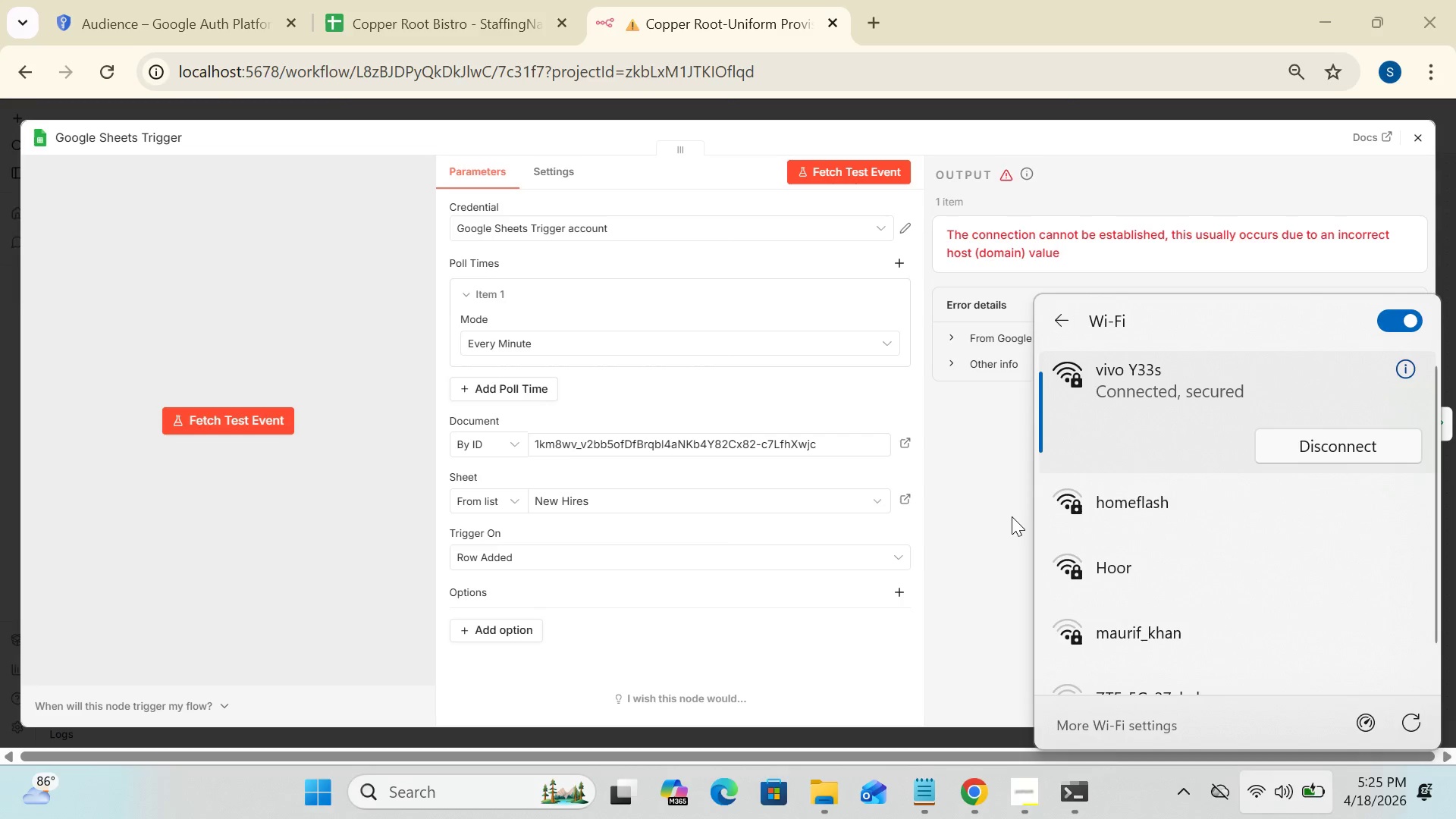 
left_click([1011, 516])
 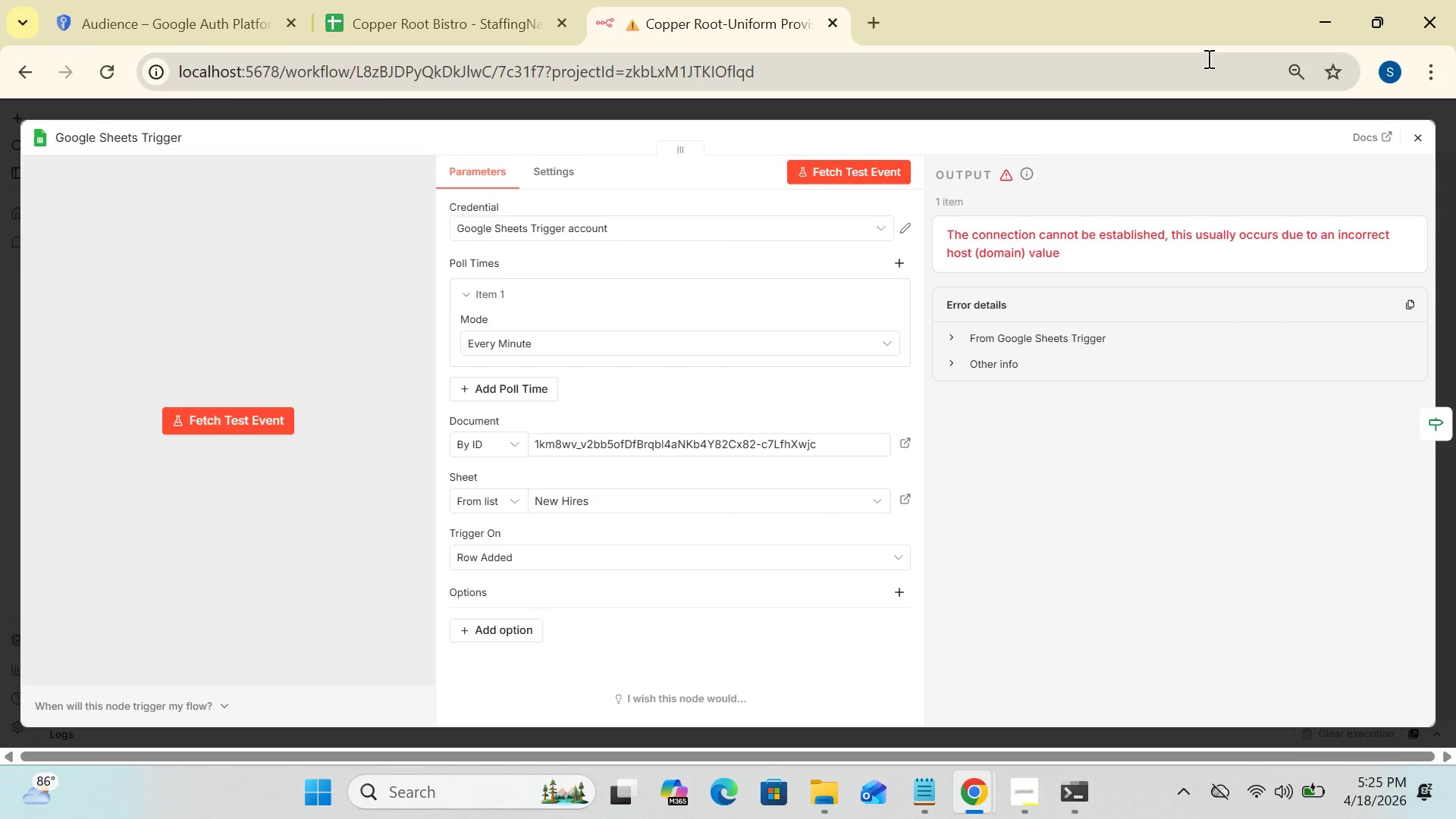 
left_click([1417, 134])
 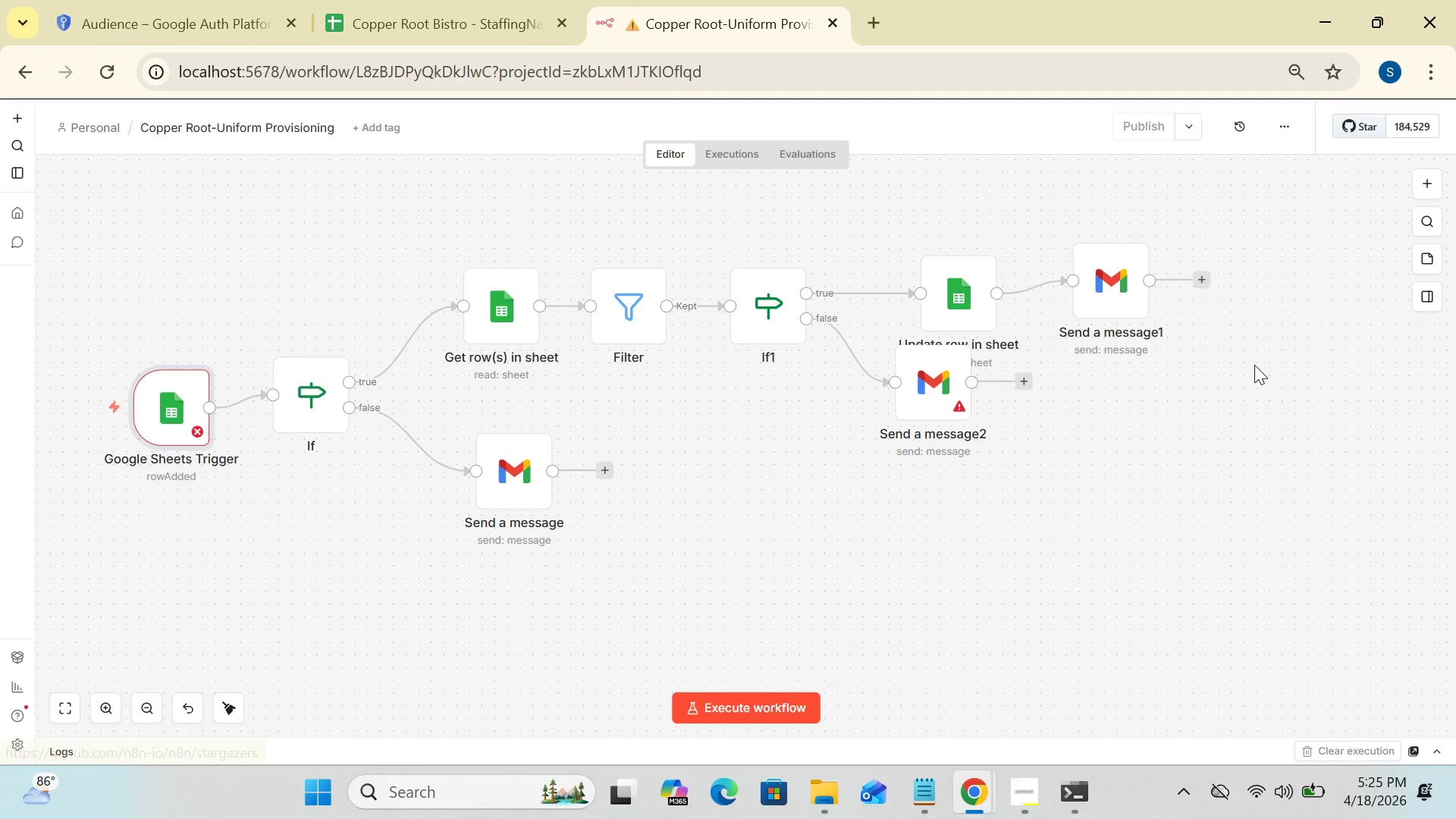 
left_click_drag(start_coordinate=[1254, 365], to_coordinate=[1184, 422])
 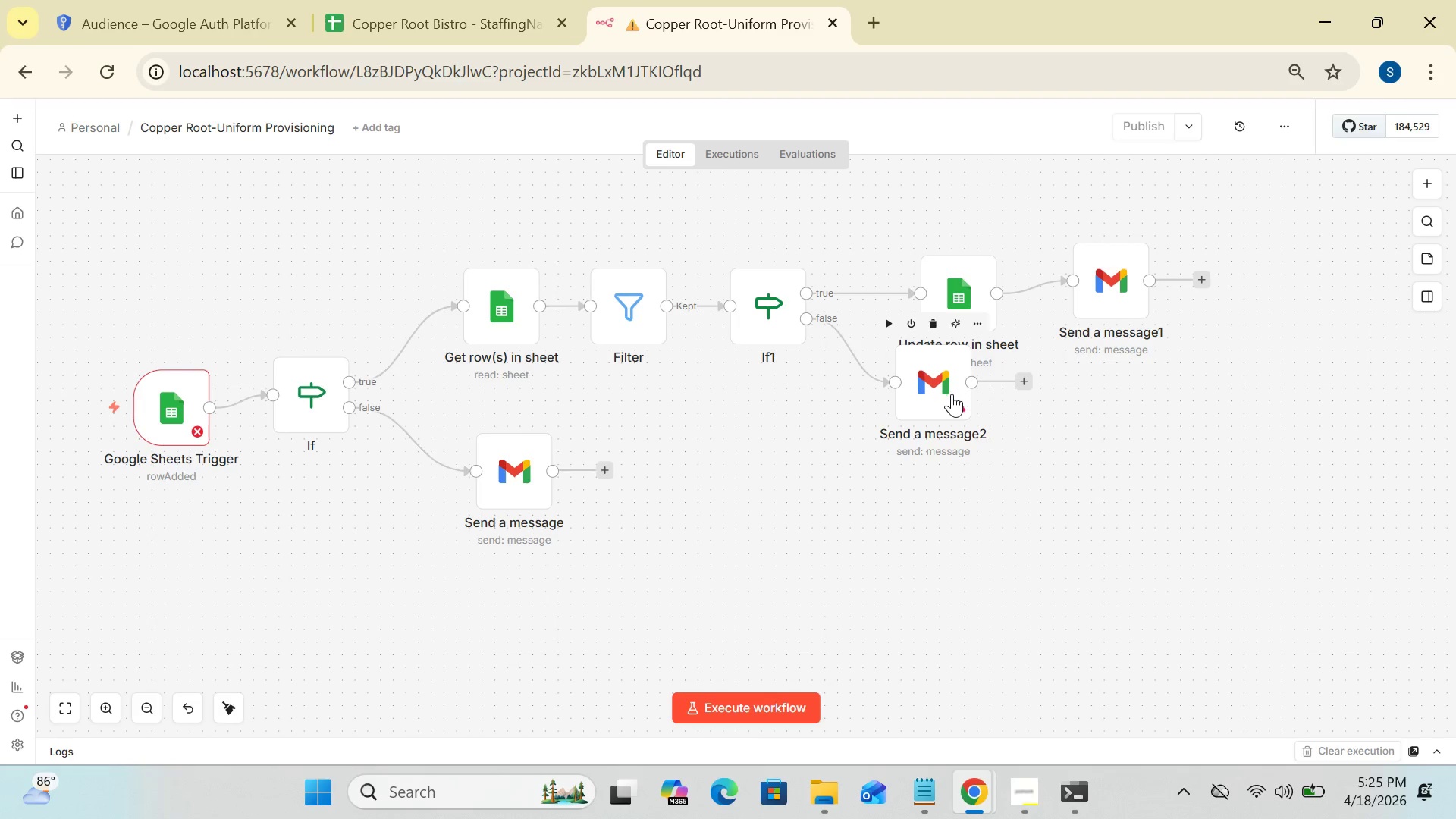 
left_click_drag(start_coordinate=[944, 397], to_coordinate=[948, 469])
 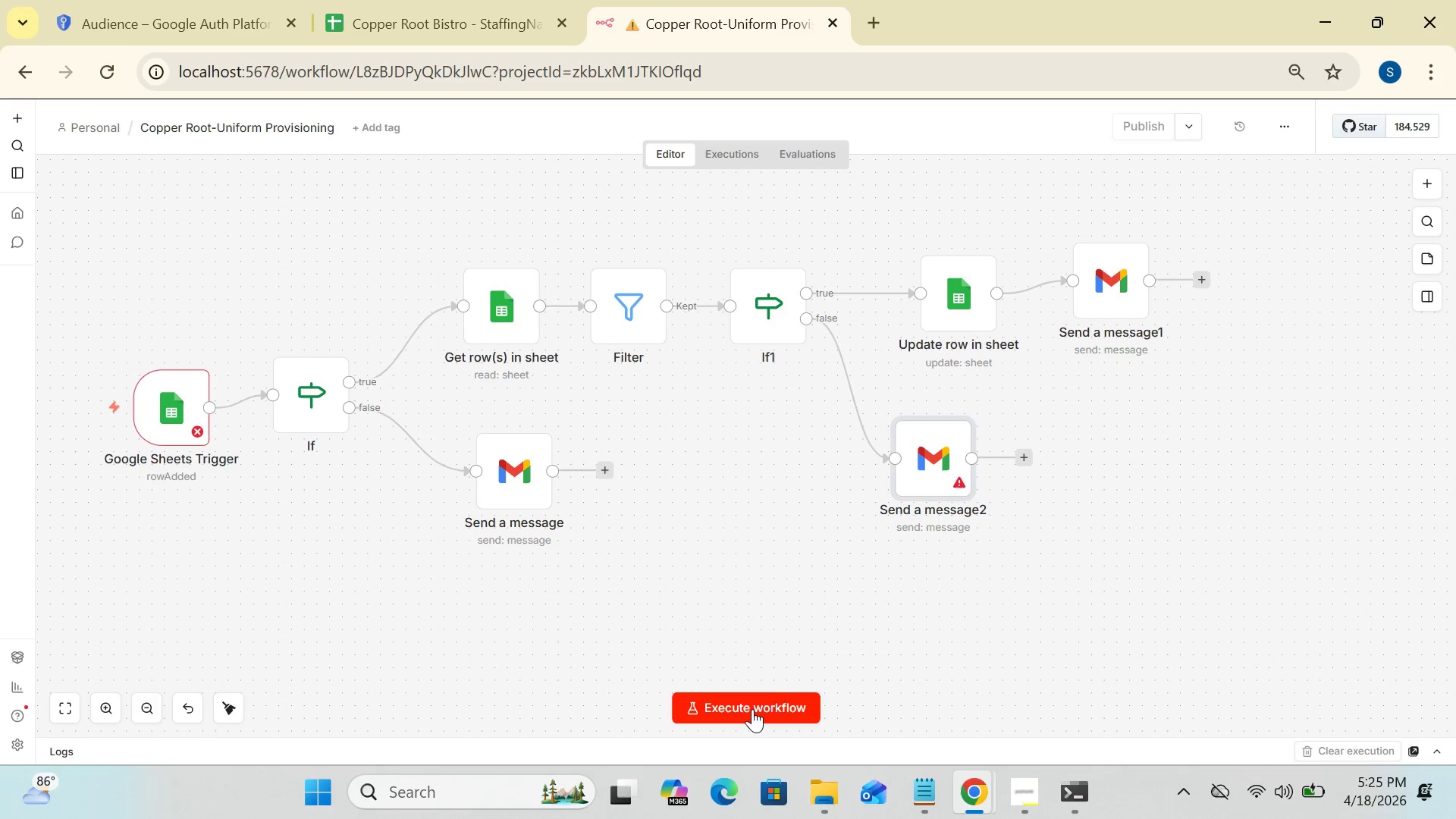 
left_click([752, 707])
 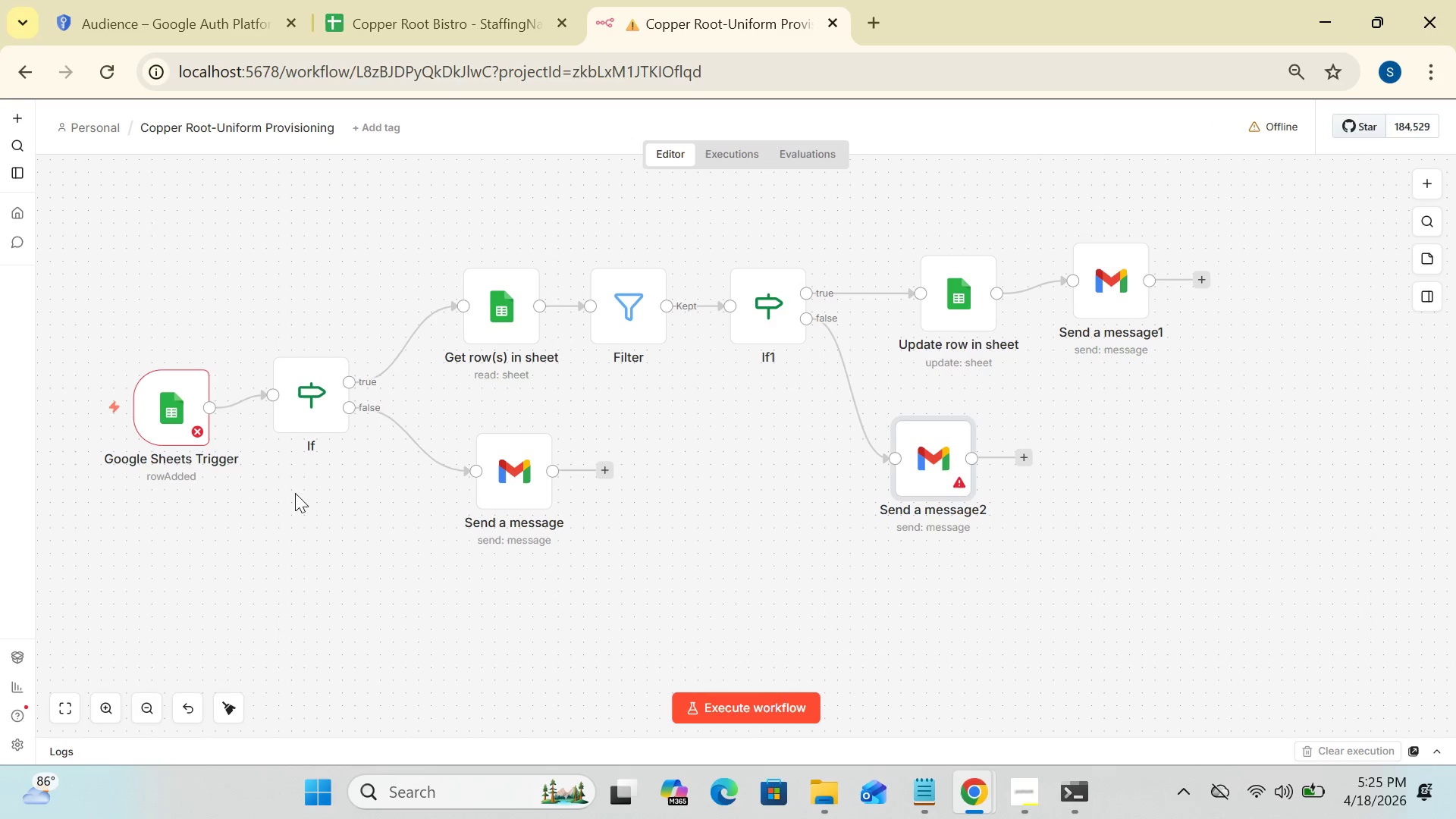 
double_click([182, 429])
 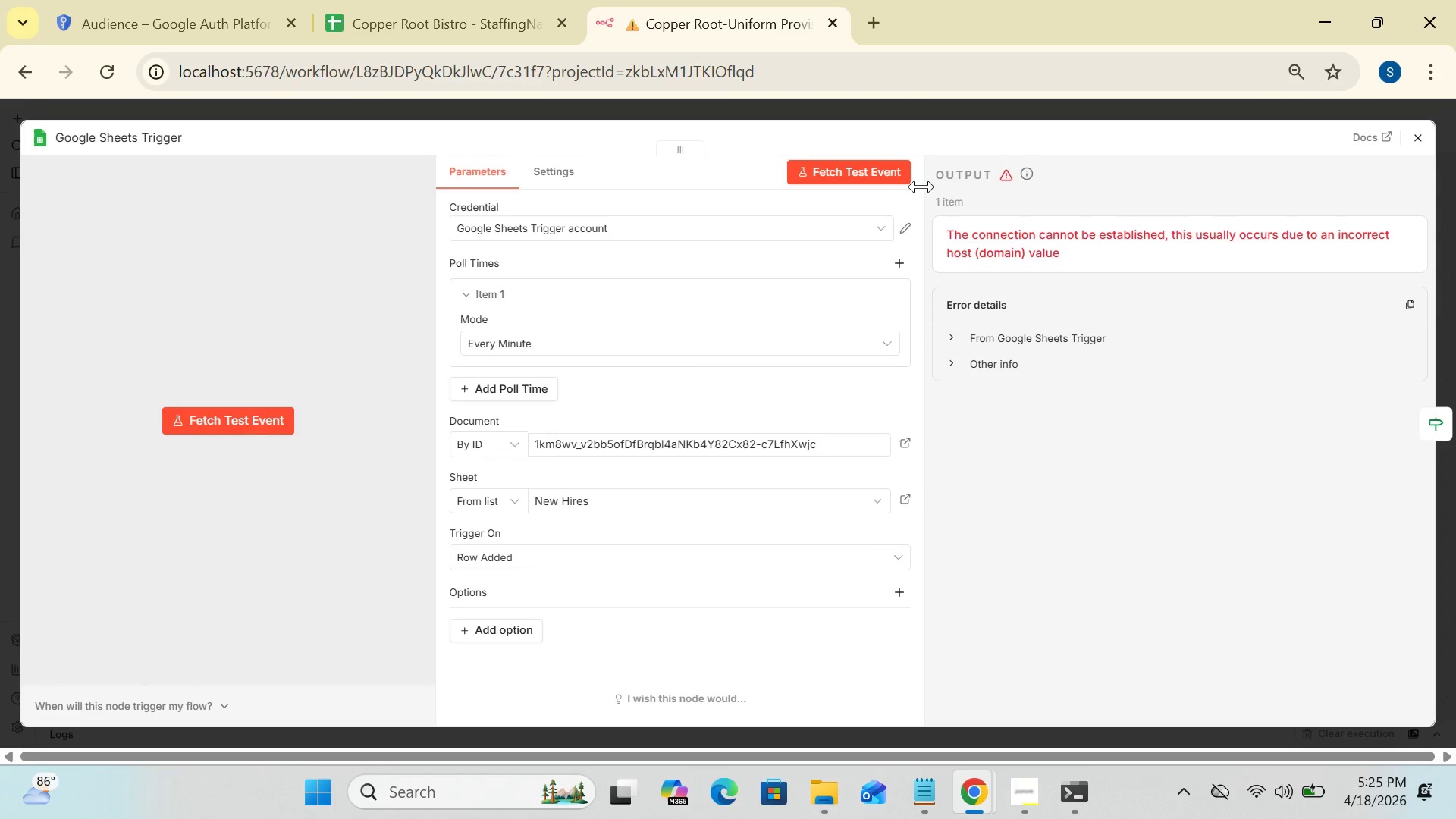 
left_click([867, 173])
 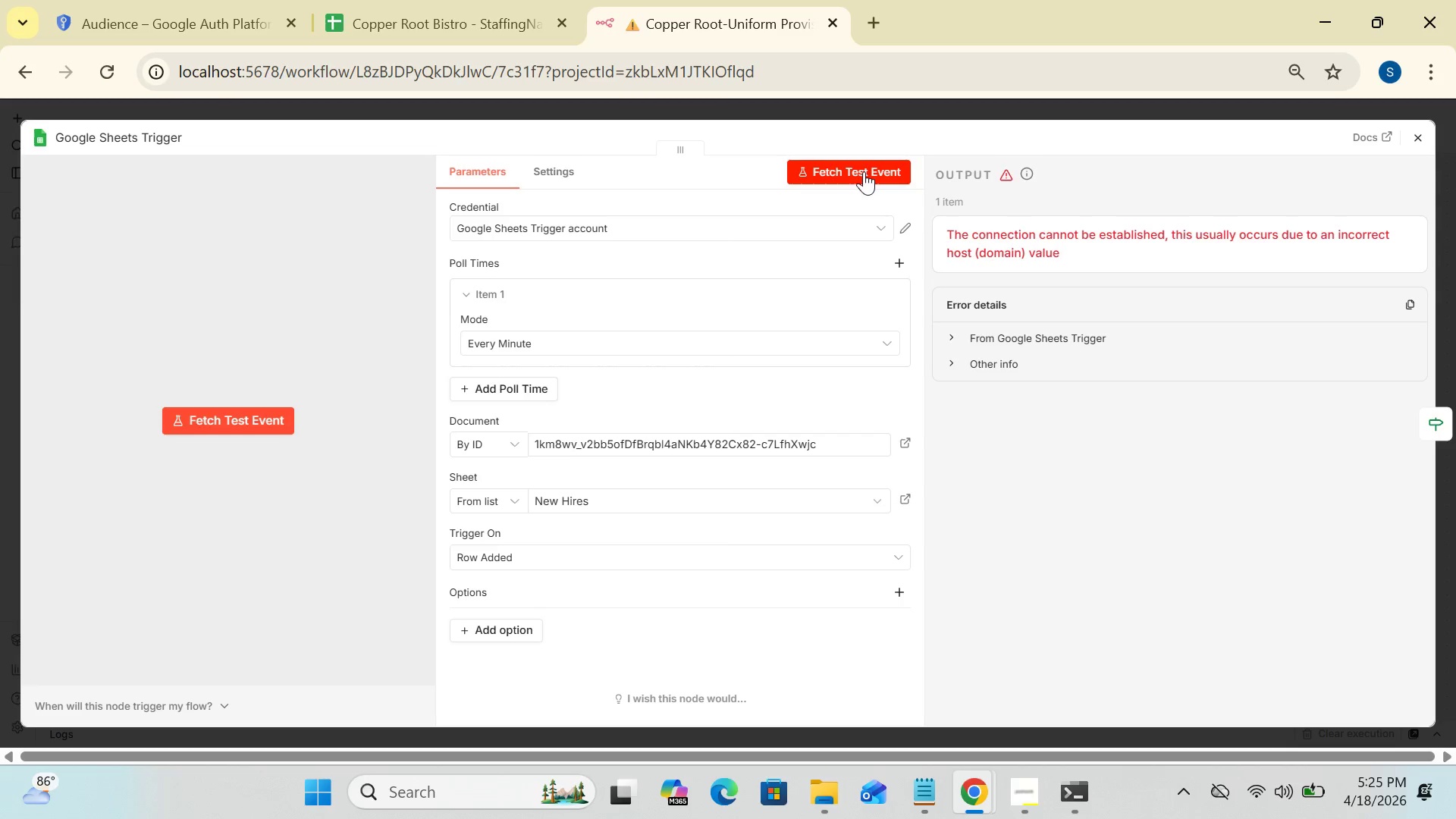 
left_click([855, 155])
 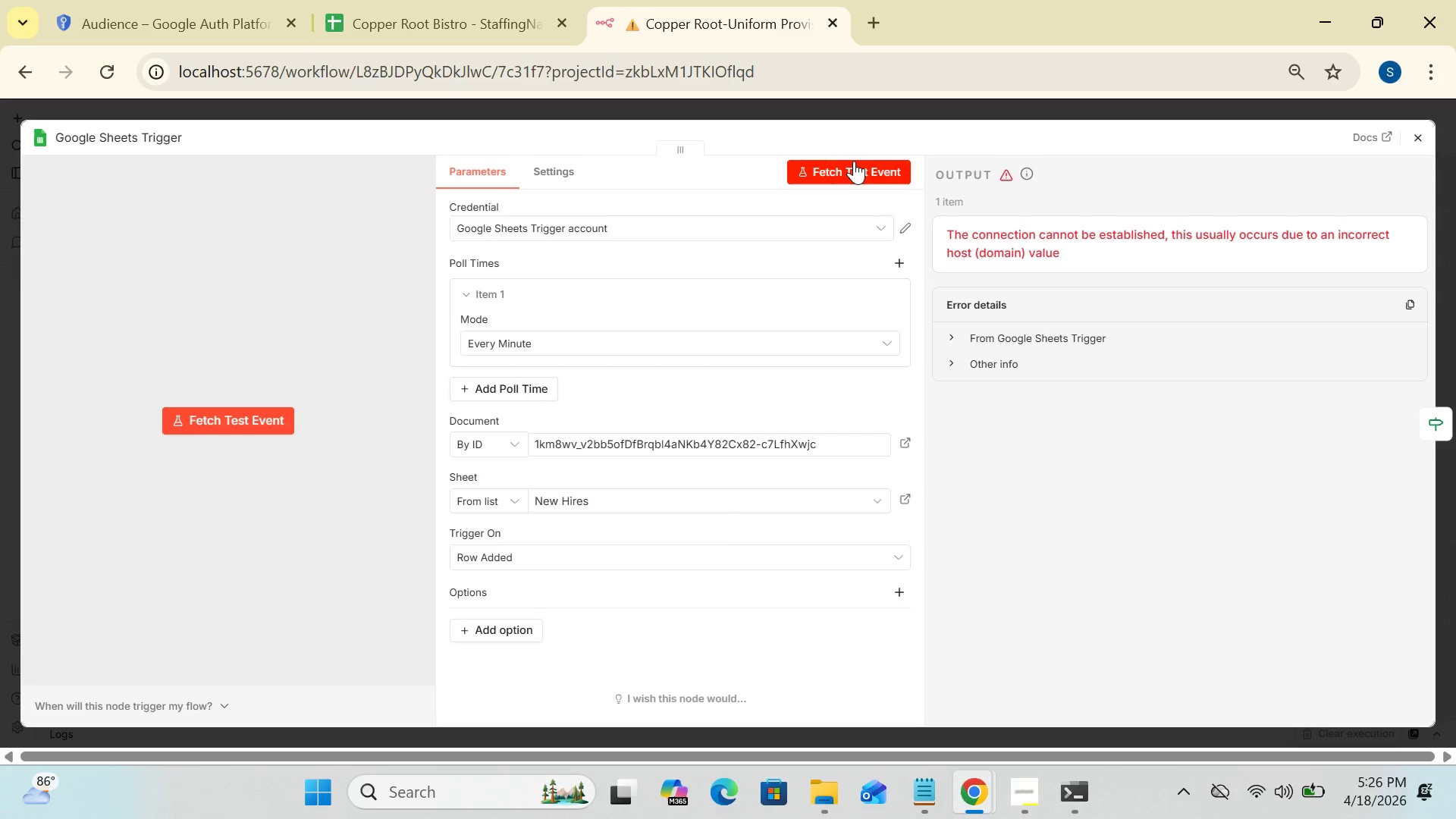 
left_click([854, 161])
 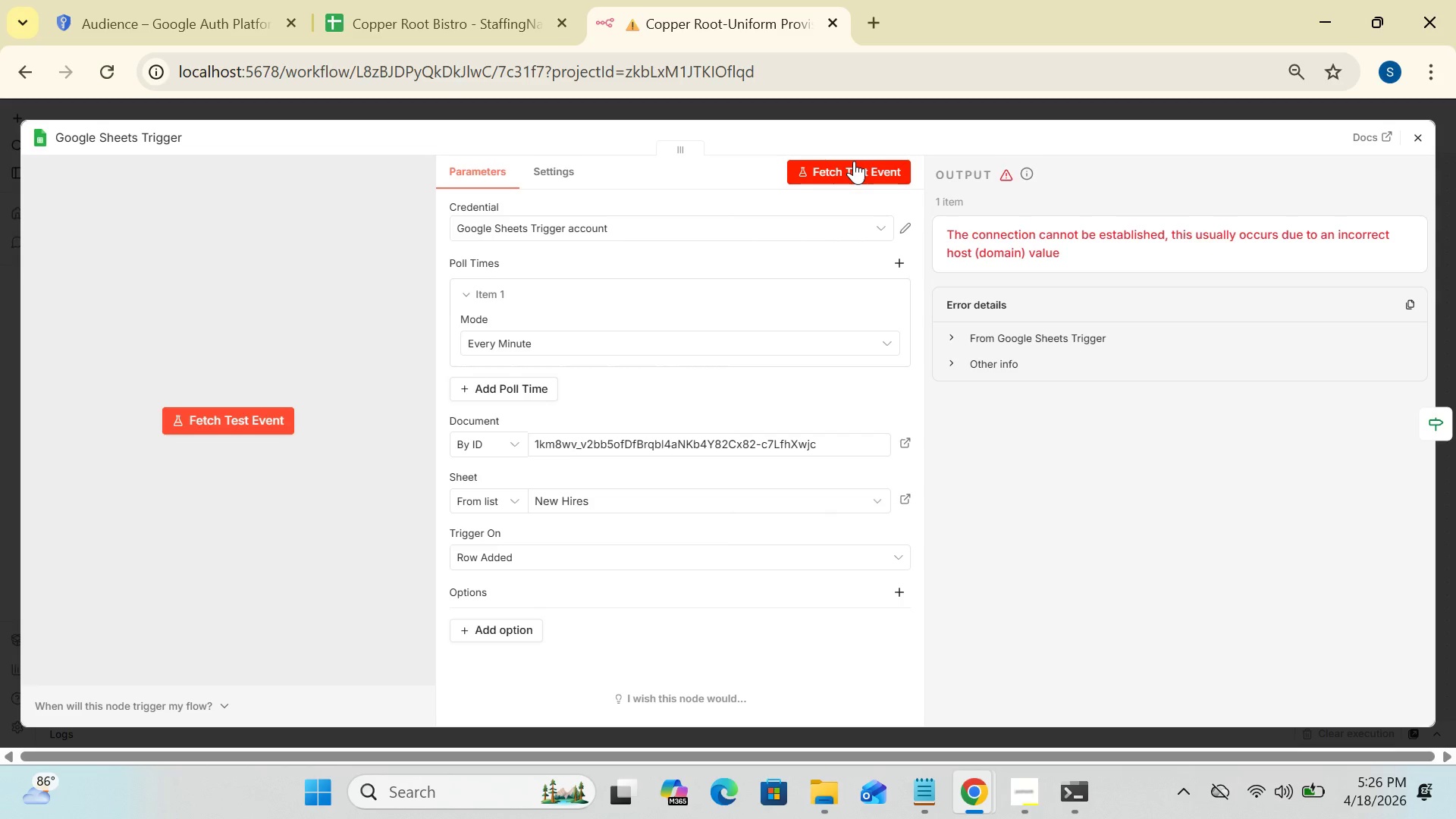 
left_click([854, 161])
 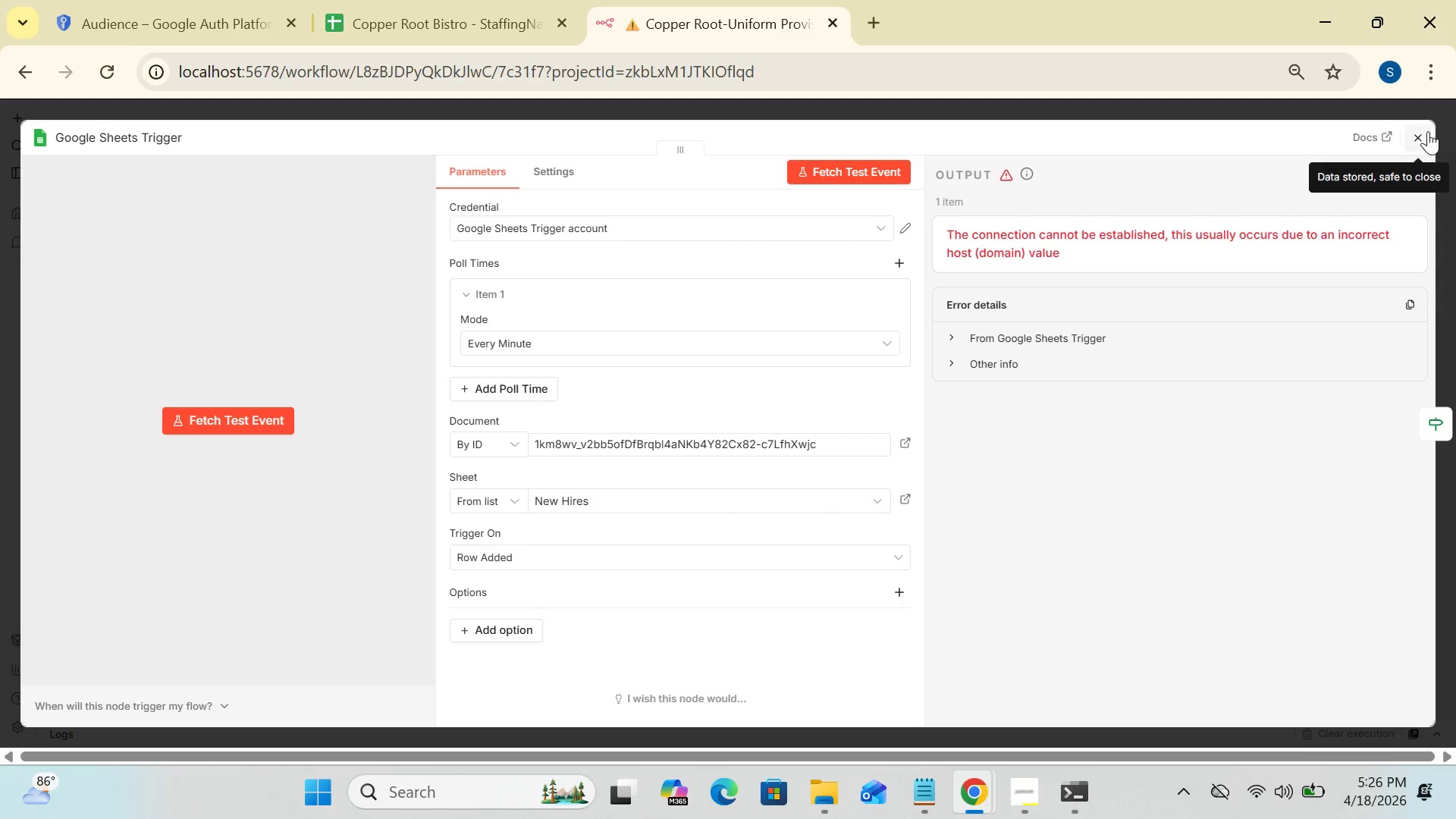 
left_click([1422, 136])
 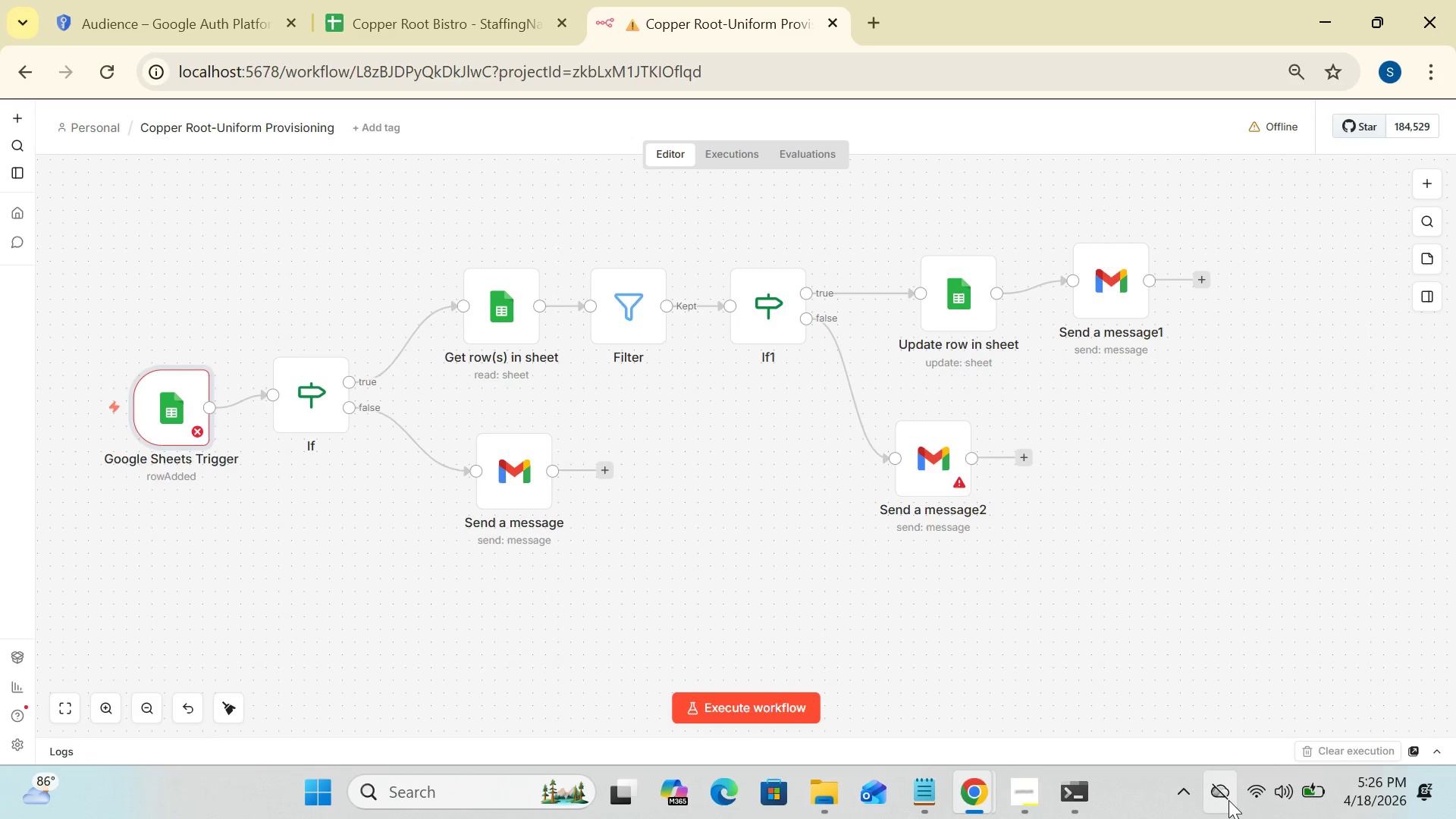 
left_click([1258, 794])
 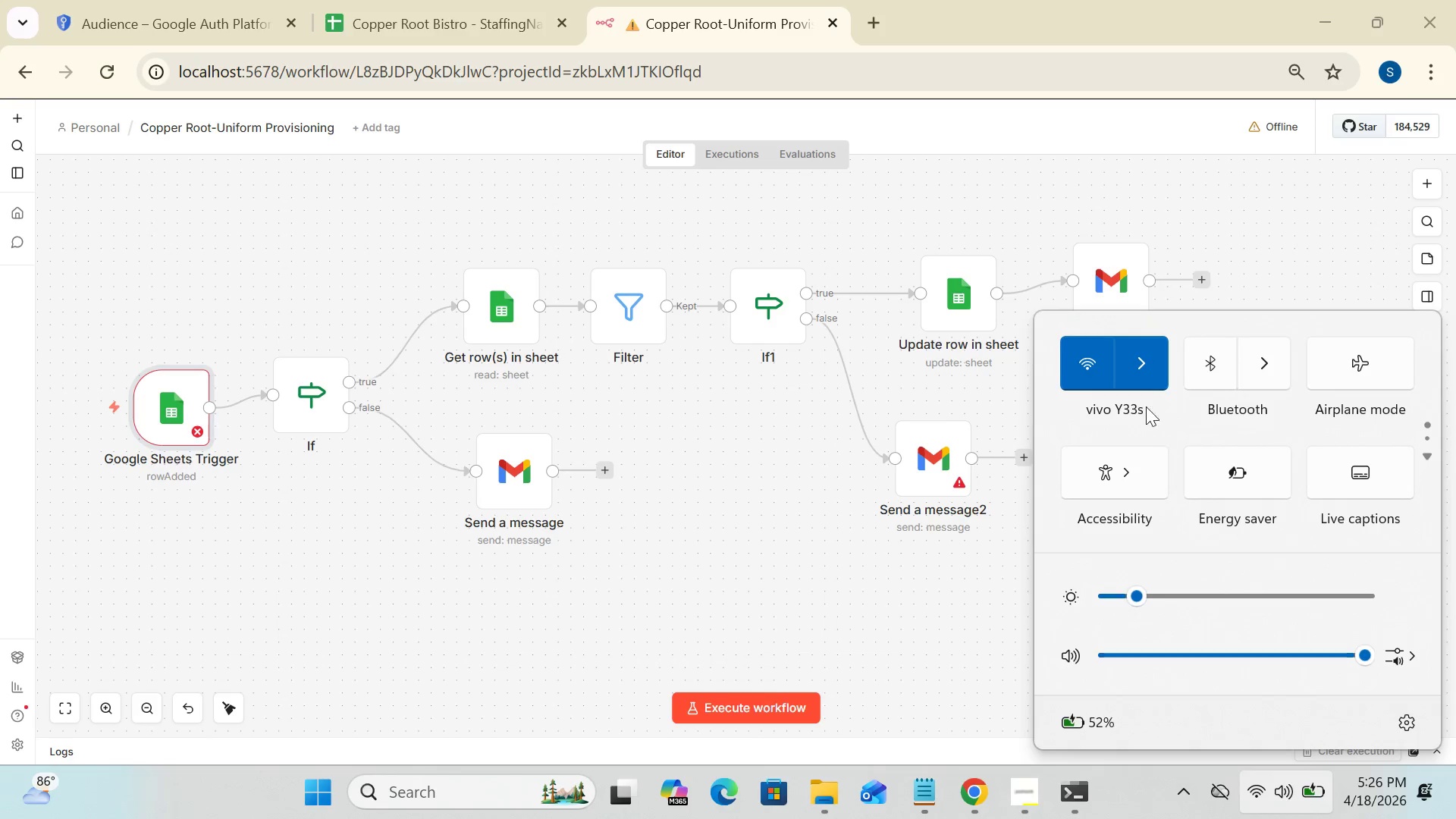 
left_click([1141, 367])
 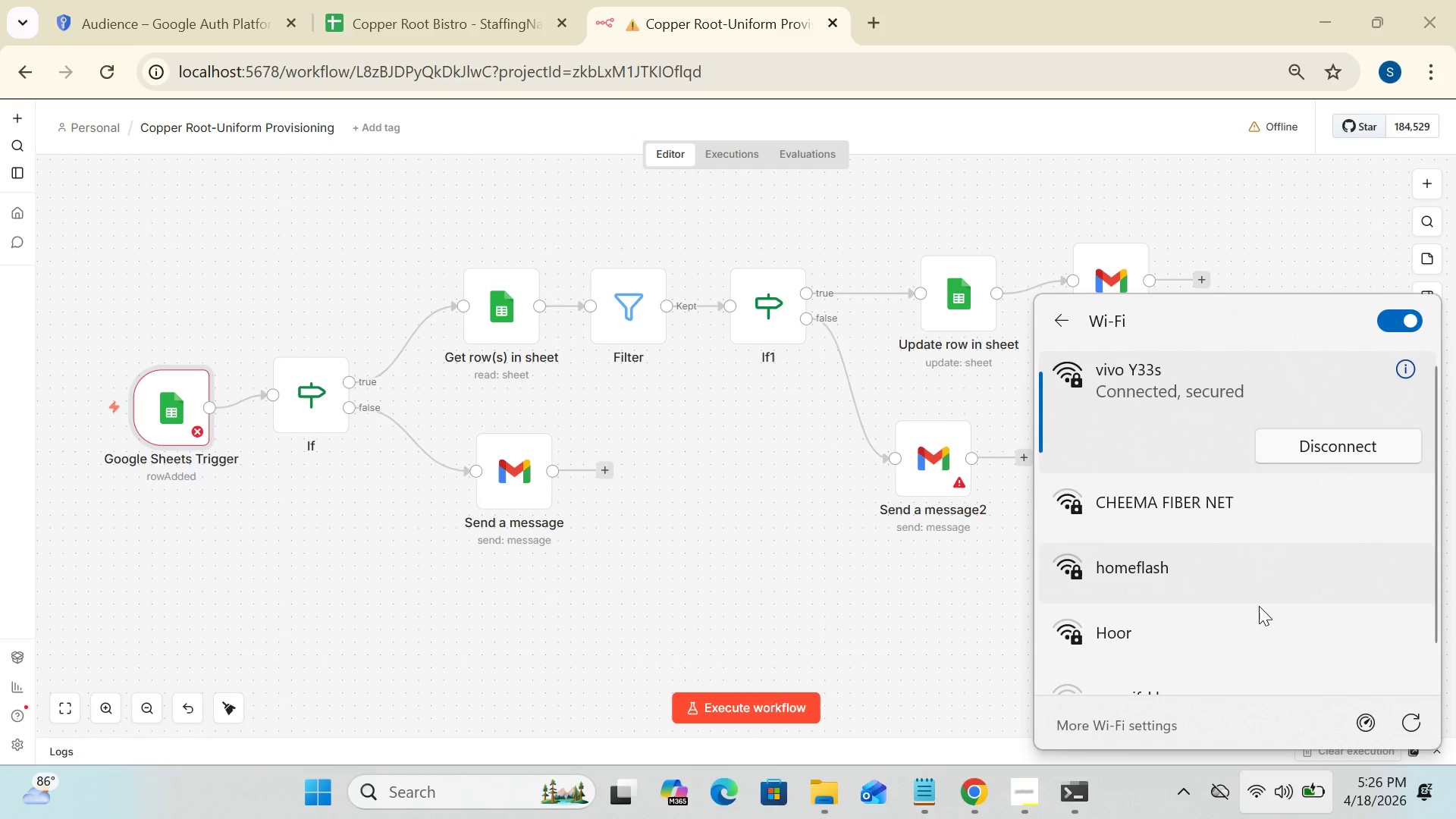 
wait(5.48)
 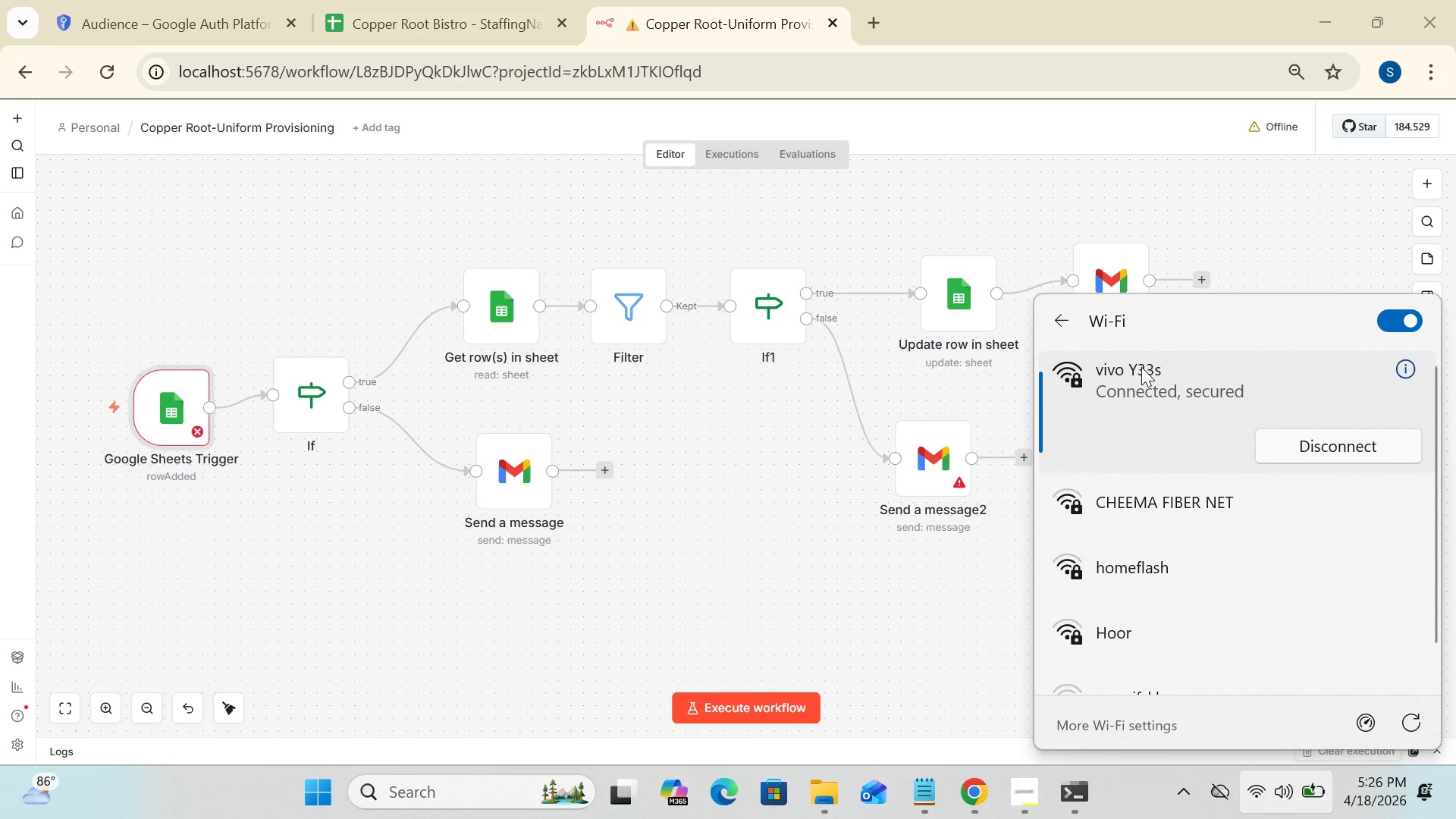 
left_click_drag(start_coordinate=[1434, 578], to_coordinate=[1415, 520])
 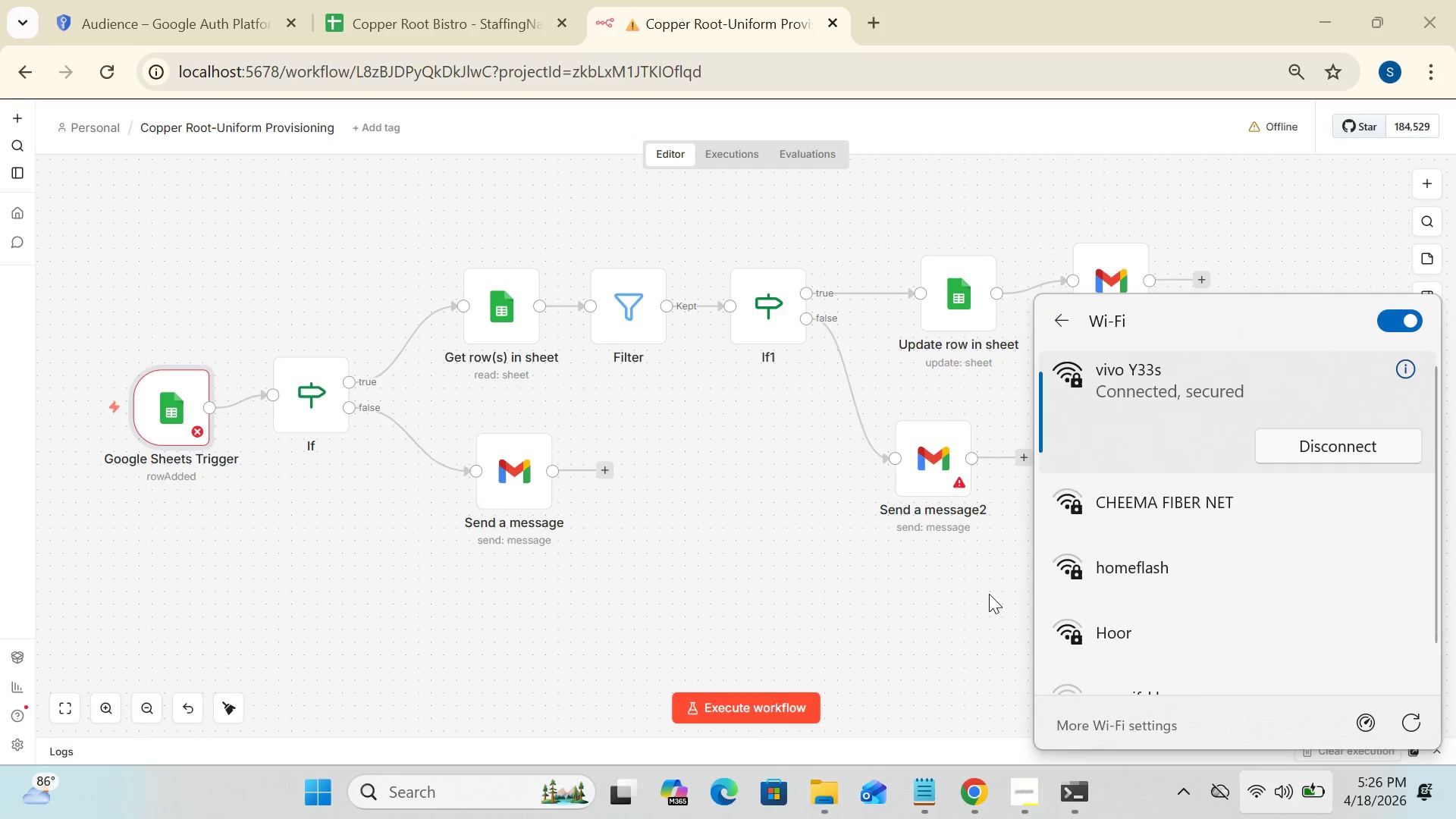 
left_click([1138, 397])
 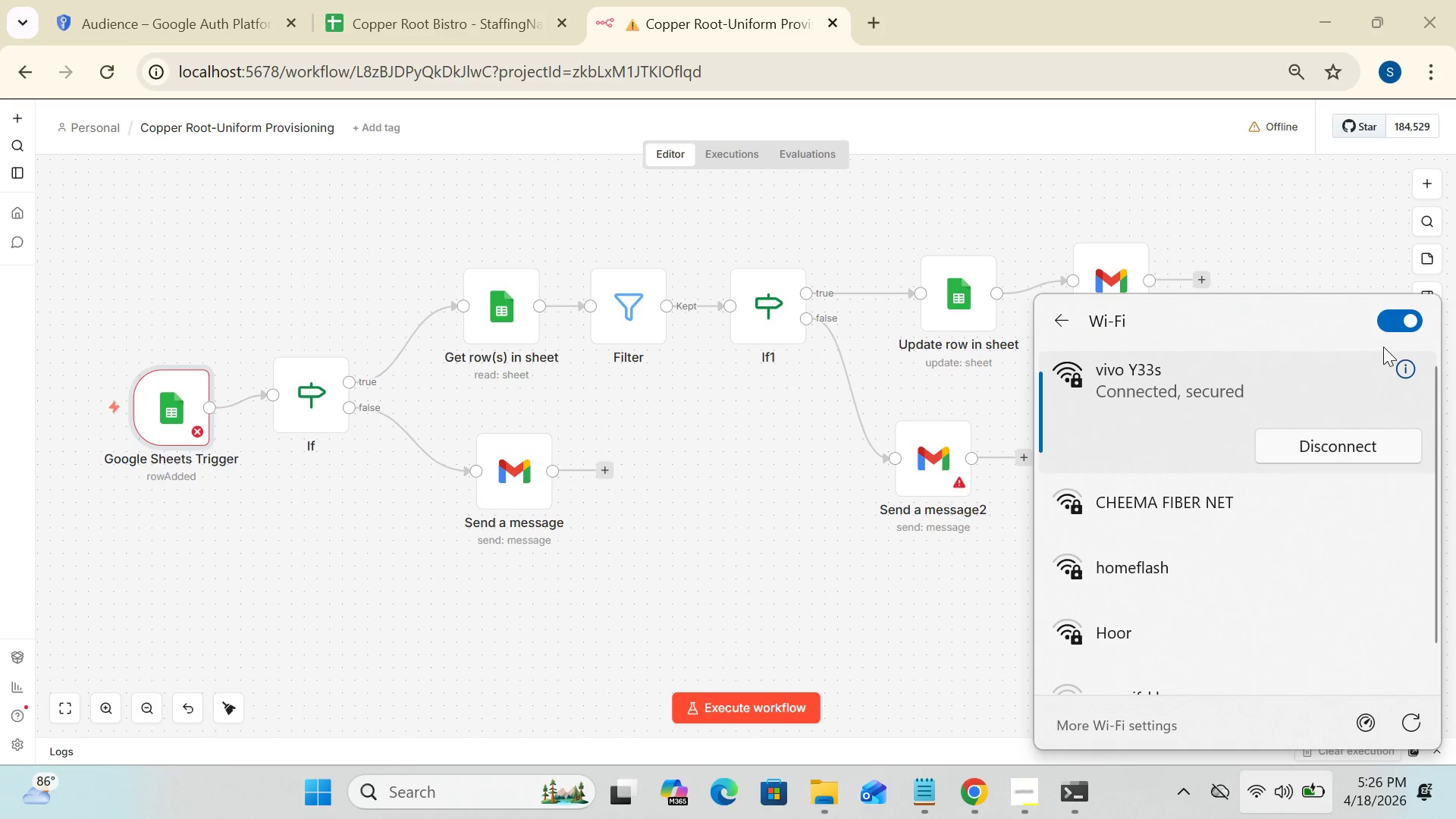 
left_click([1409, 368])
 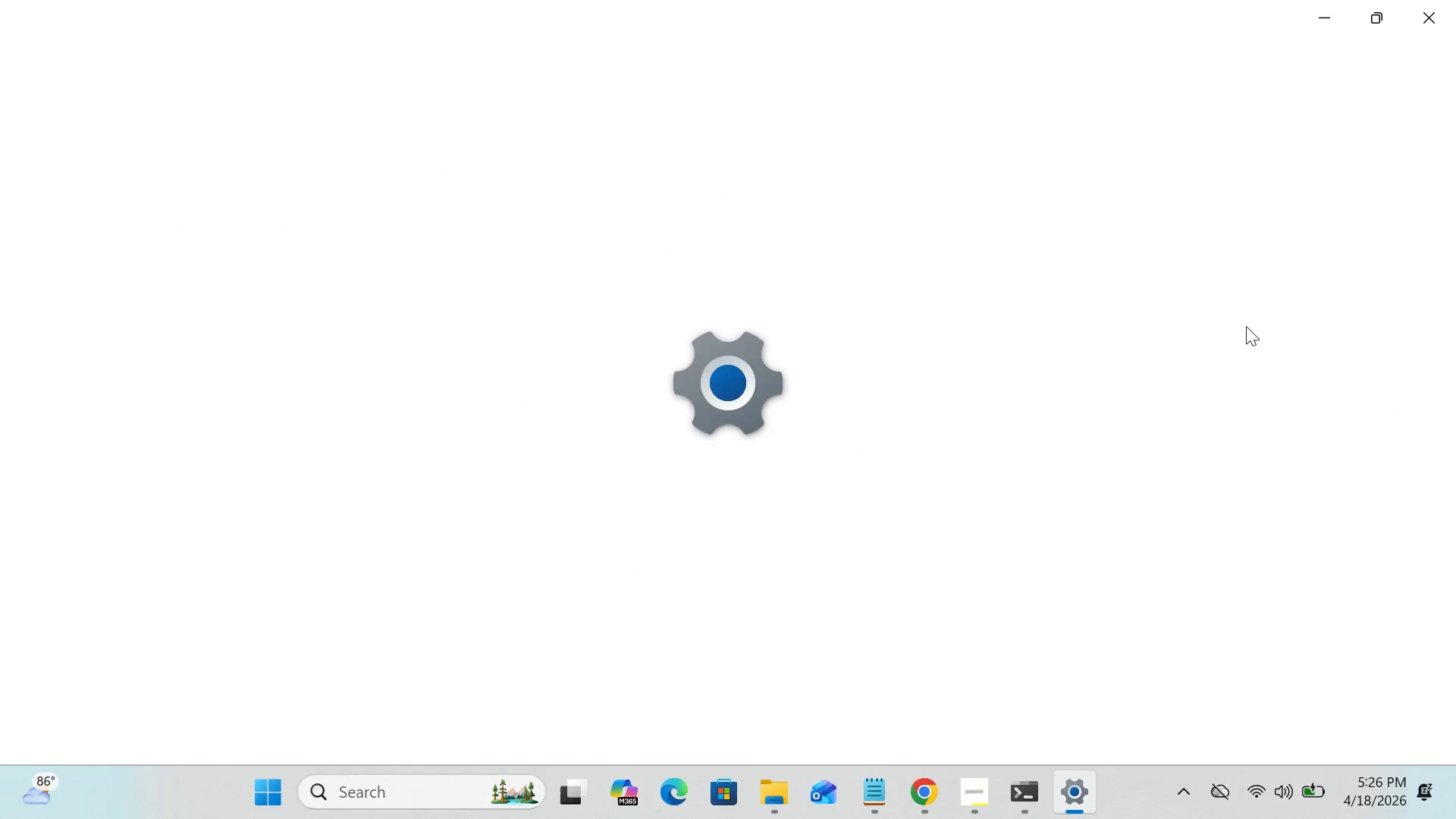 
mouse_move([1338, 82])
 